 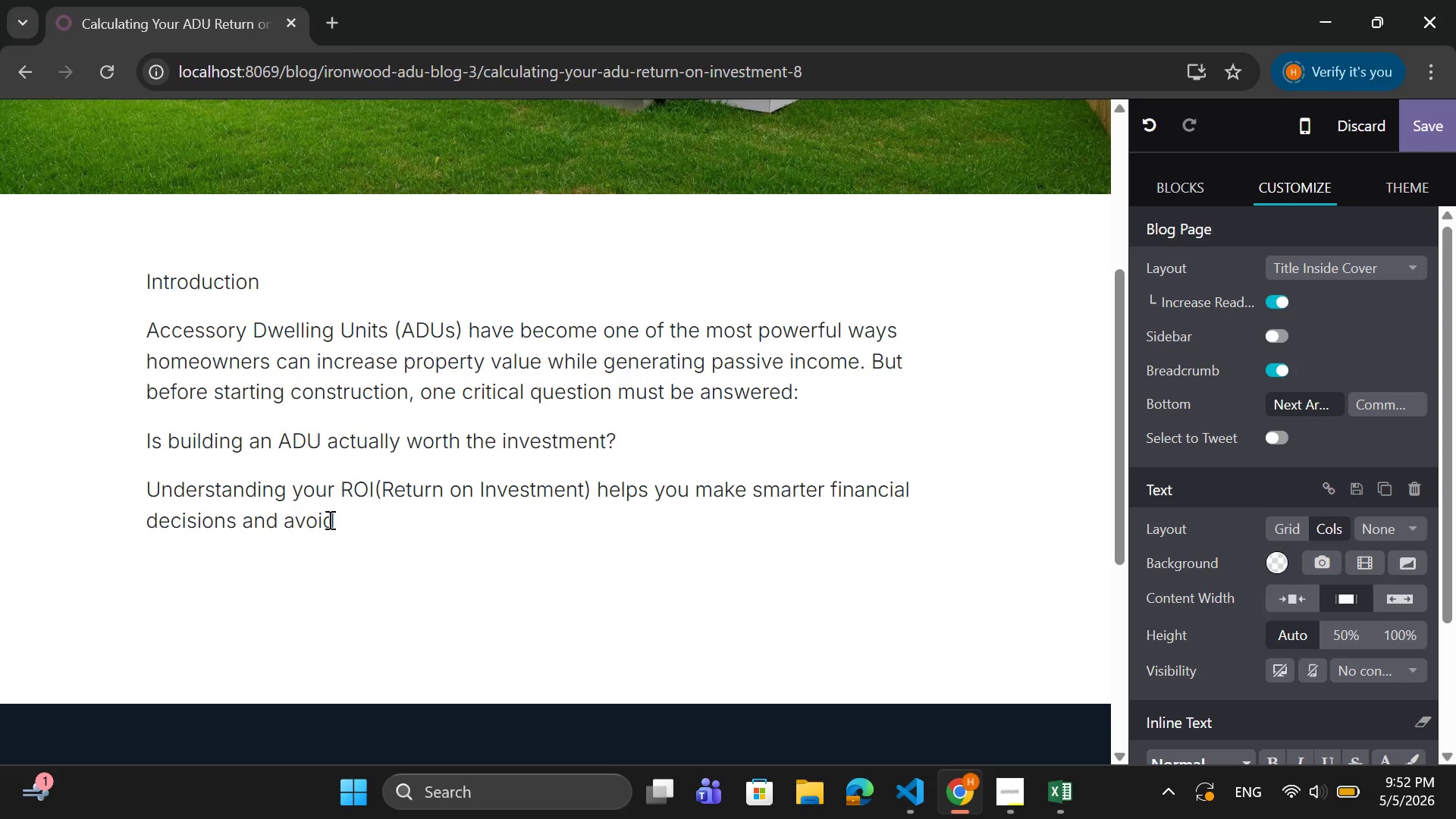 
type( costly)
 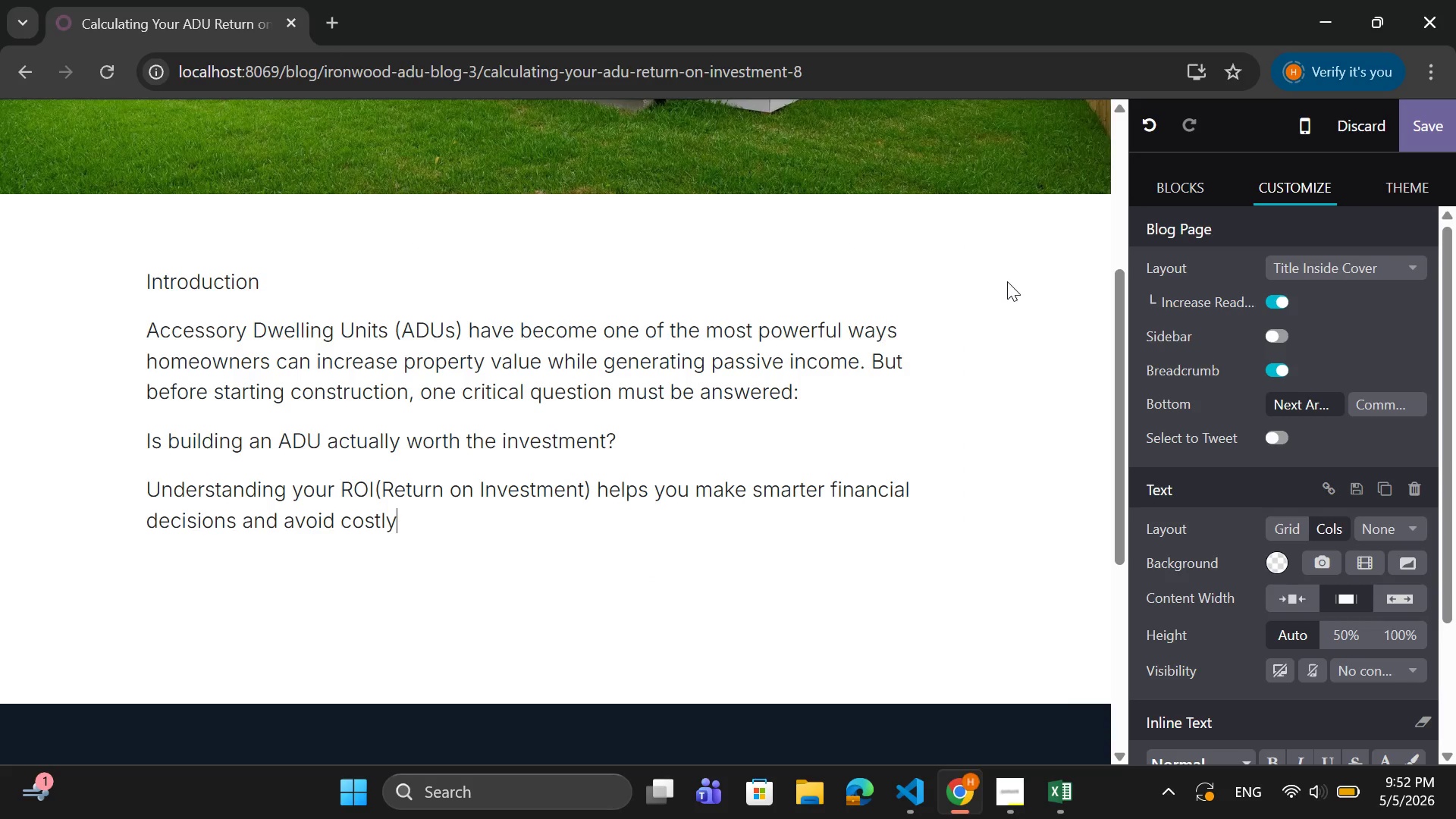 
type( mistakes.)
 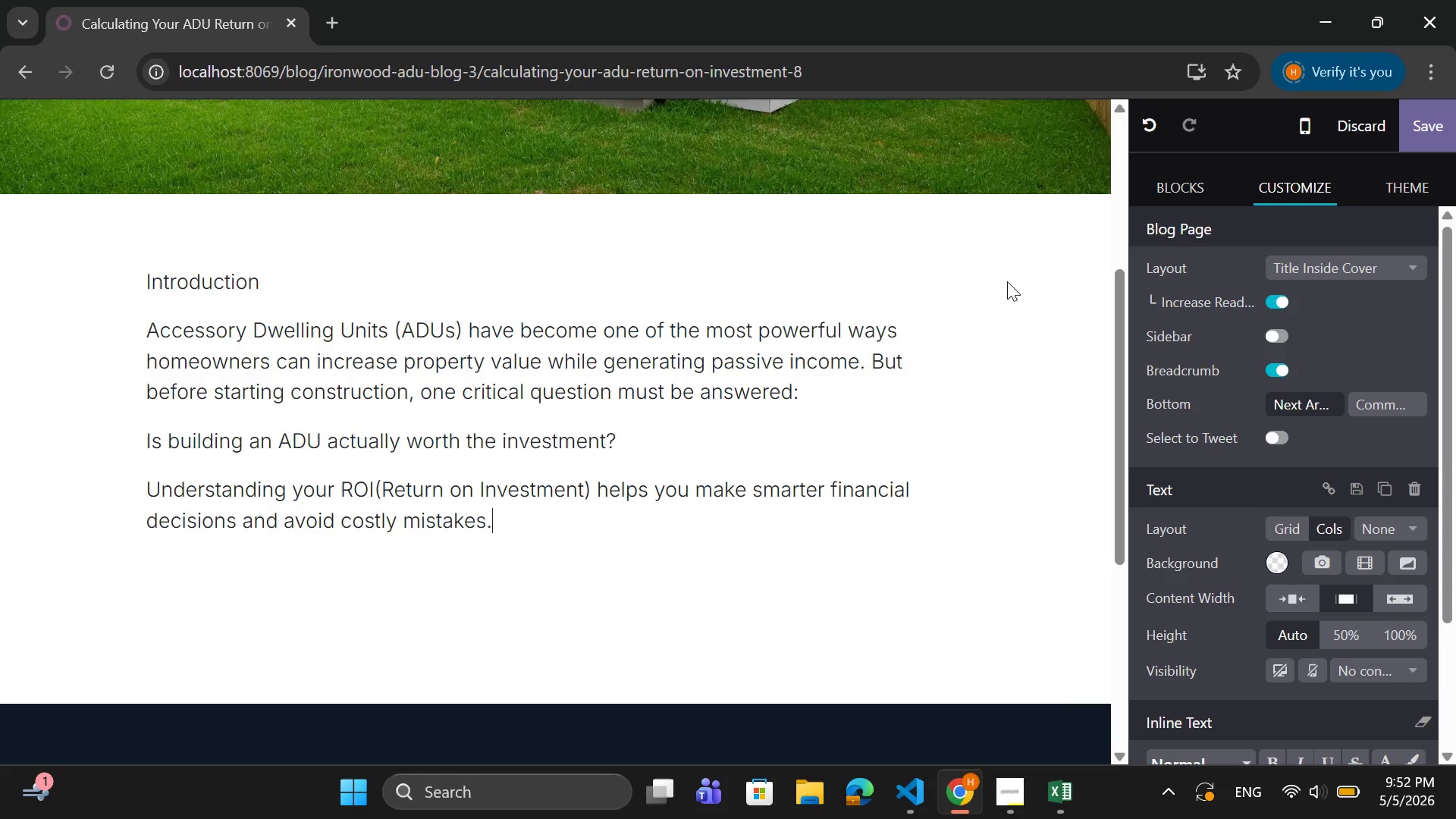 
key(Enter)
 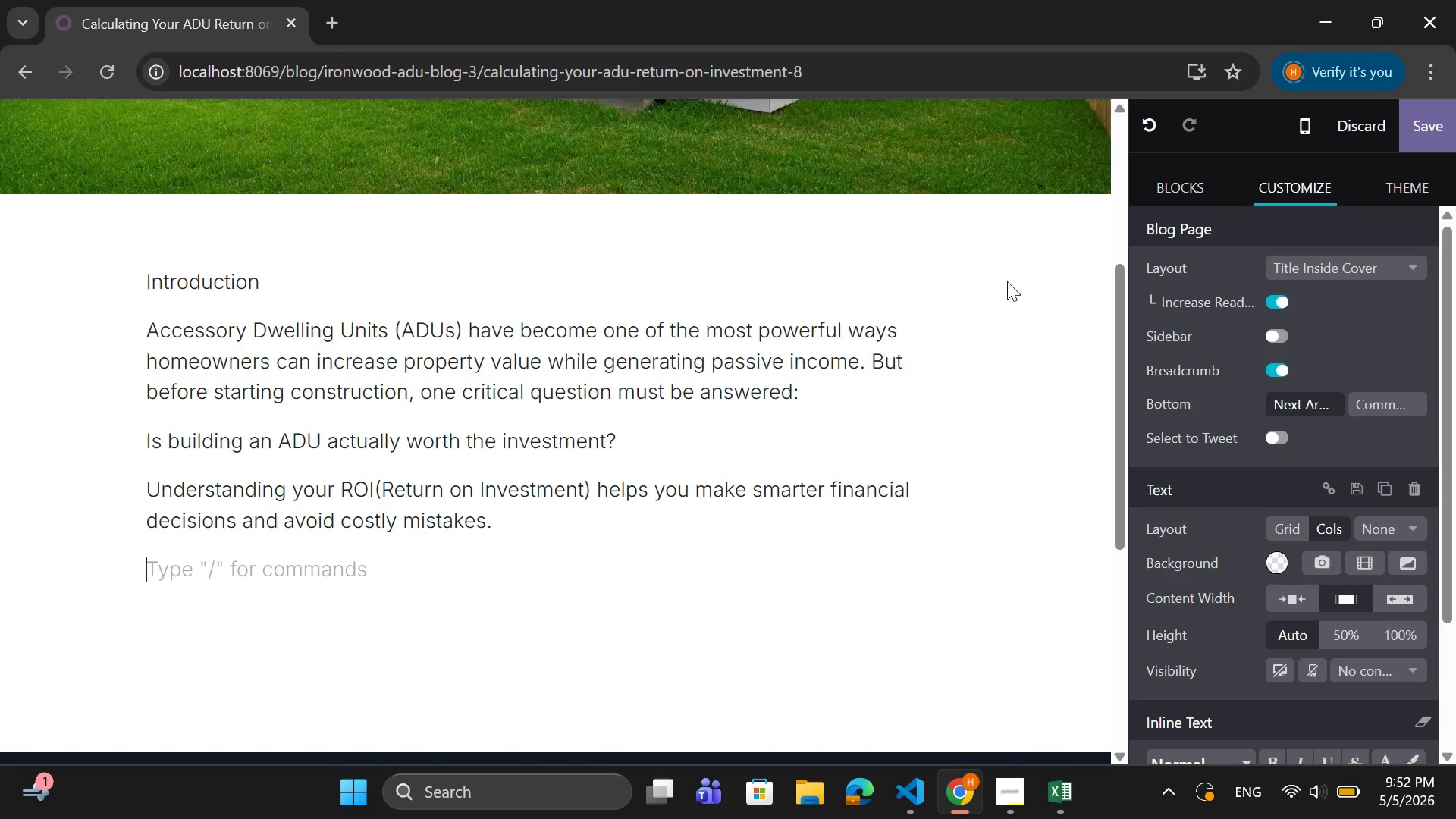 
type(What is )
 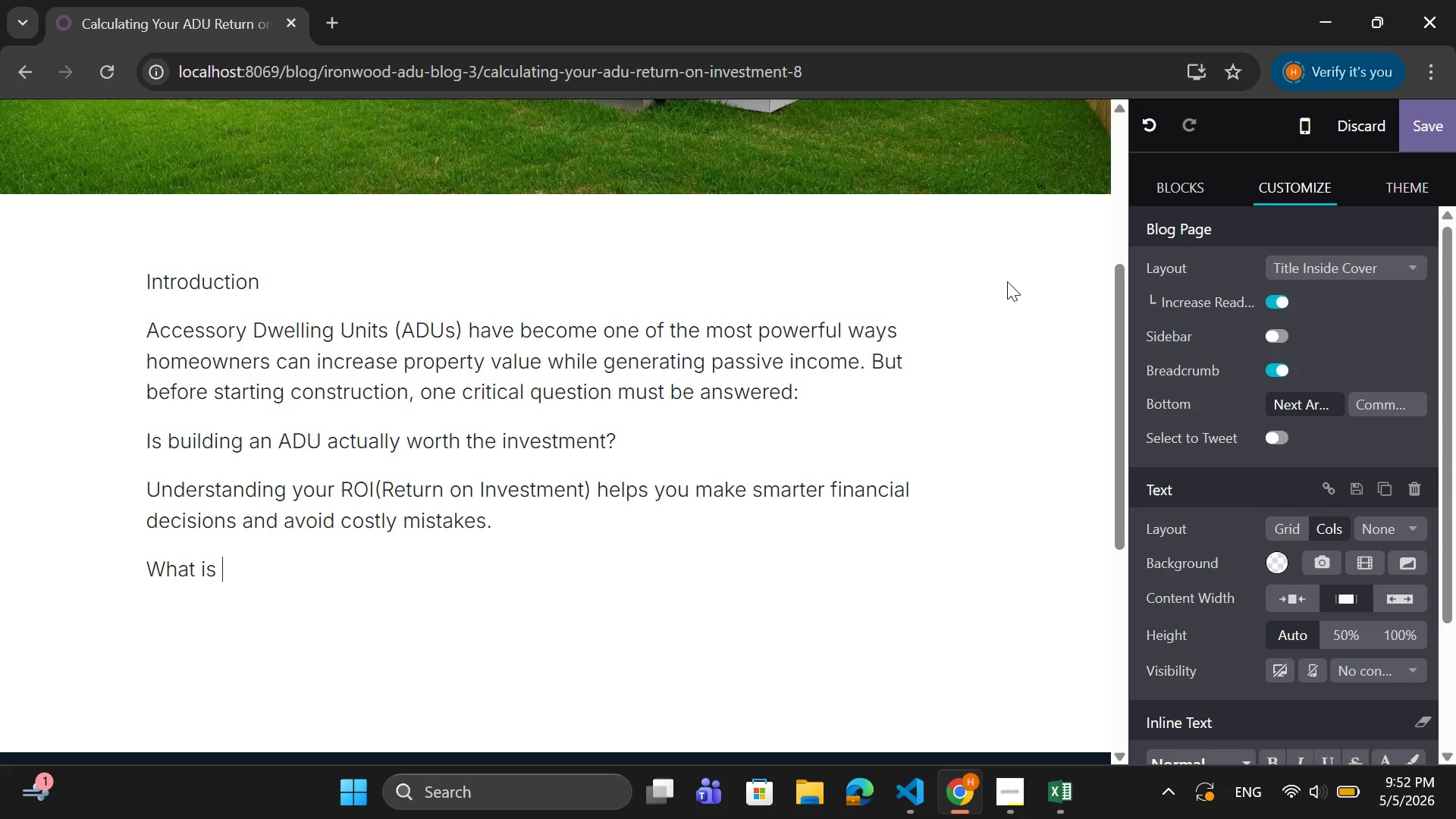 
wait(5.41)
 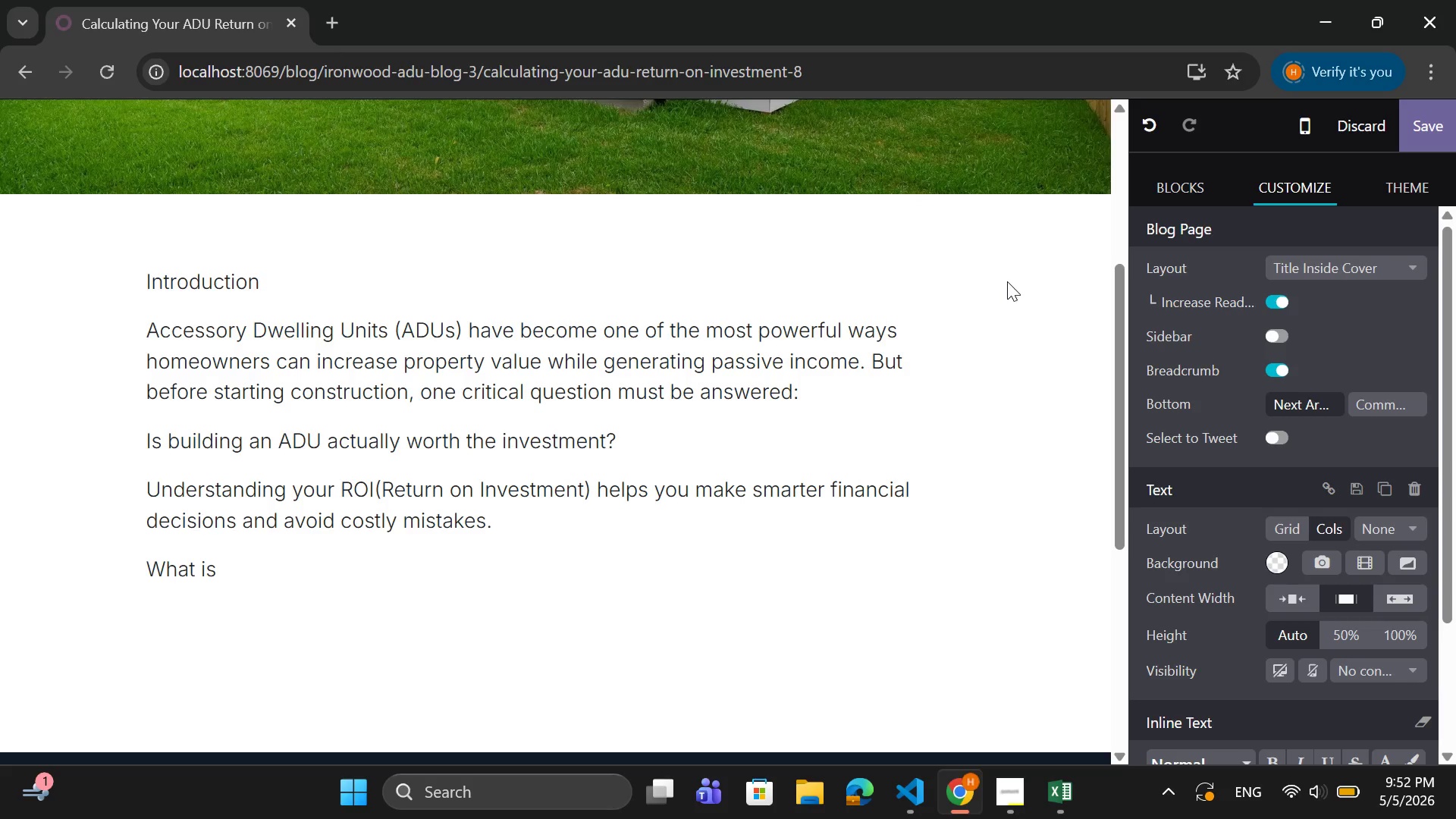 
type(ADU r)
key(Backspace)
type(ROI?)
 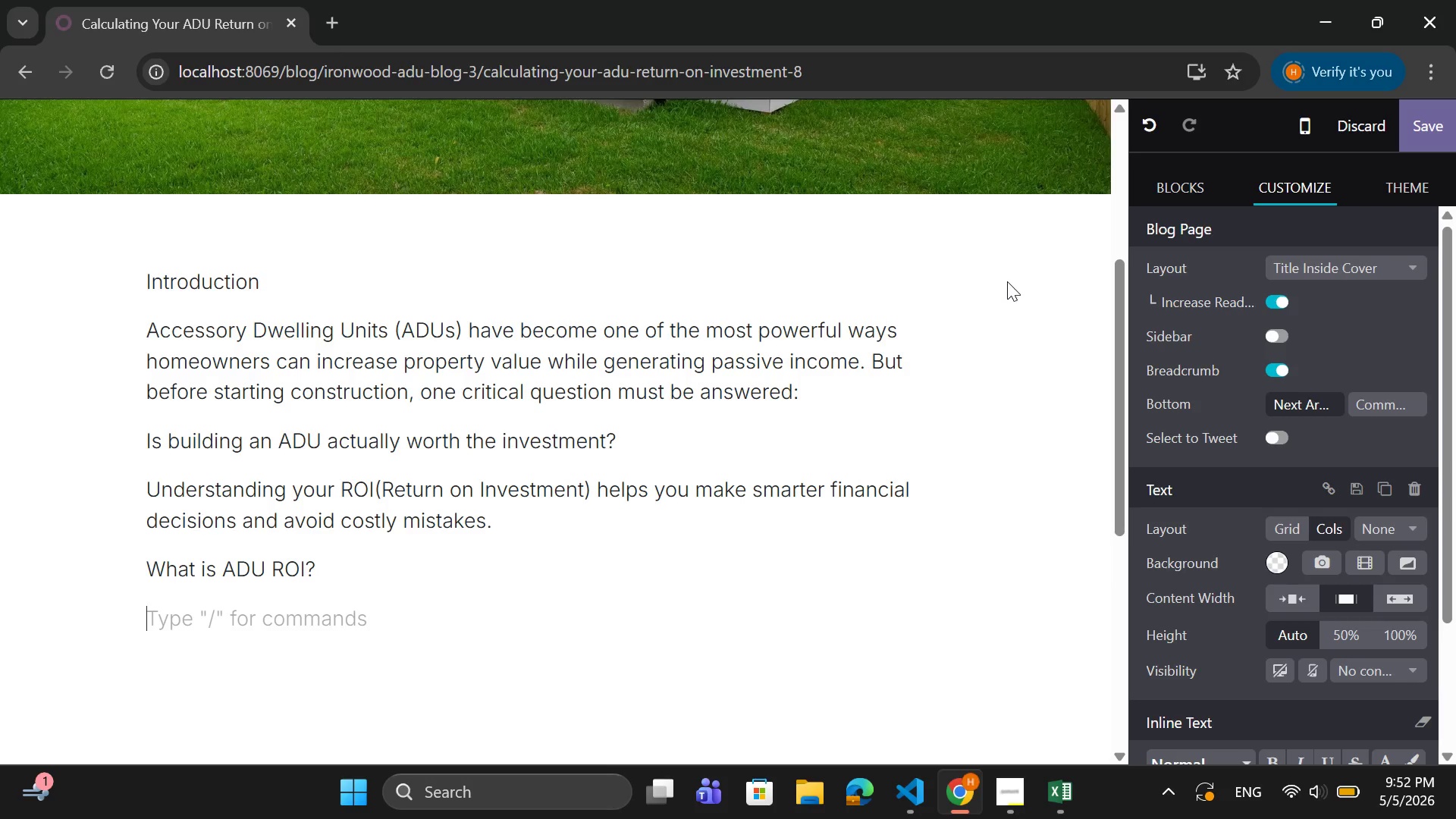 
 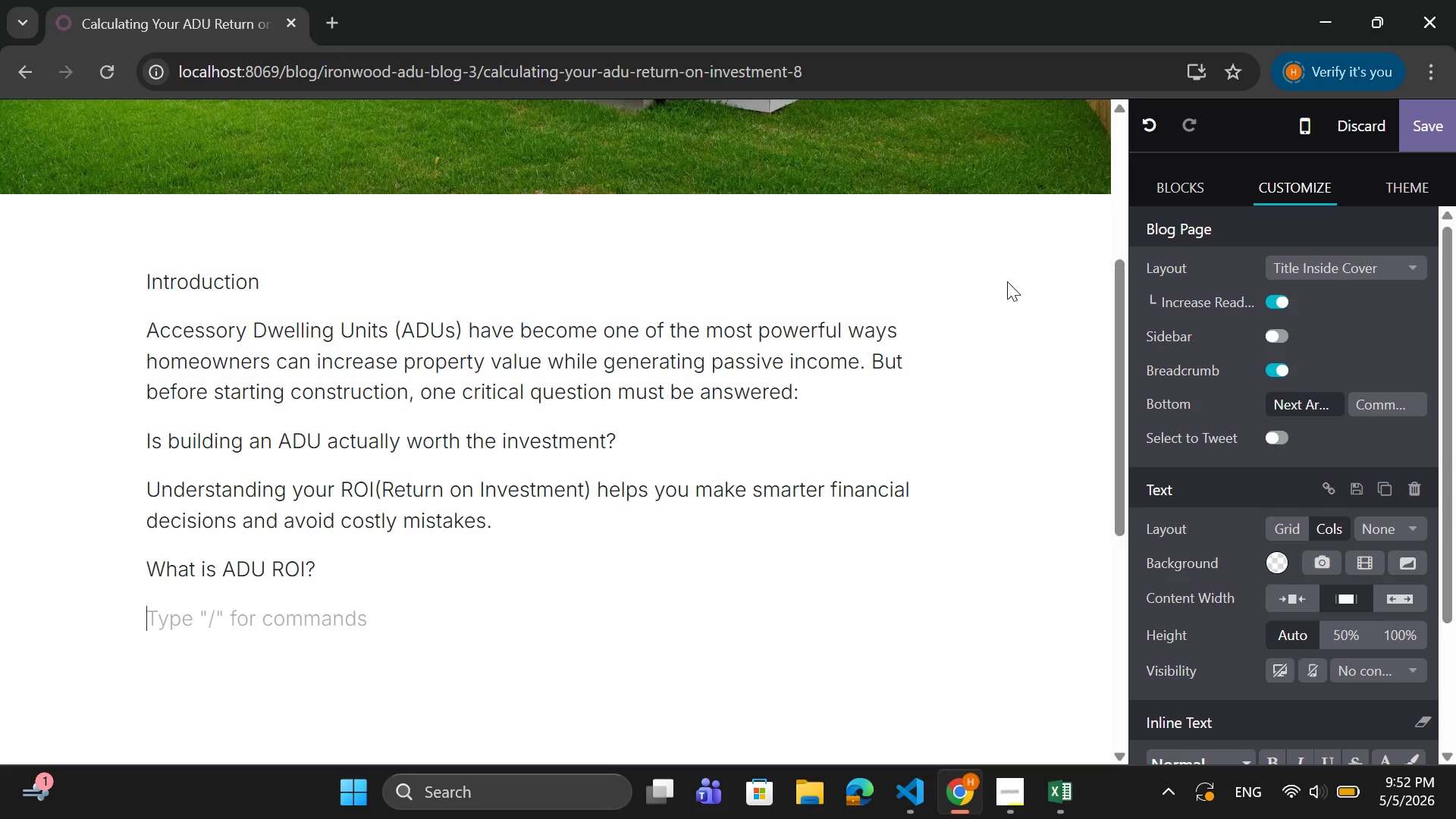 
key(Enter)
 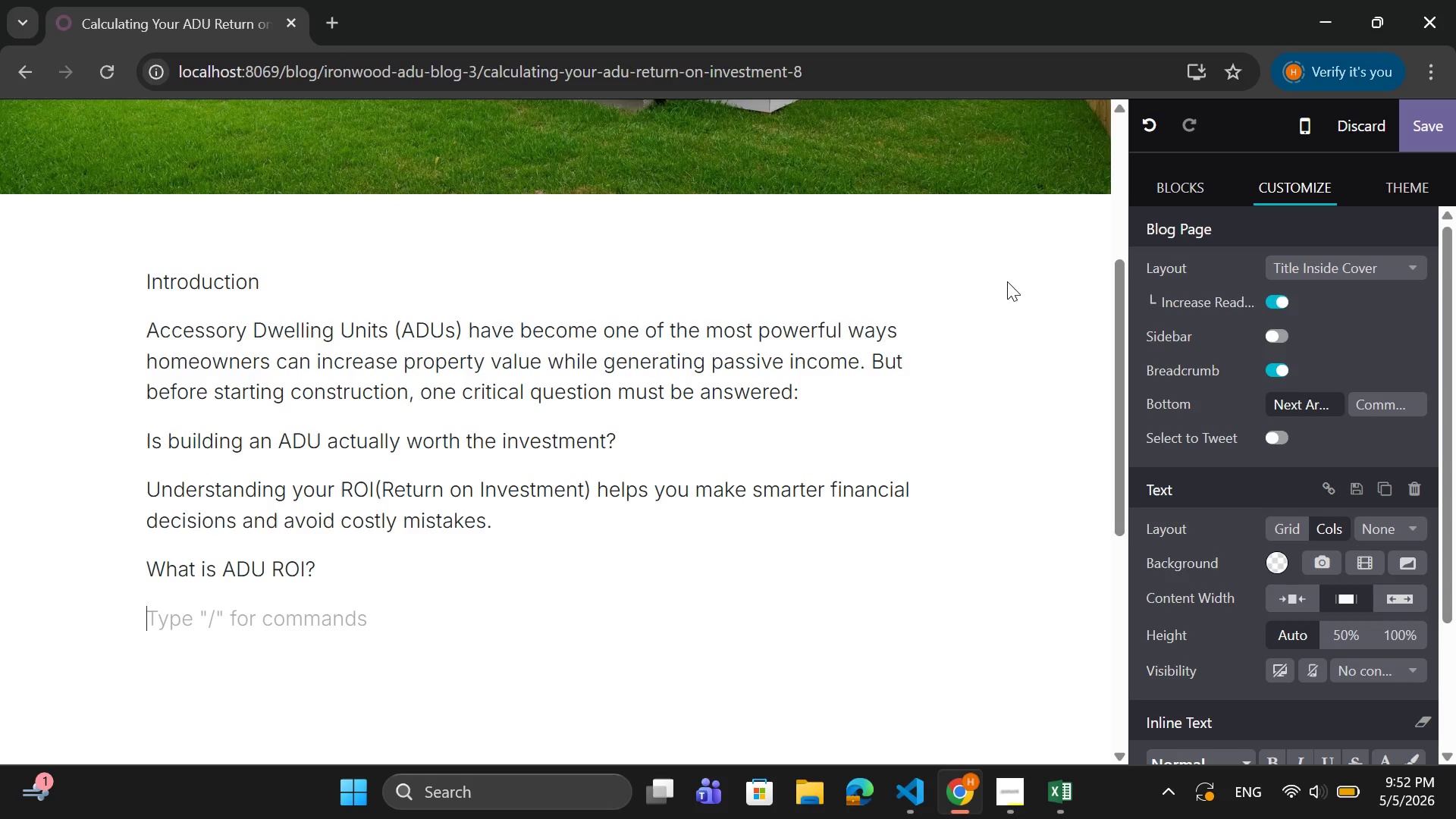 
wait(5.94)
 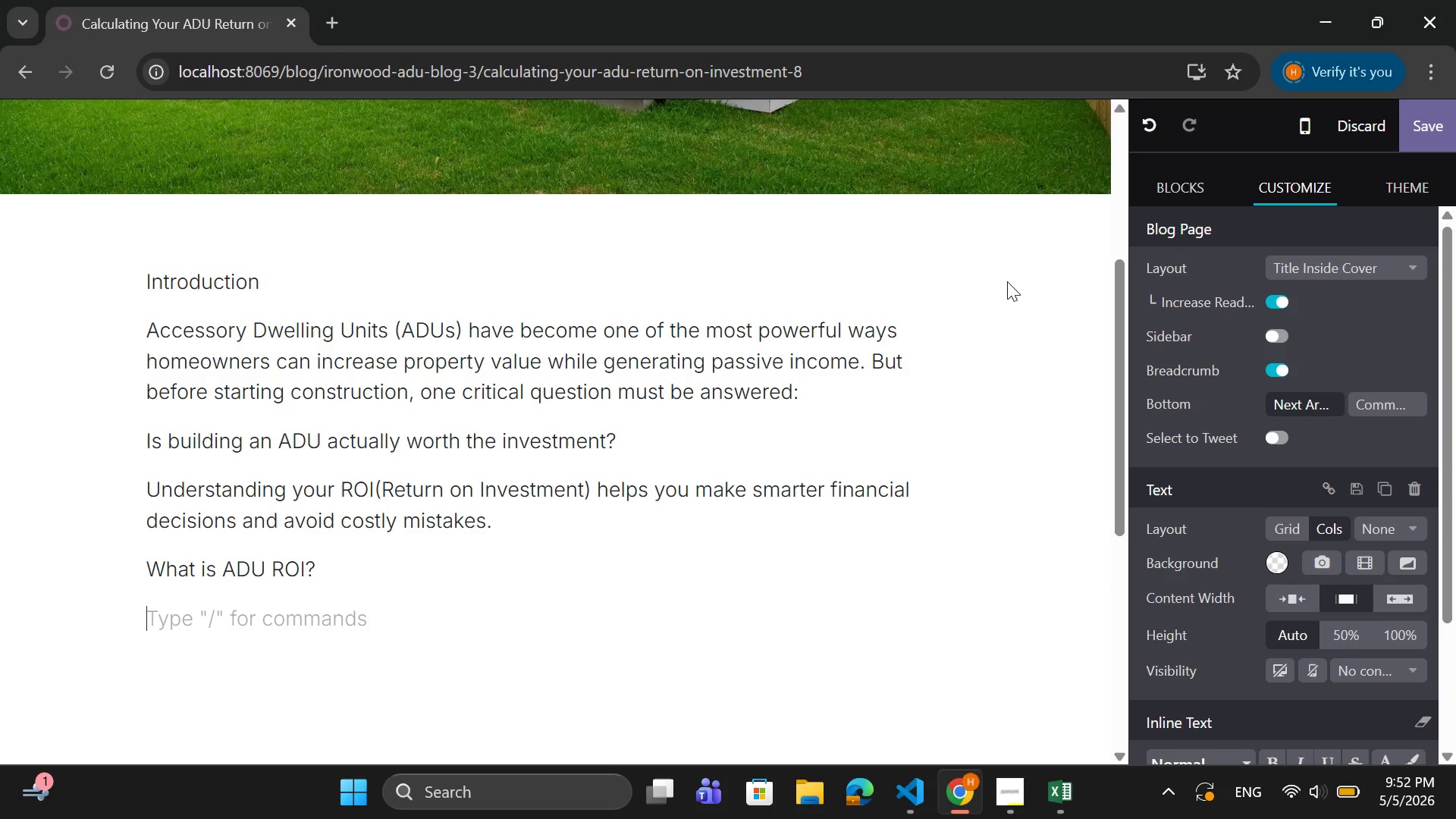 
type(ROI measures how much profit)
 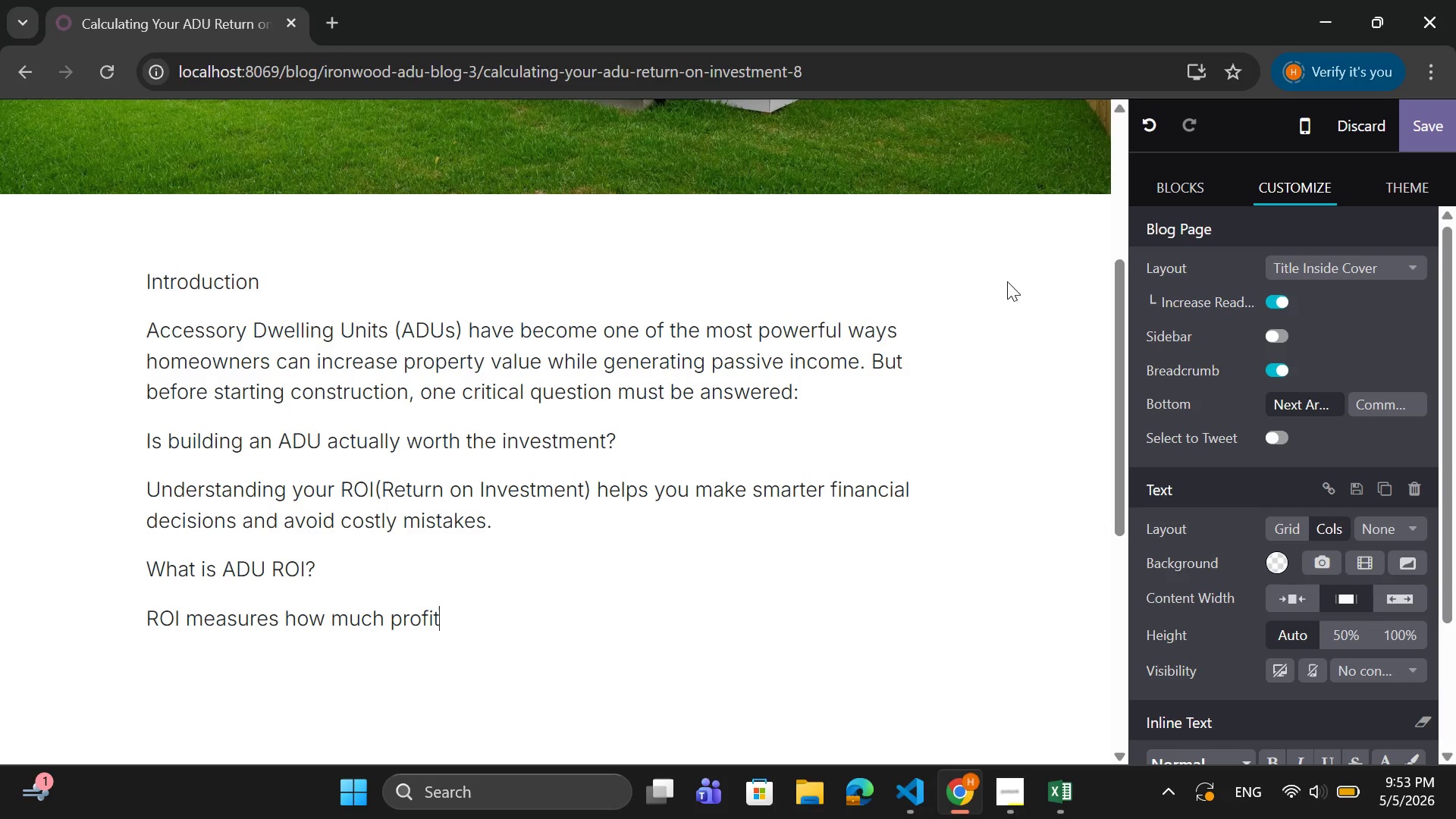 
wait(6.91)
 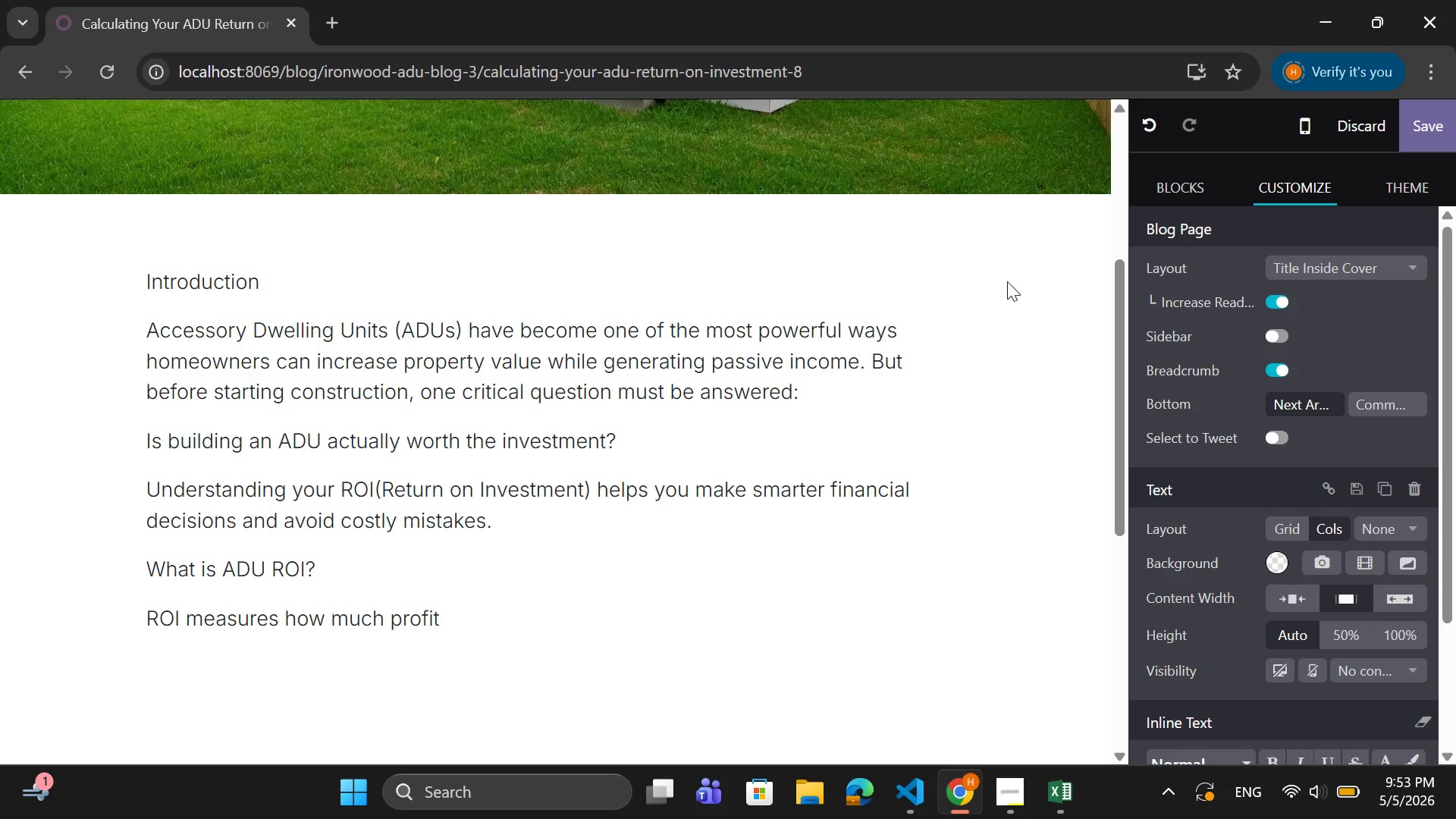 
type( your ADU generates compared to )
 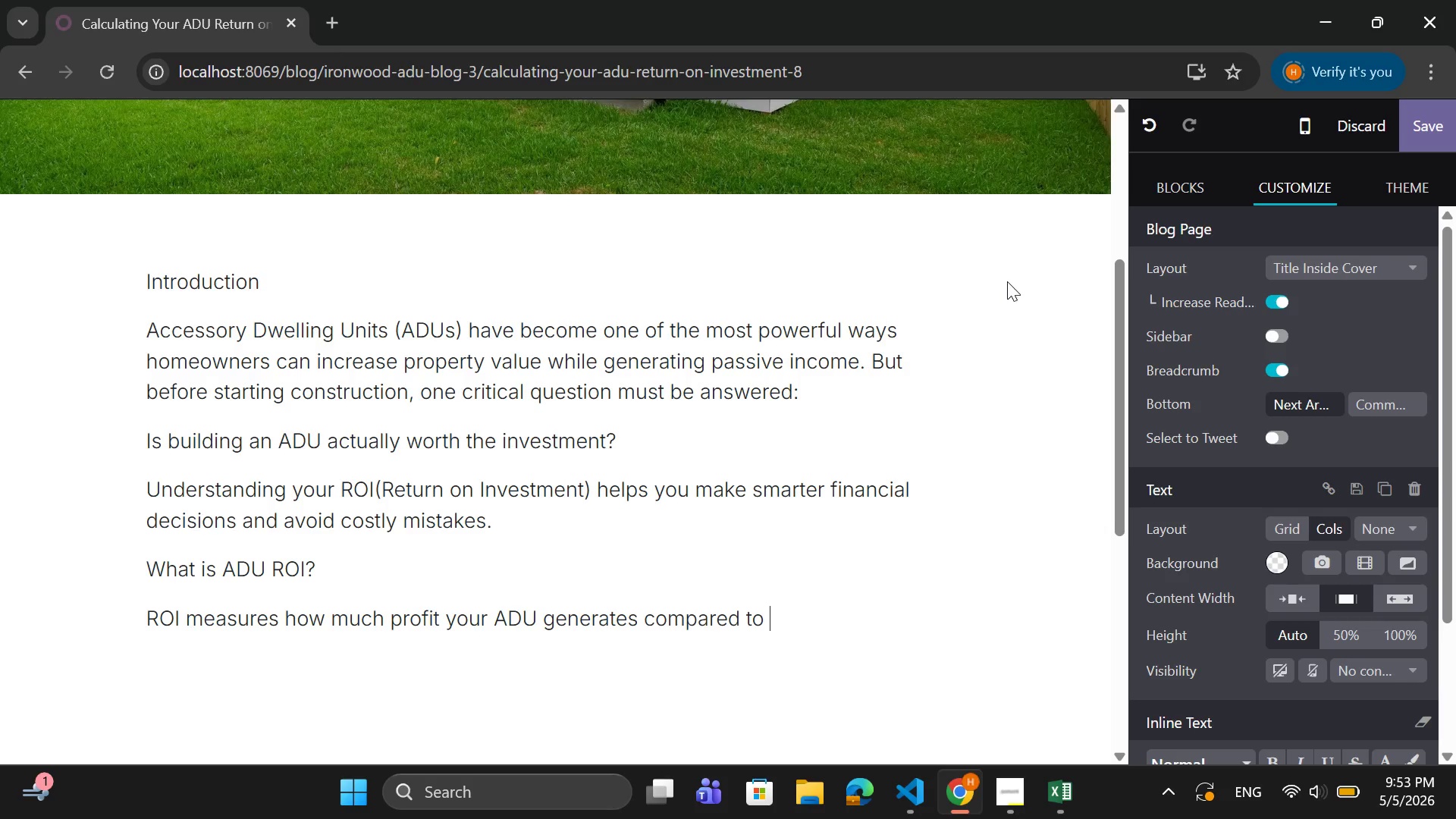 
wait(6.06)
 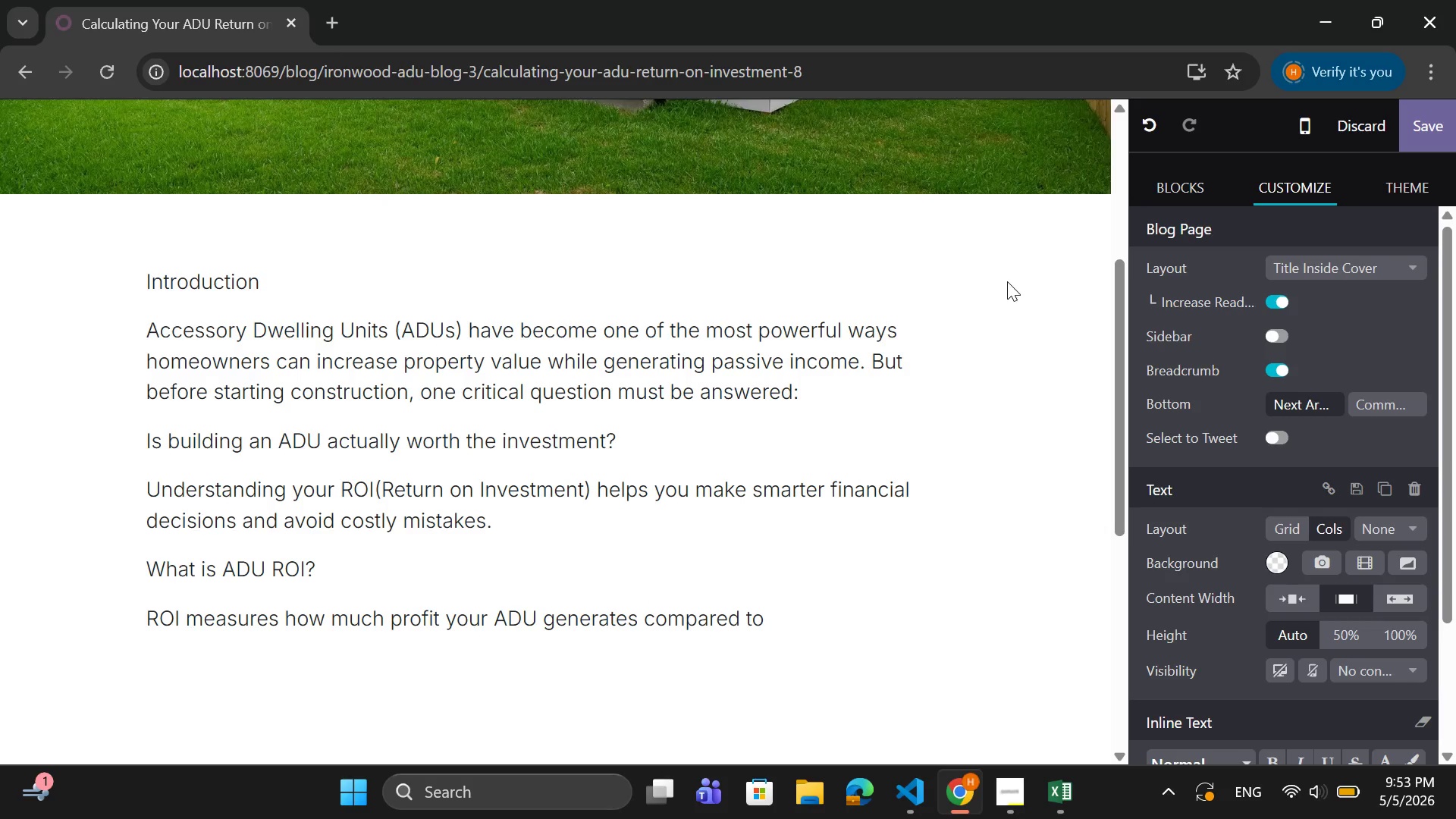 
type(its cost.)
 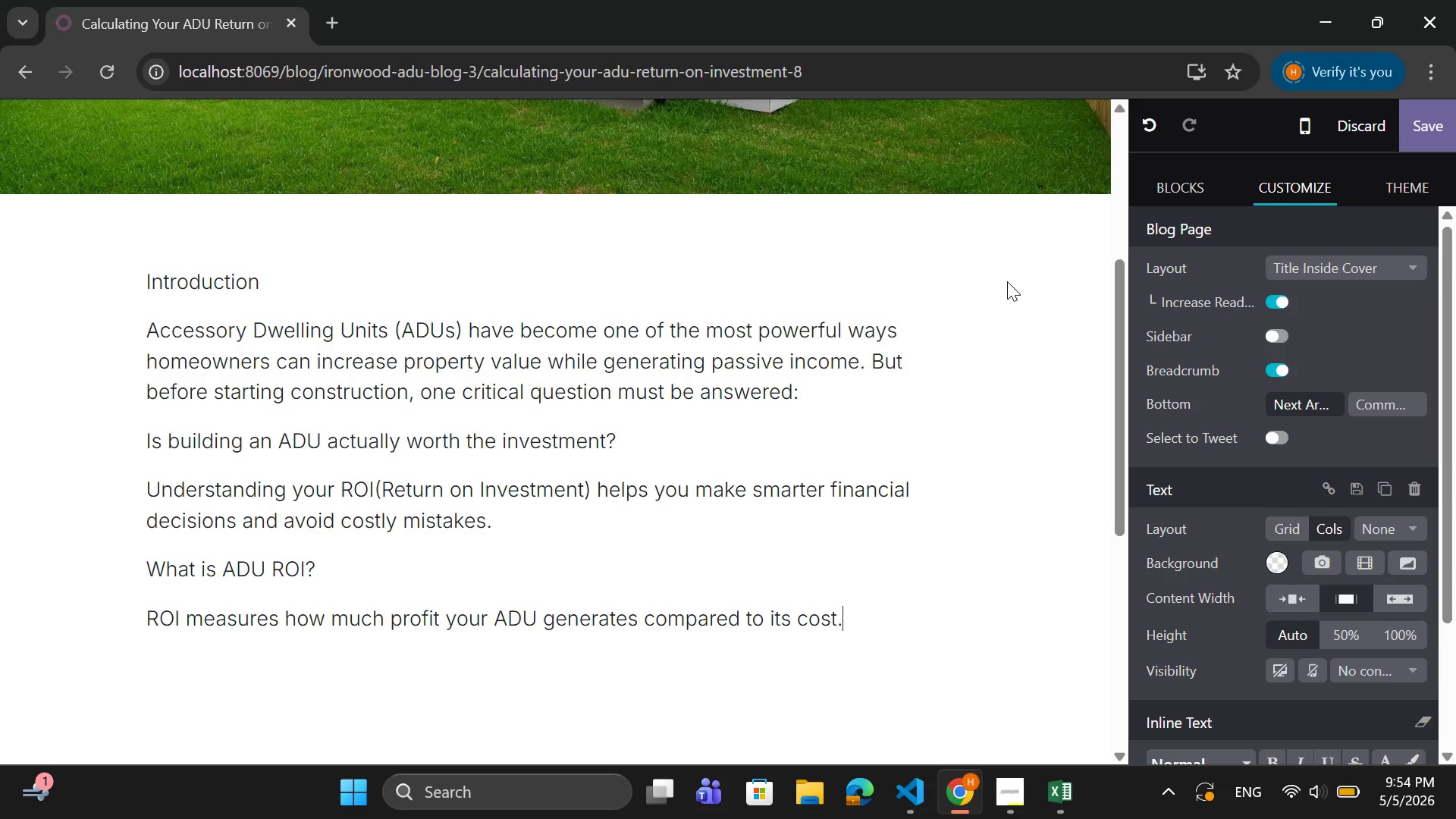 
key(Enter)
 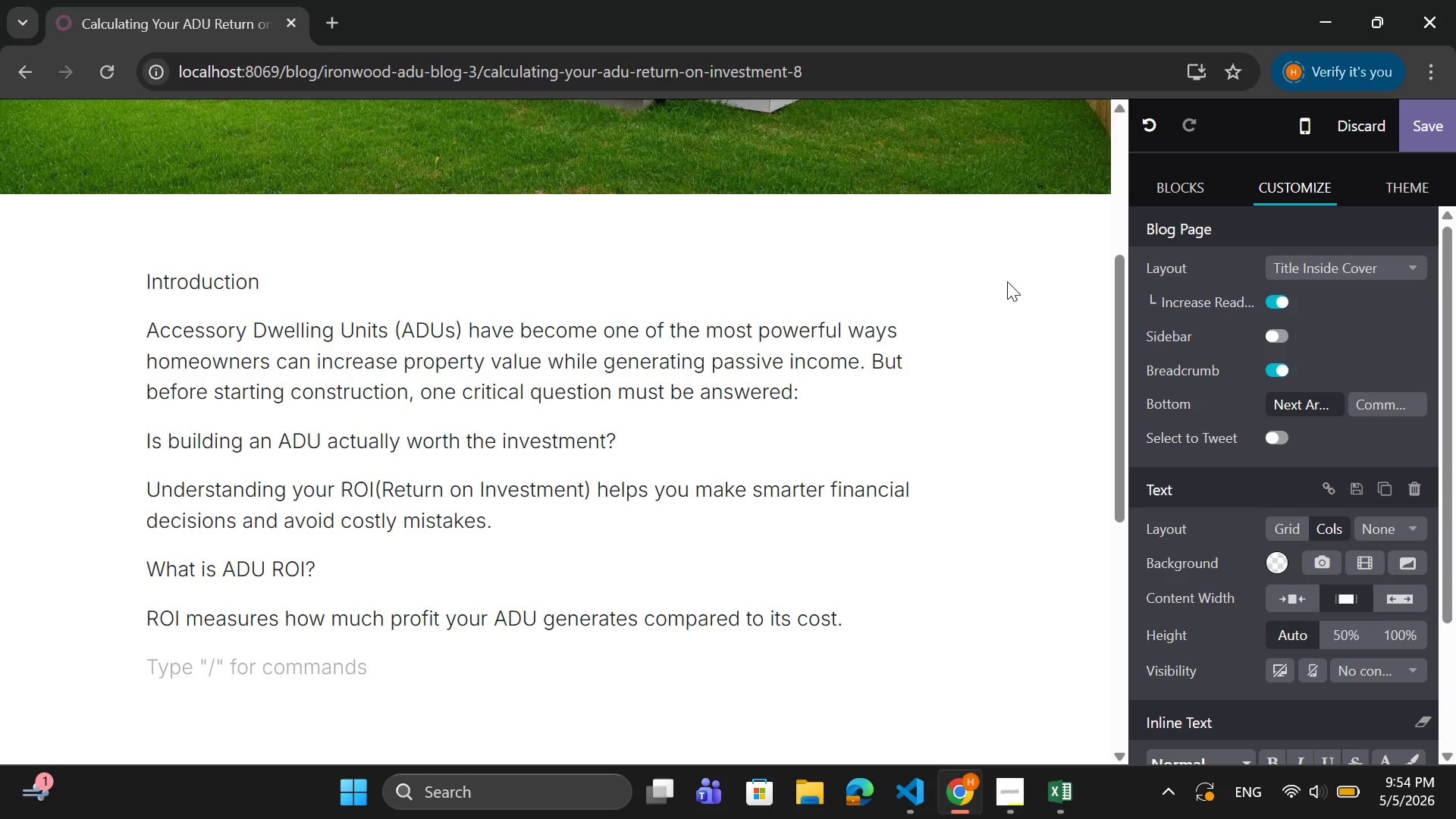 
wait(17.48)
 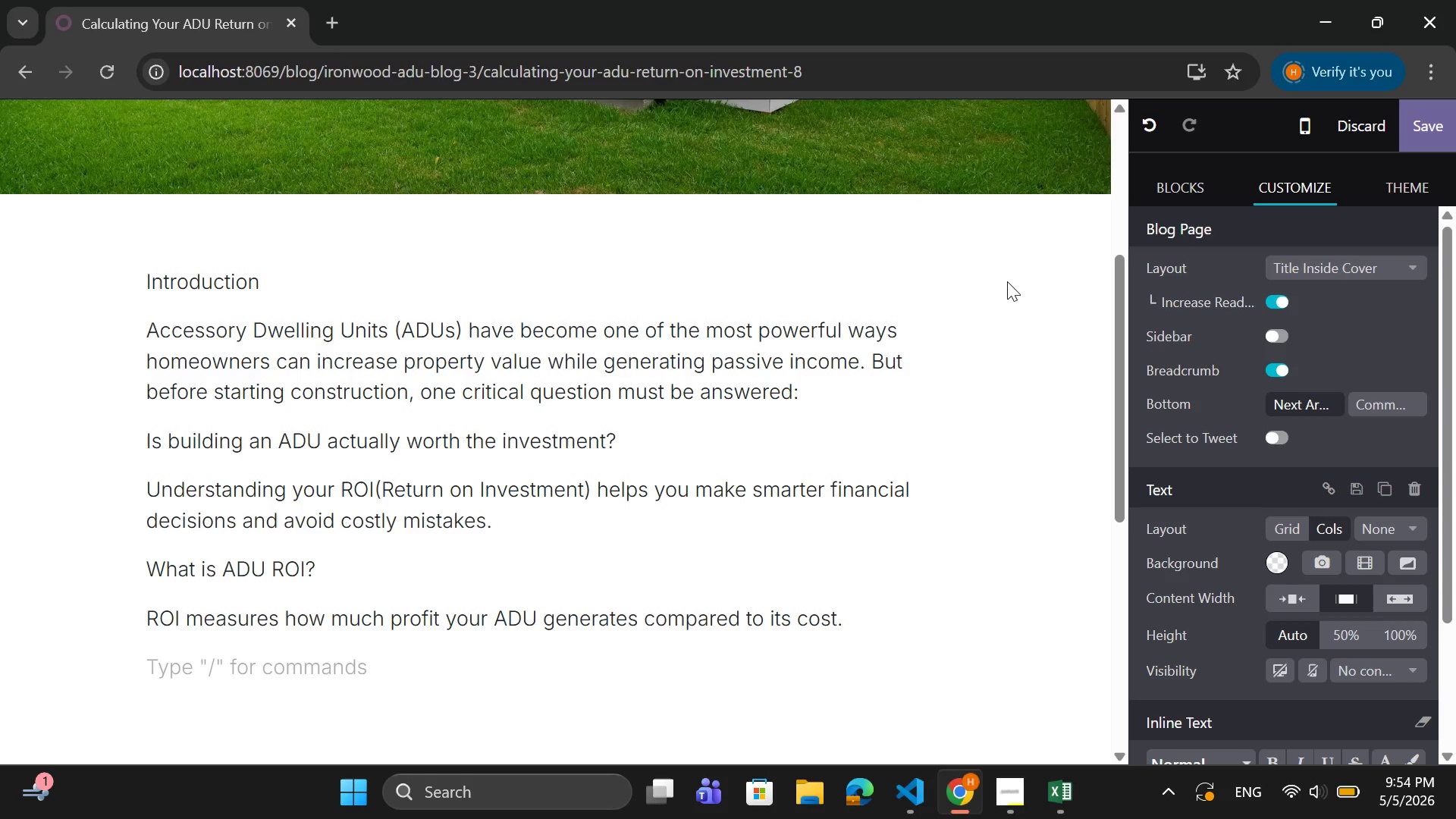 
type(Formula)
 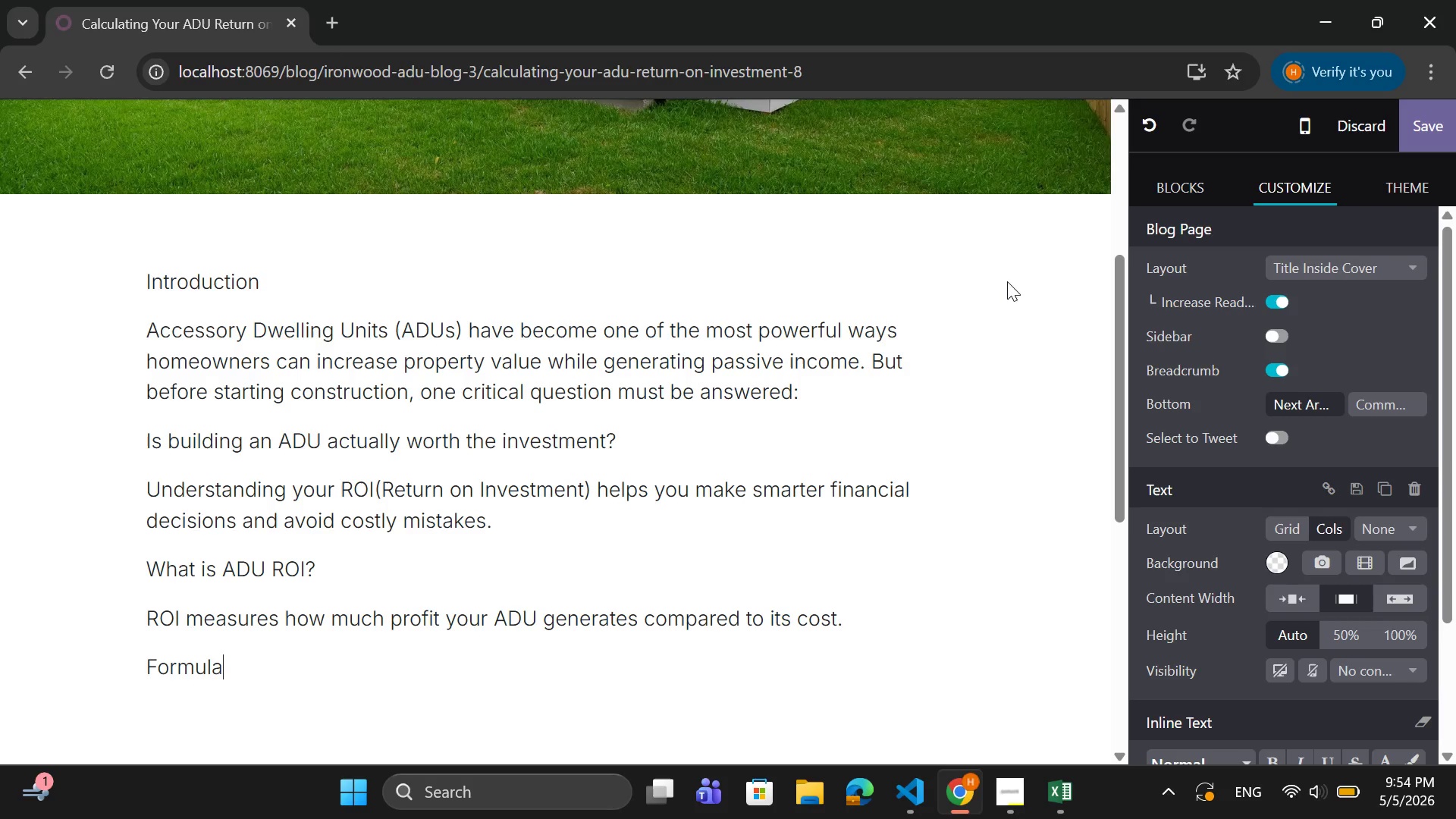 
key(Shift+Semicolon)
 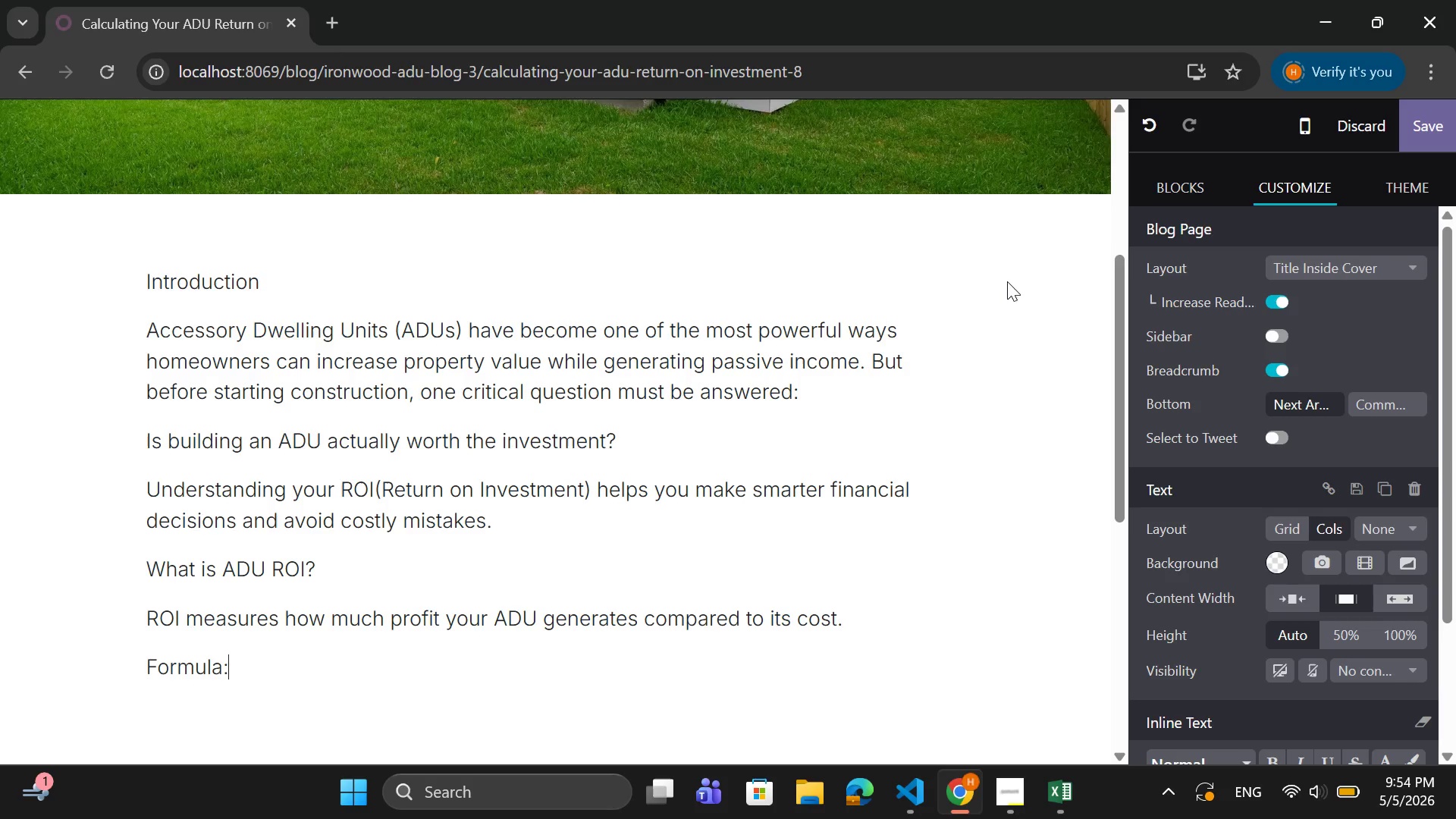 
key(Enter)
 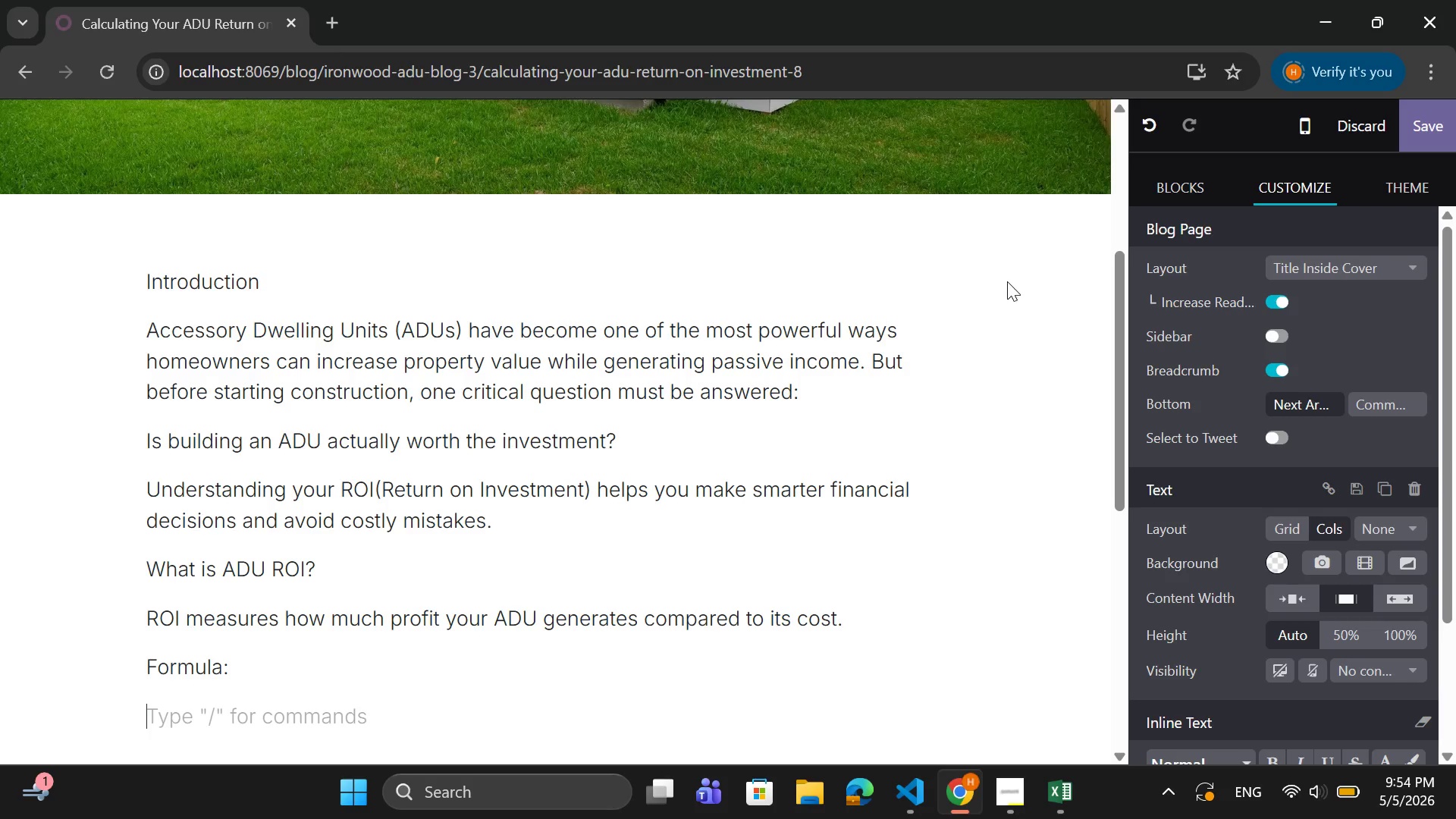 
type(Roi)
key(Backspace)
key(Backspace)
type(OI -)
key(Backspace)
type(+ )
key(Backspace)
key(Backspace)
type(+)
key(Backspace)
type(= )
 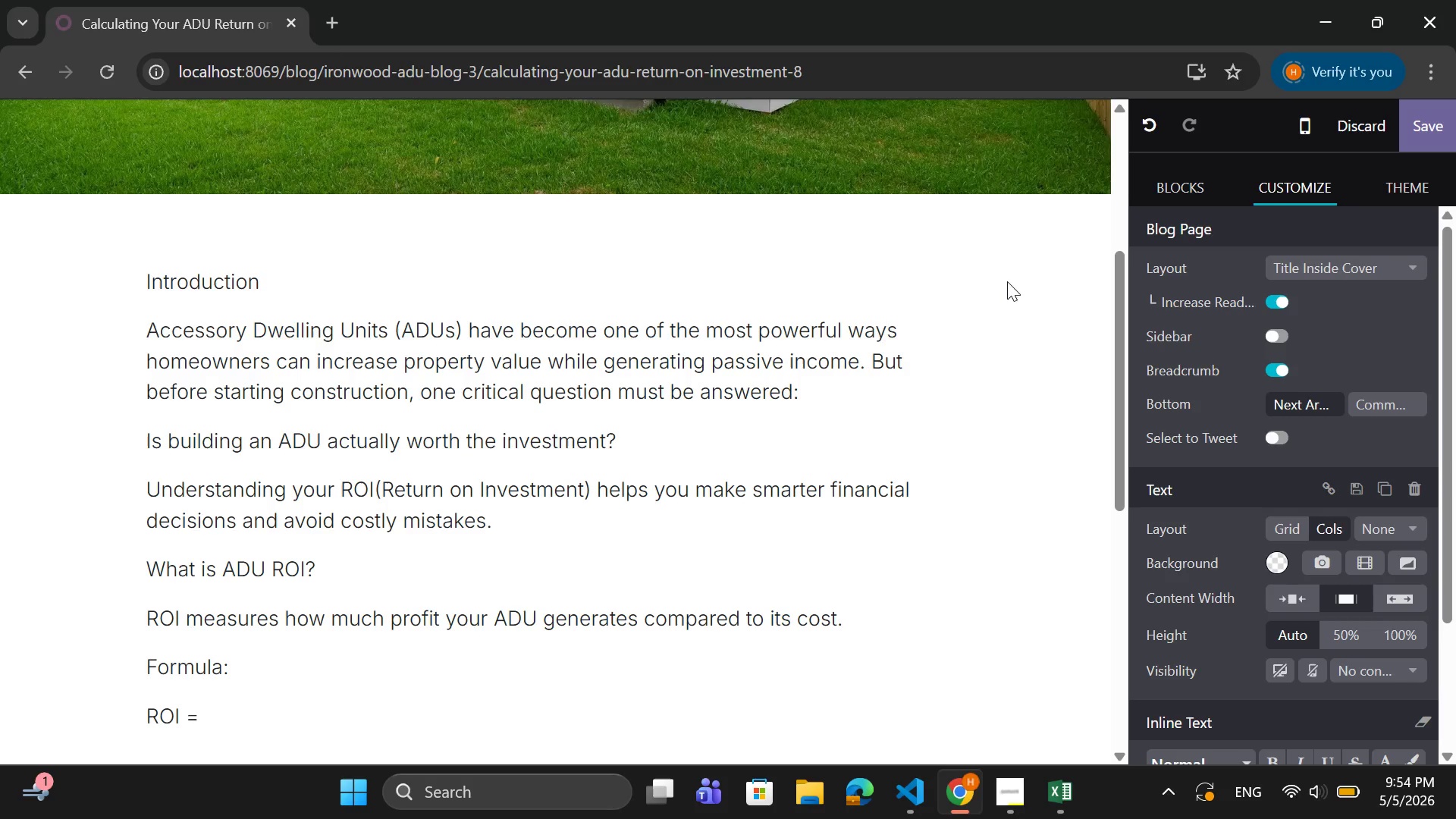 
wait(5.34)
 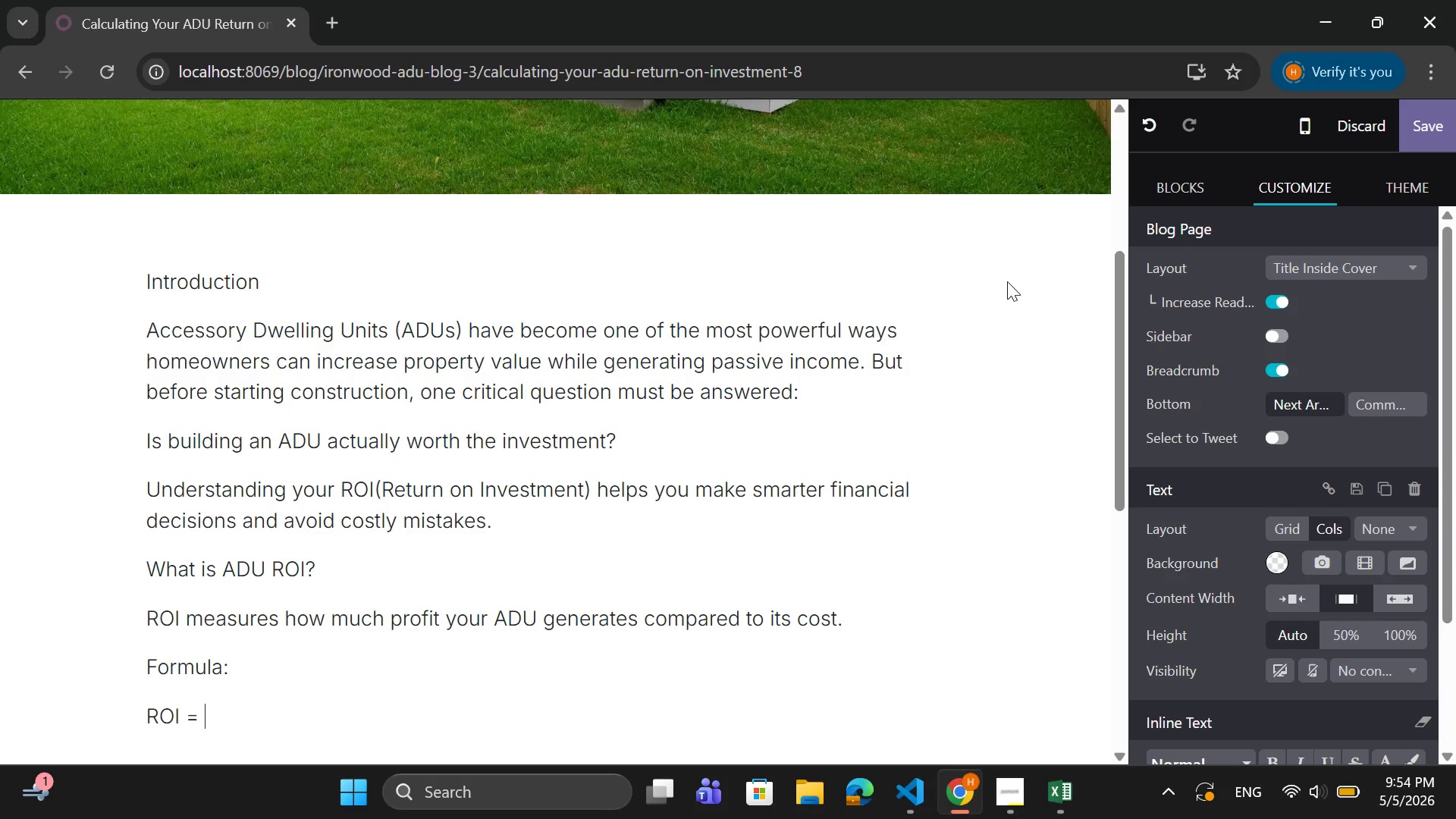 
type(())
 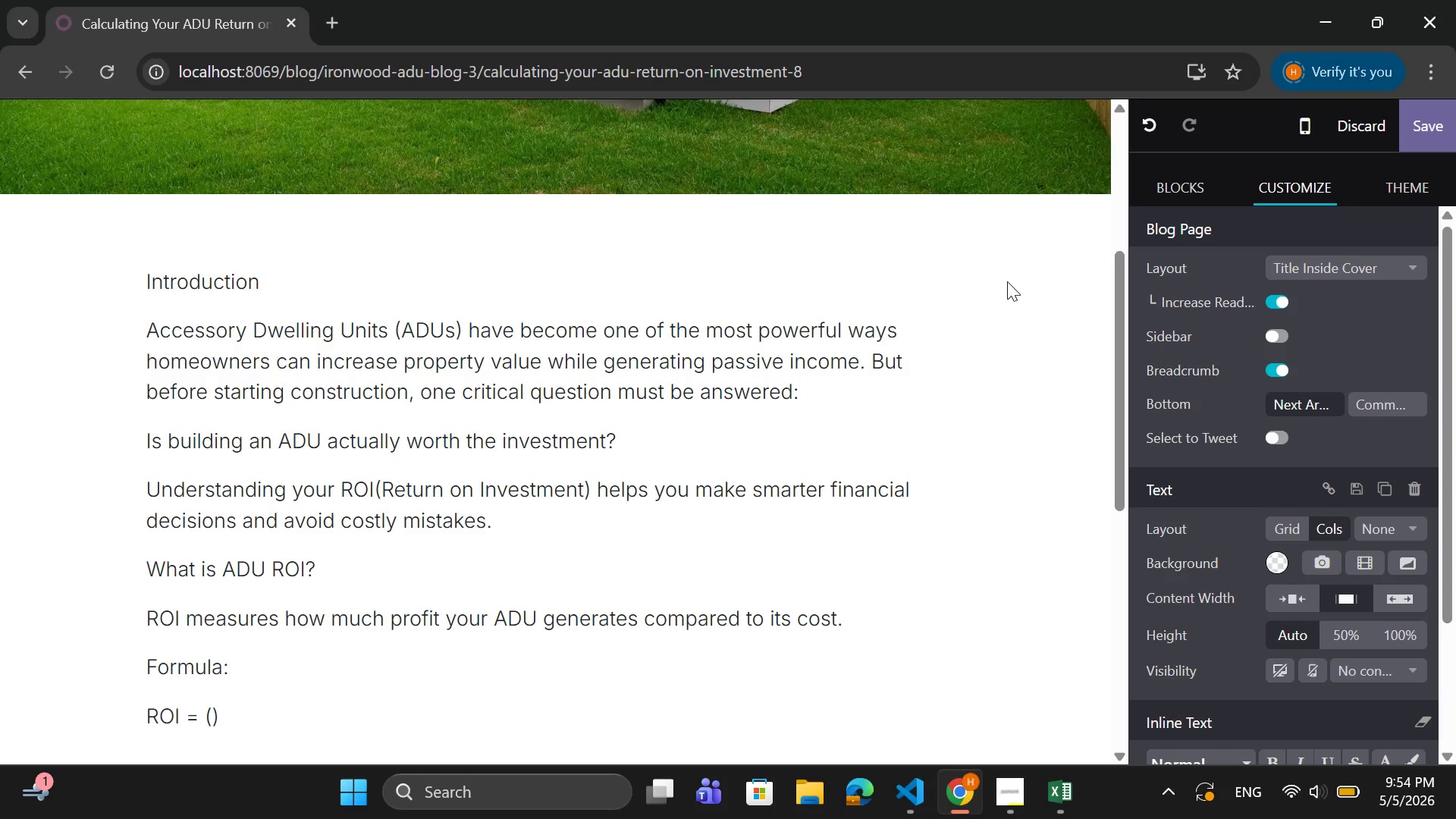 
key(ArrowLeft)
 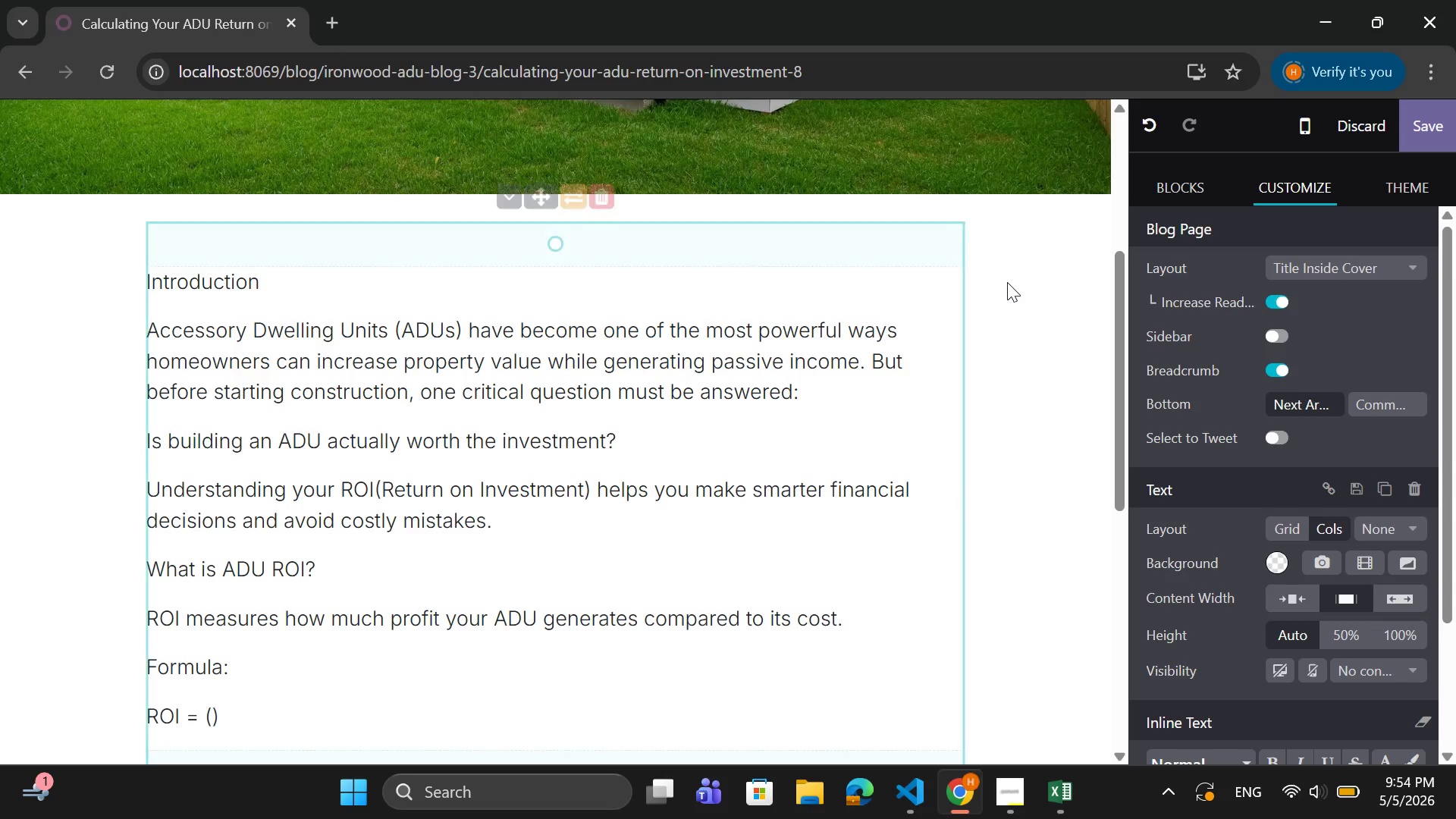 
type(a)
key(Backspace)
type(Annual Income - Expe)
 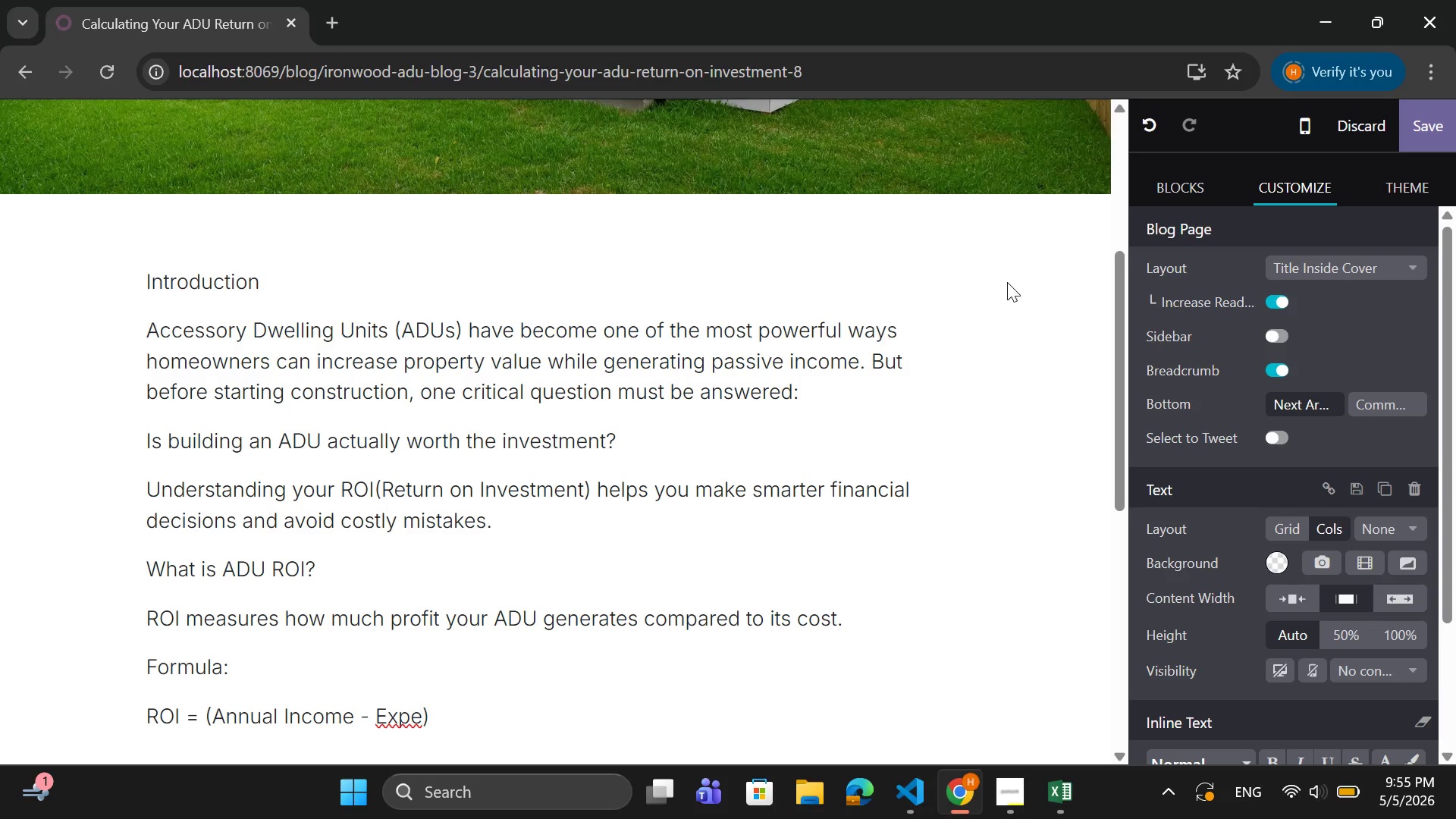 
type(nses)
 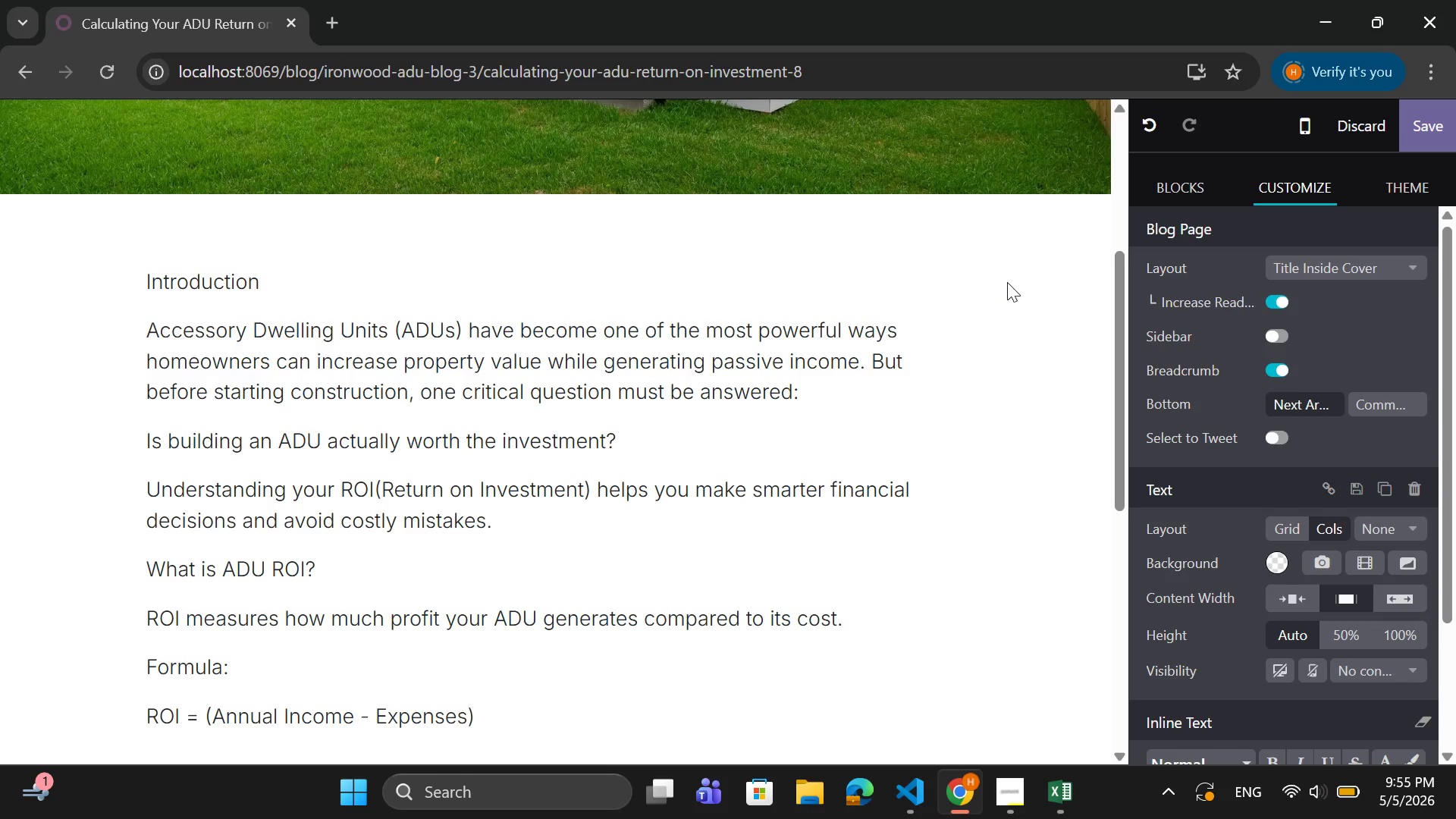 
key(ArrowRight)
 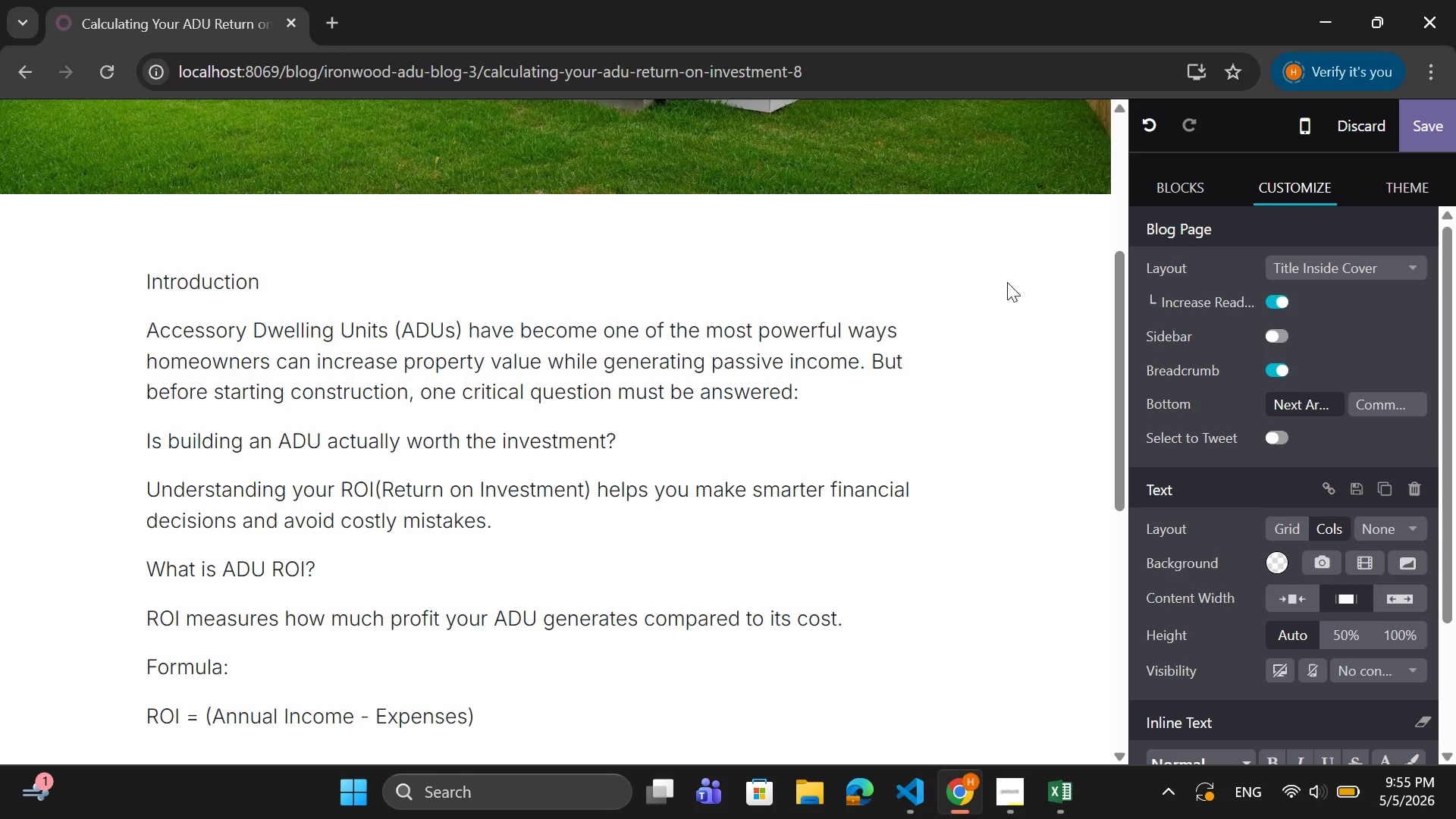 
key(Space)
 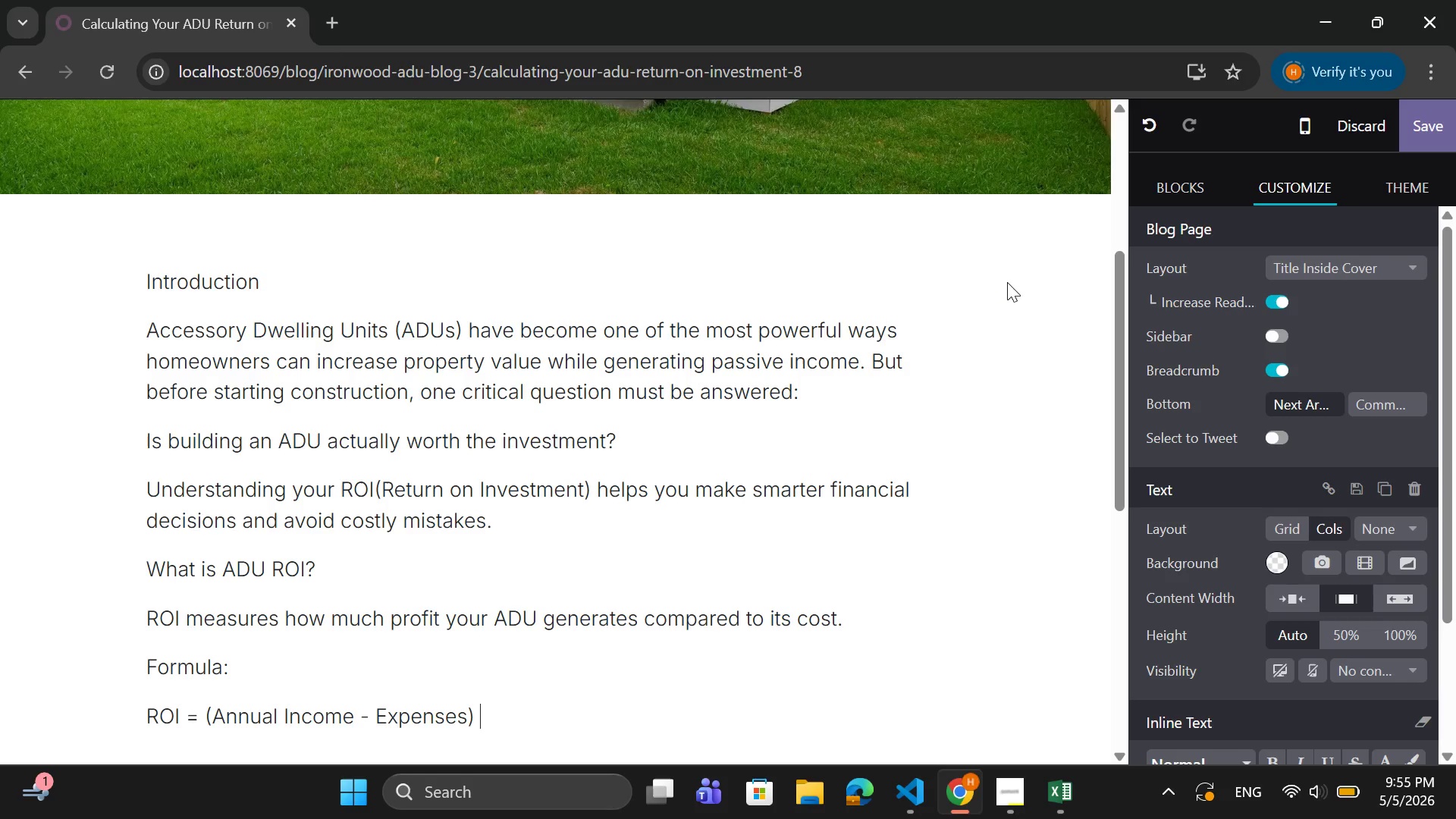 
wait(11.67)
 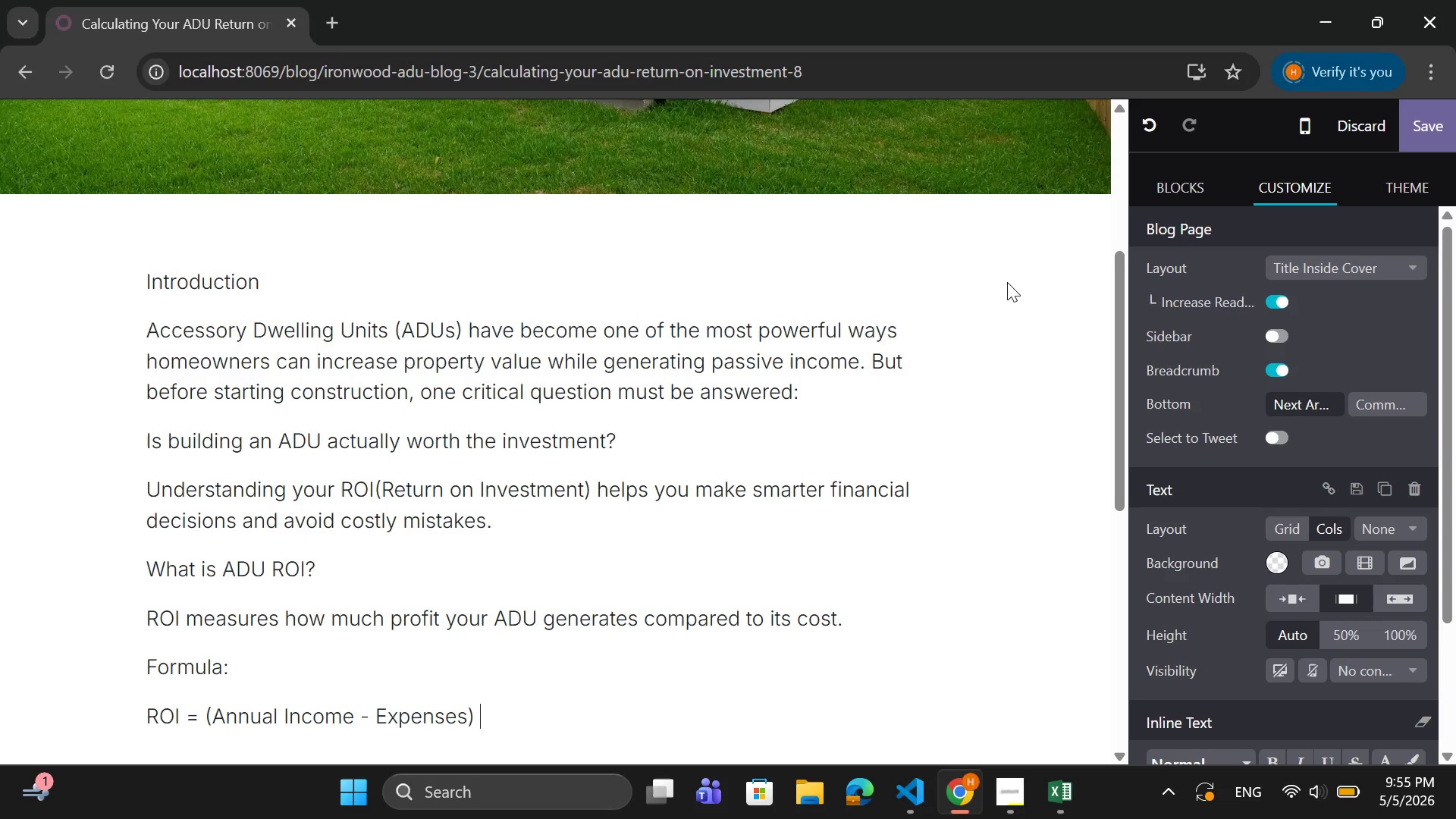 
key(K)
 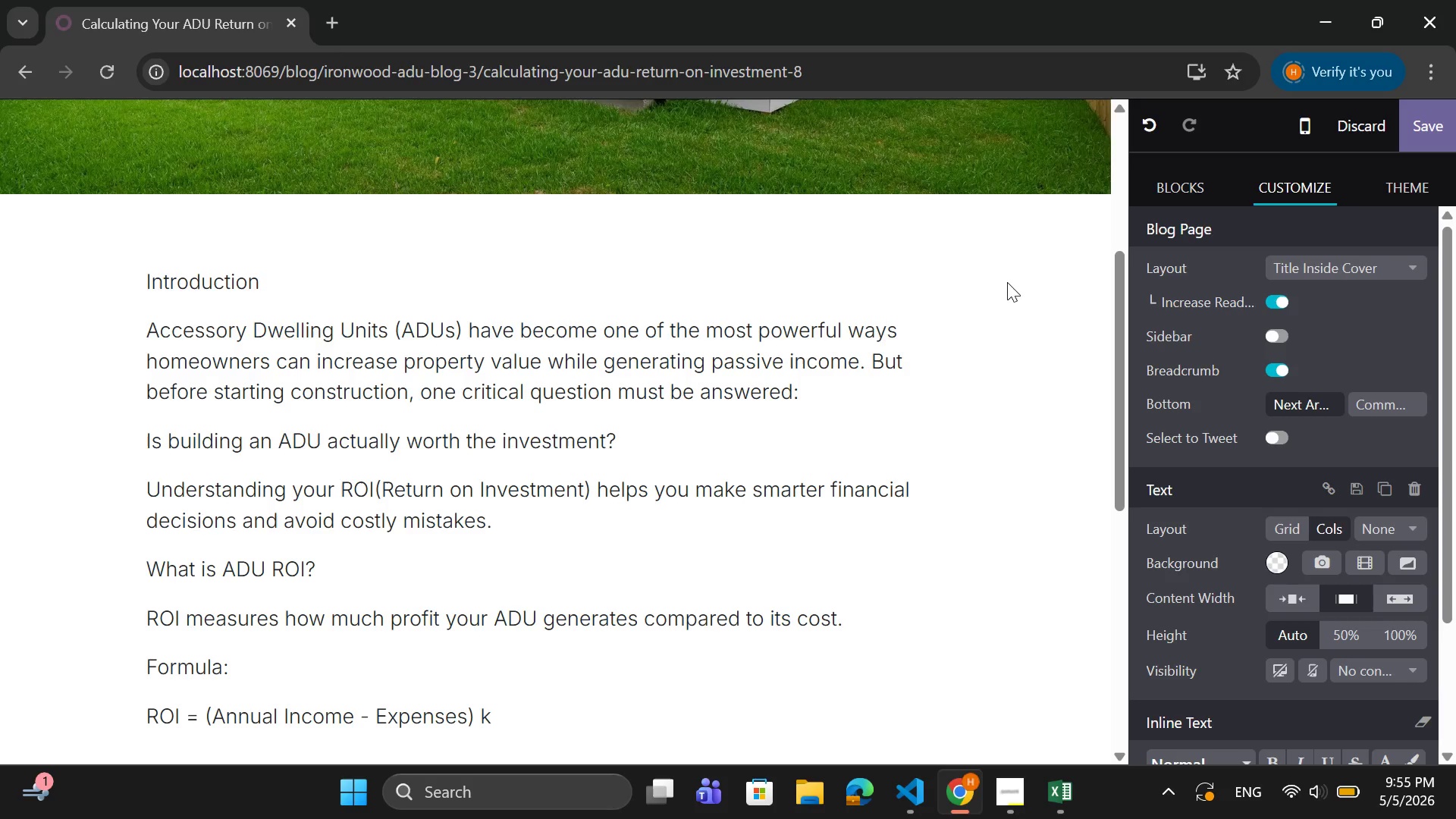 
key(Backspace)
 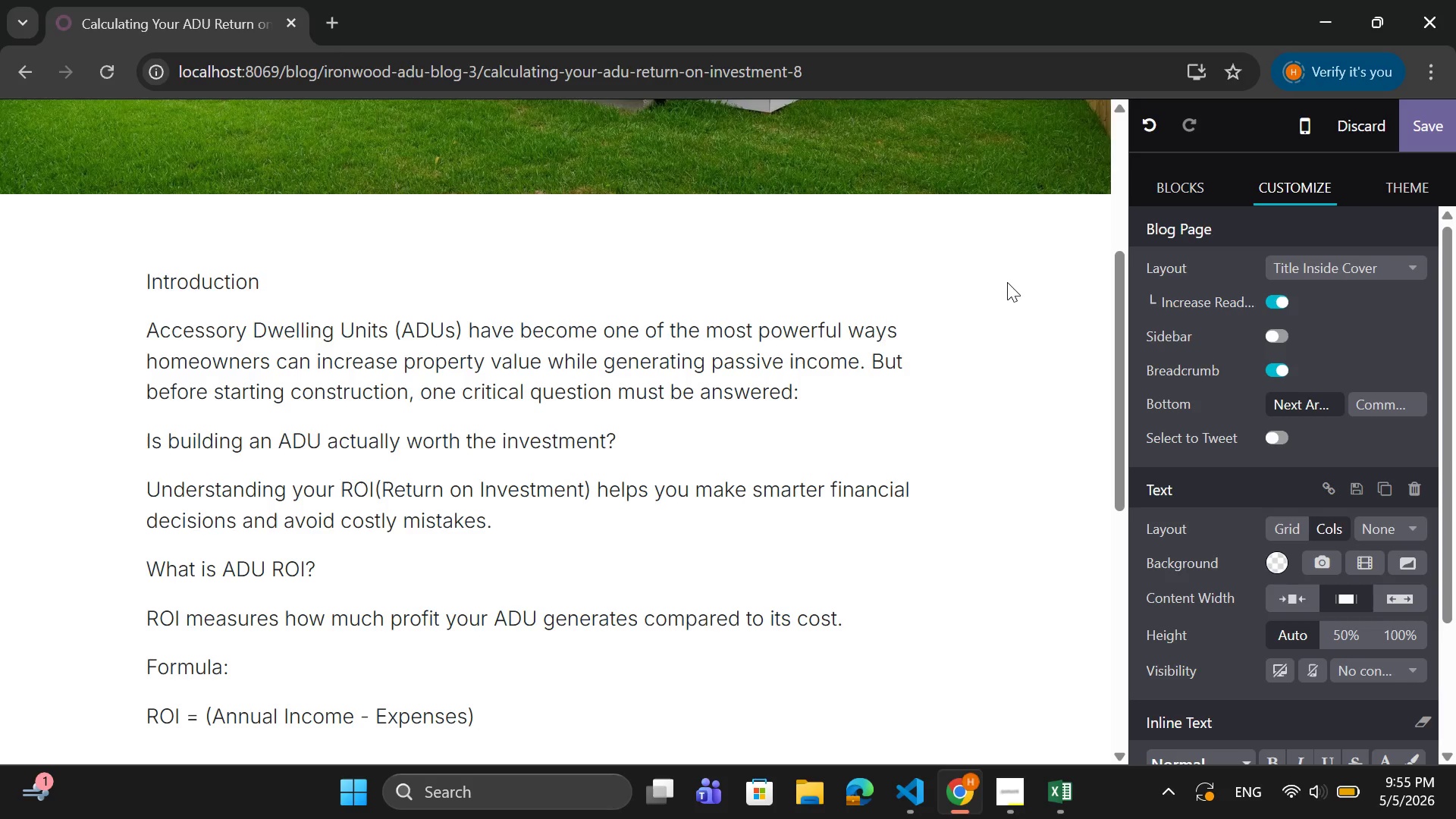 
wait(10.17)
 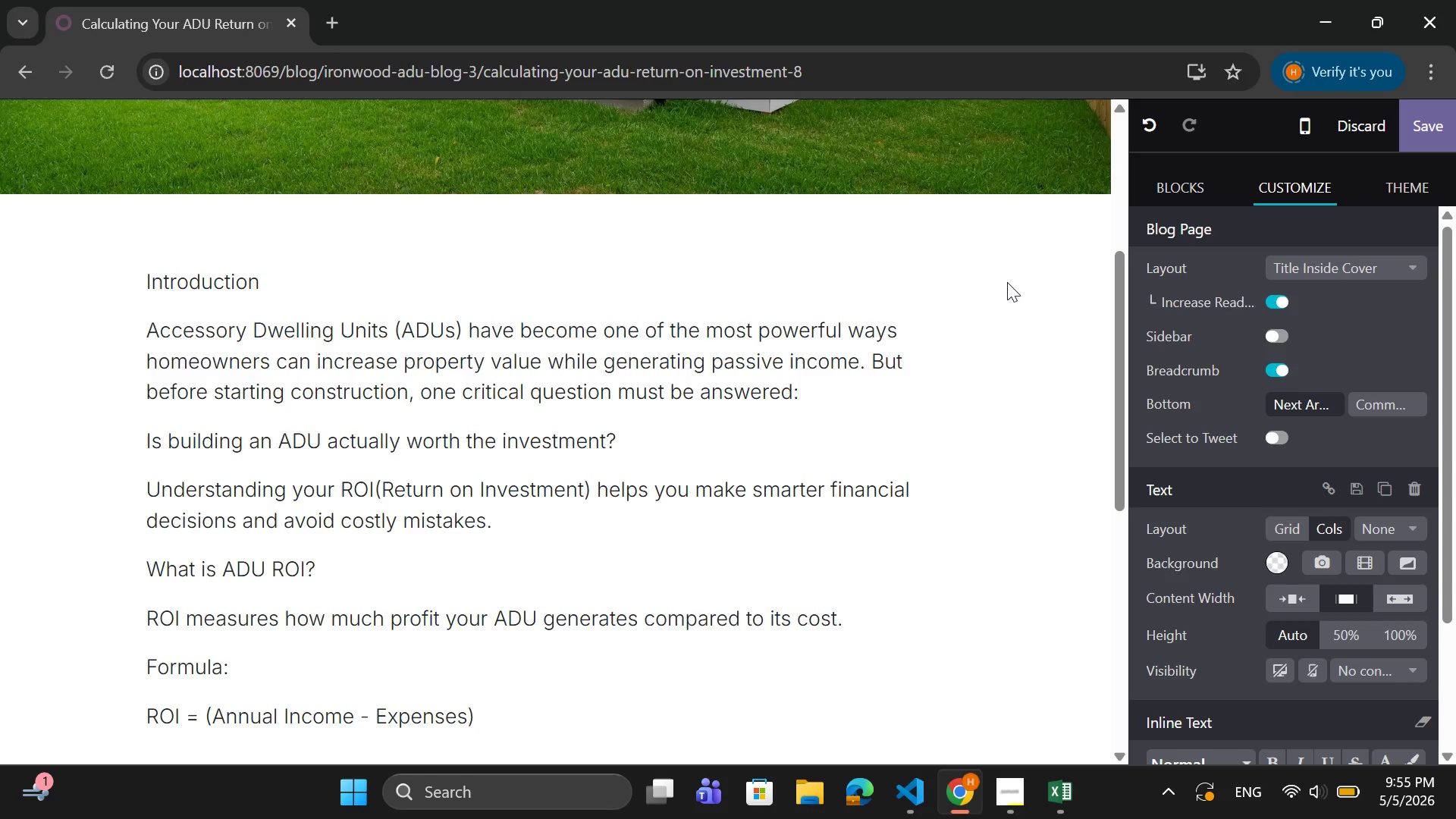 
key(Slash)
 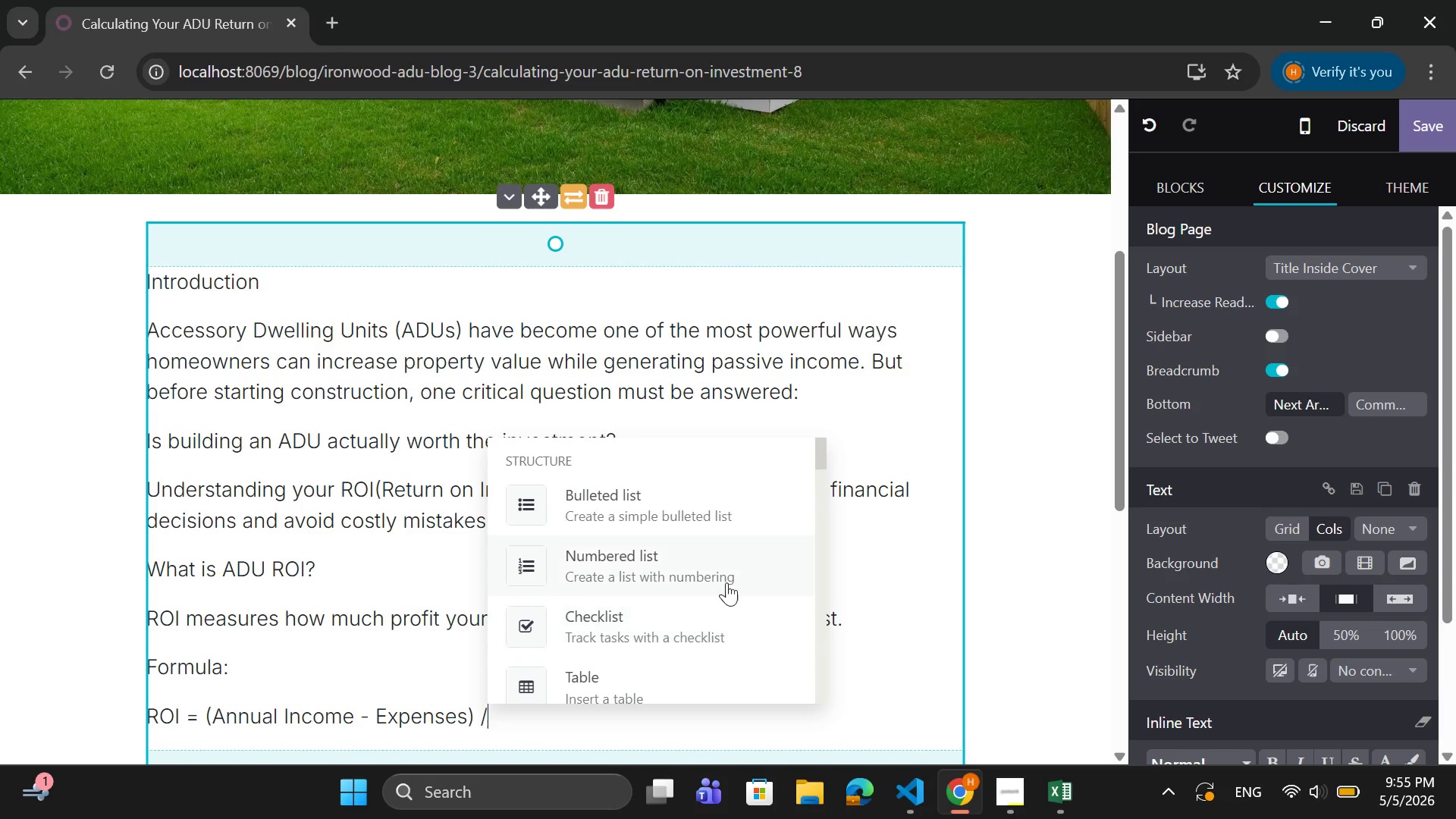 
scroll: coordinate [726, 582], scroll_direction: down, amount: 3.0
 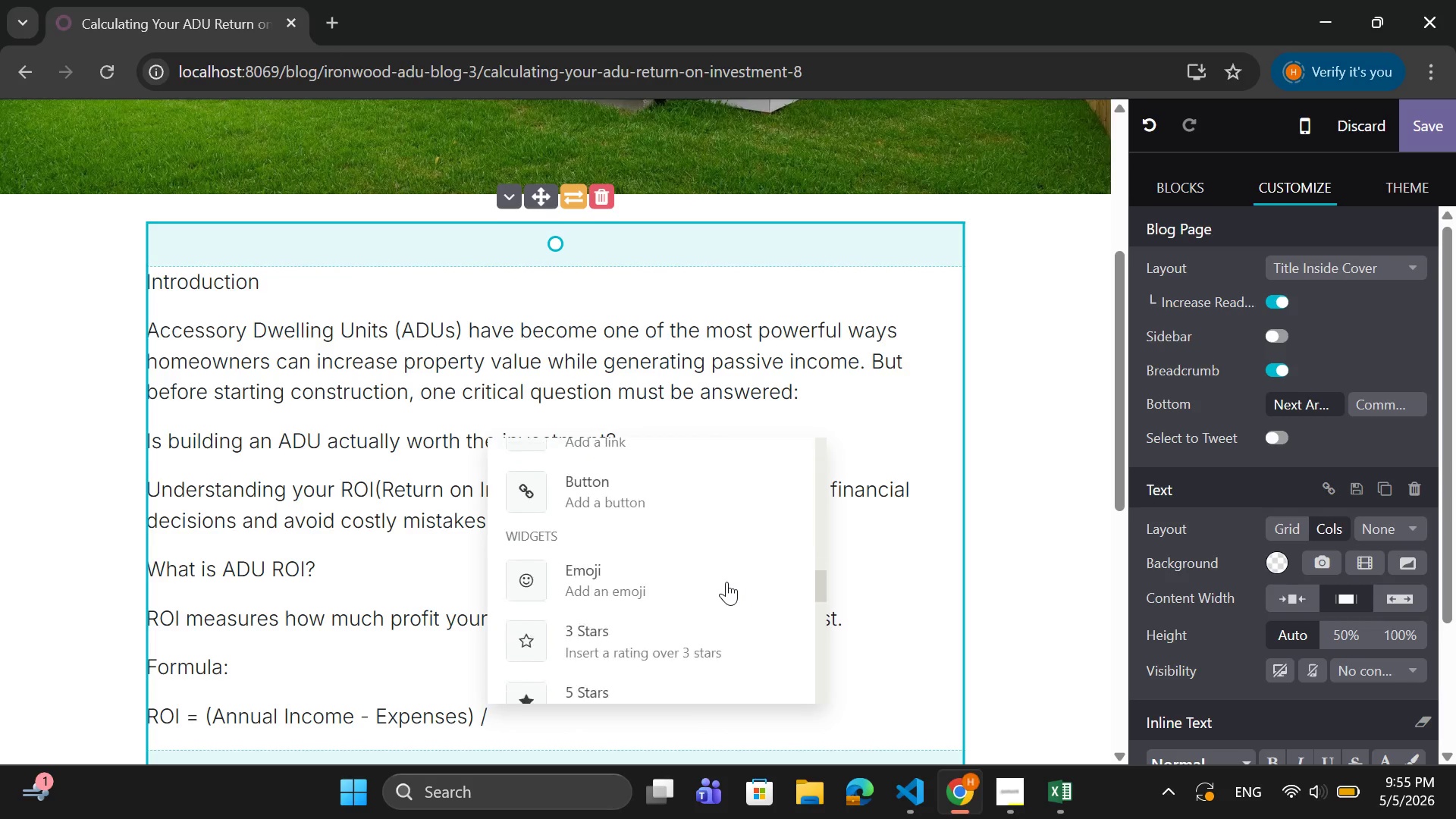 
left_click([626, 723])
 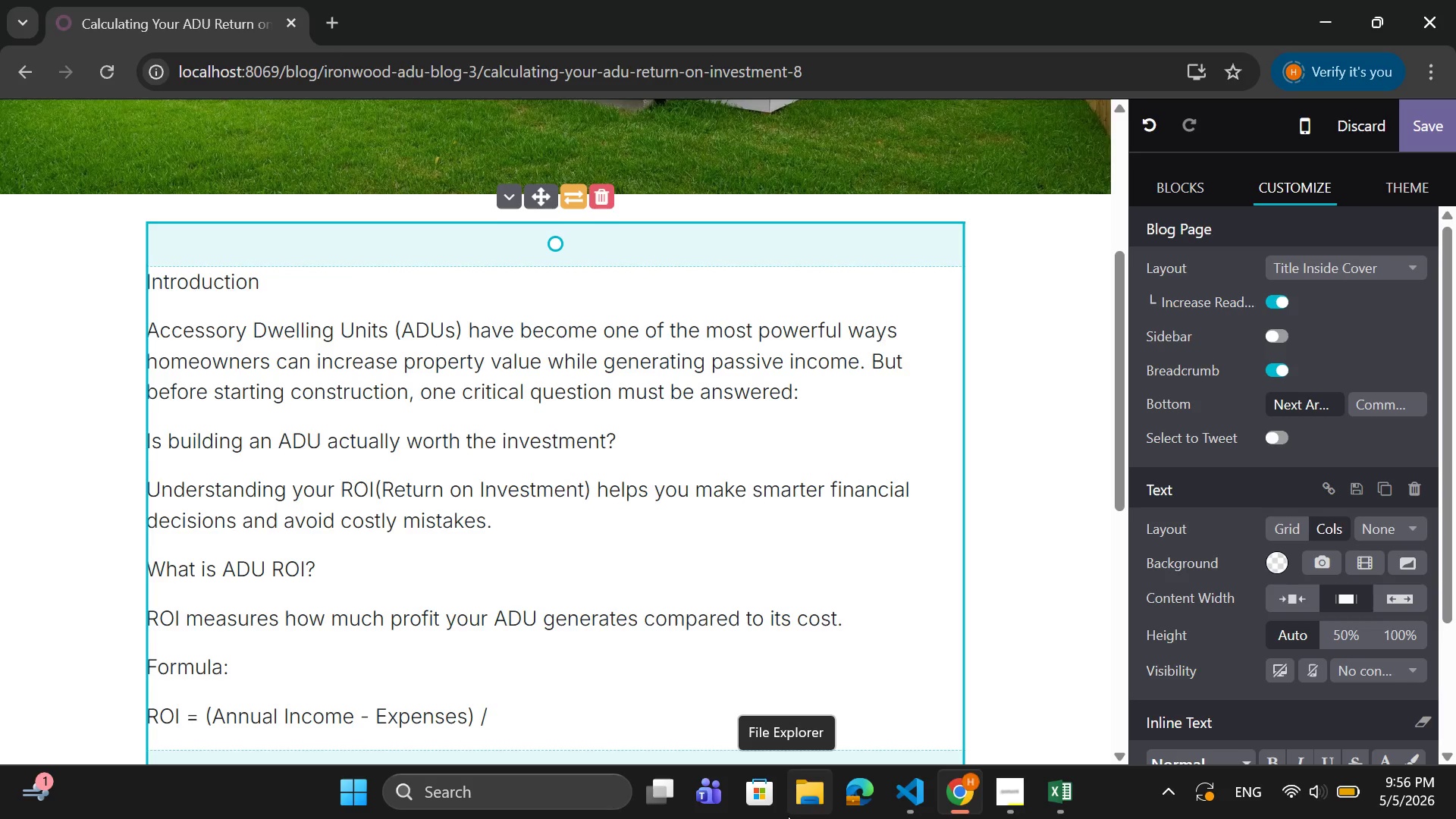 
wait(7.73)
 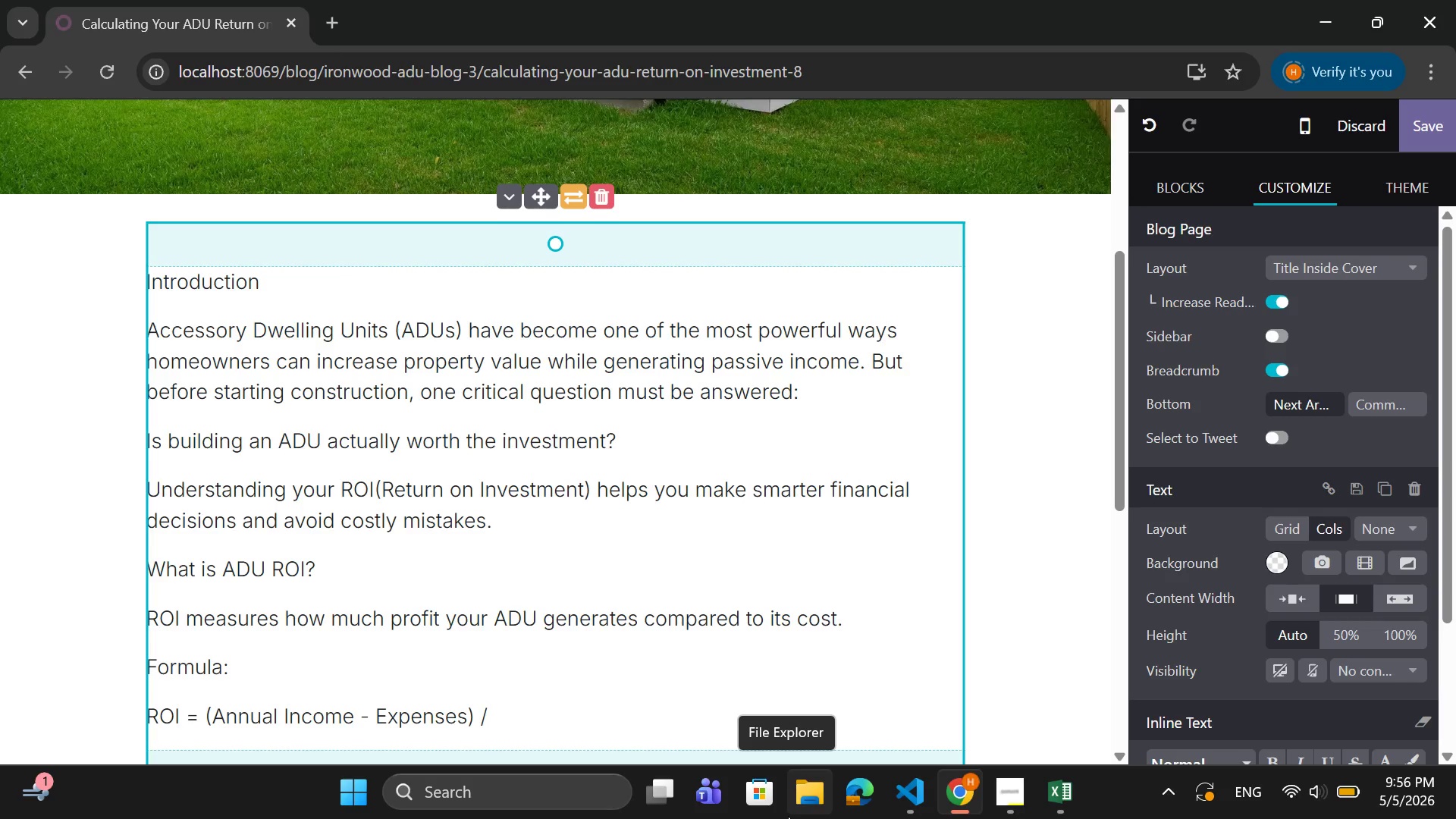 
type( R)
key(Backspace)
type(Total Investment)
 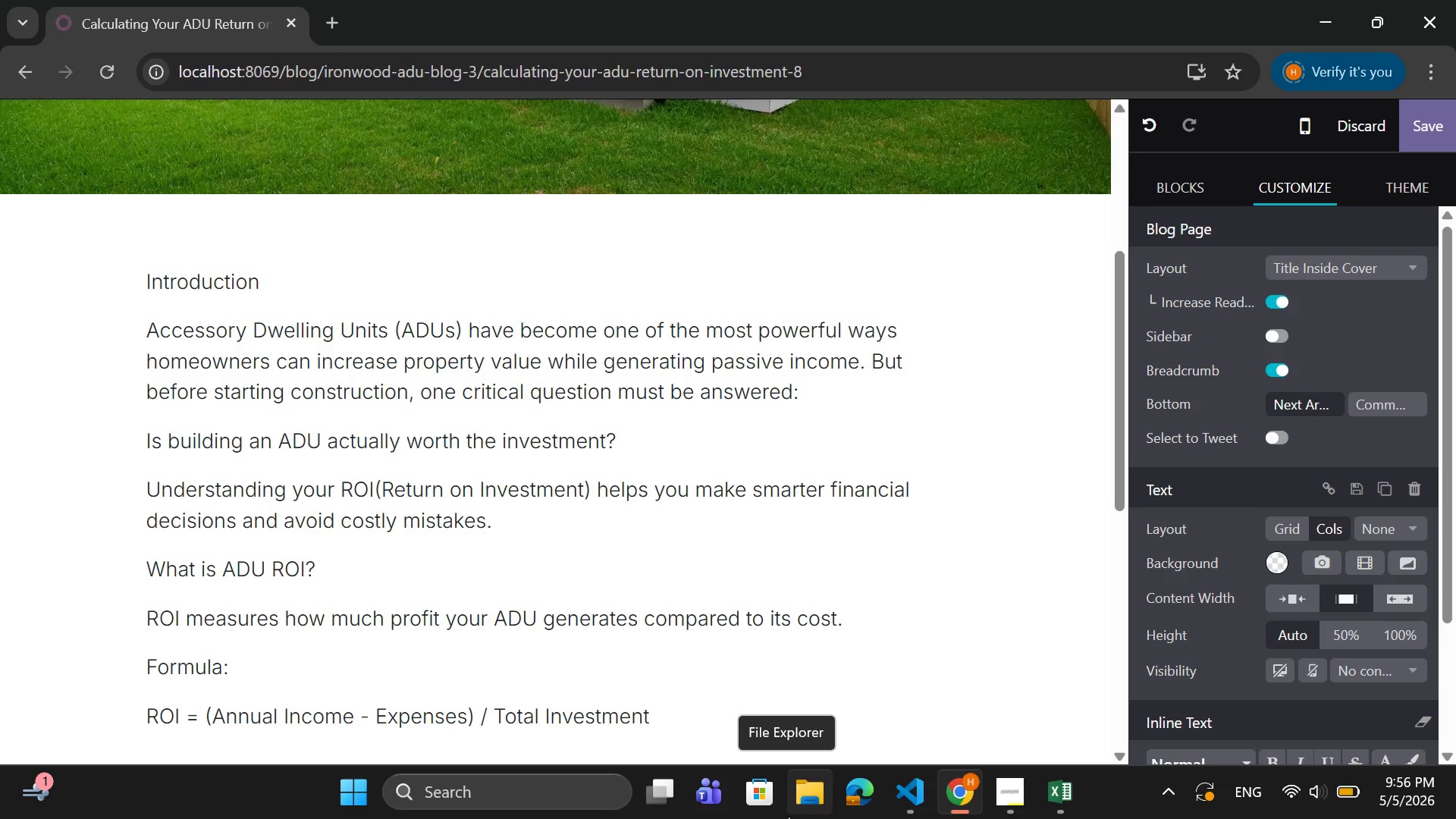 
wait(12.06)
 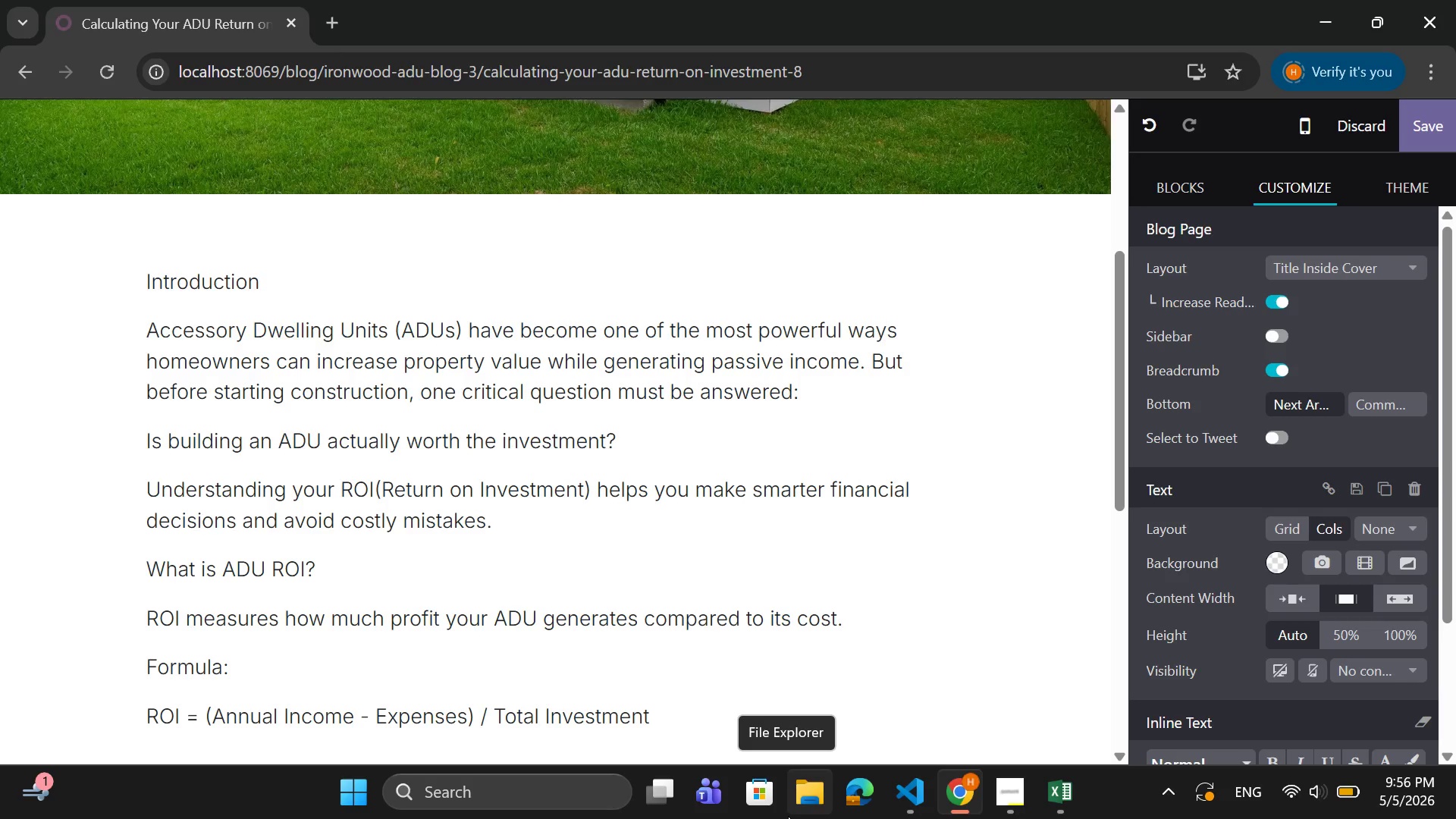 
key(Enter)
 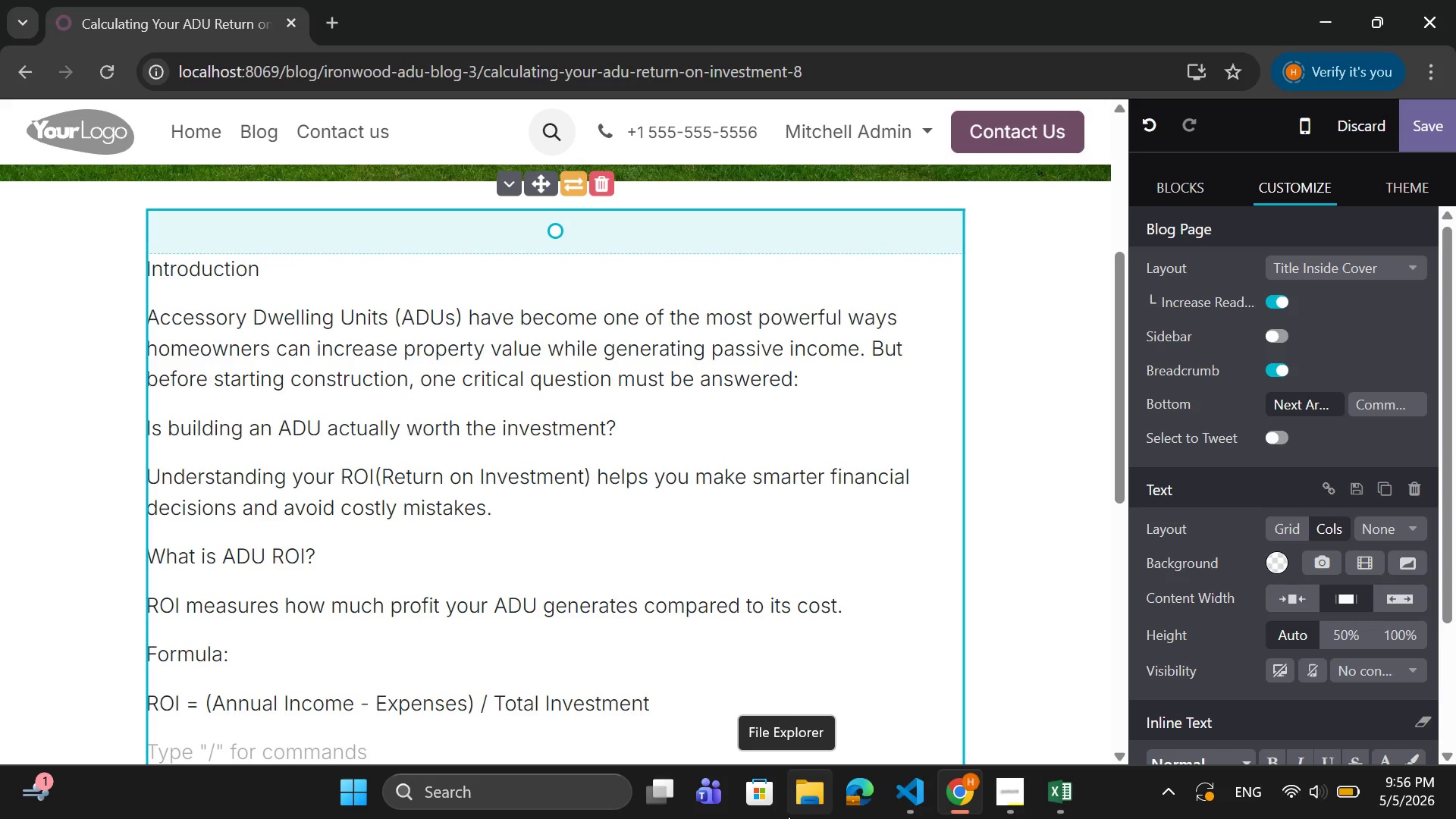 
wait(11.23)
 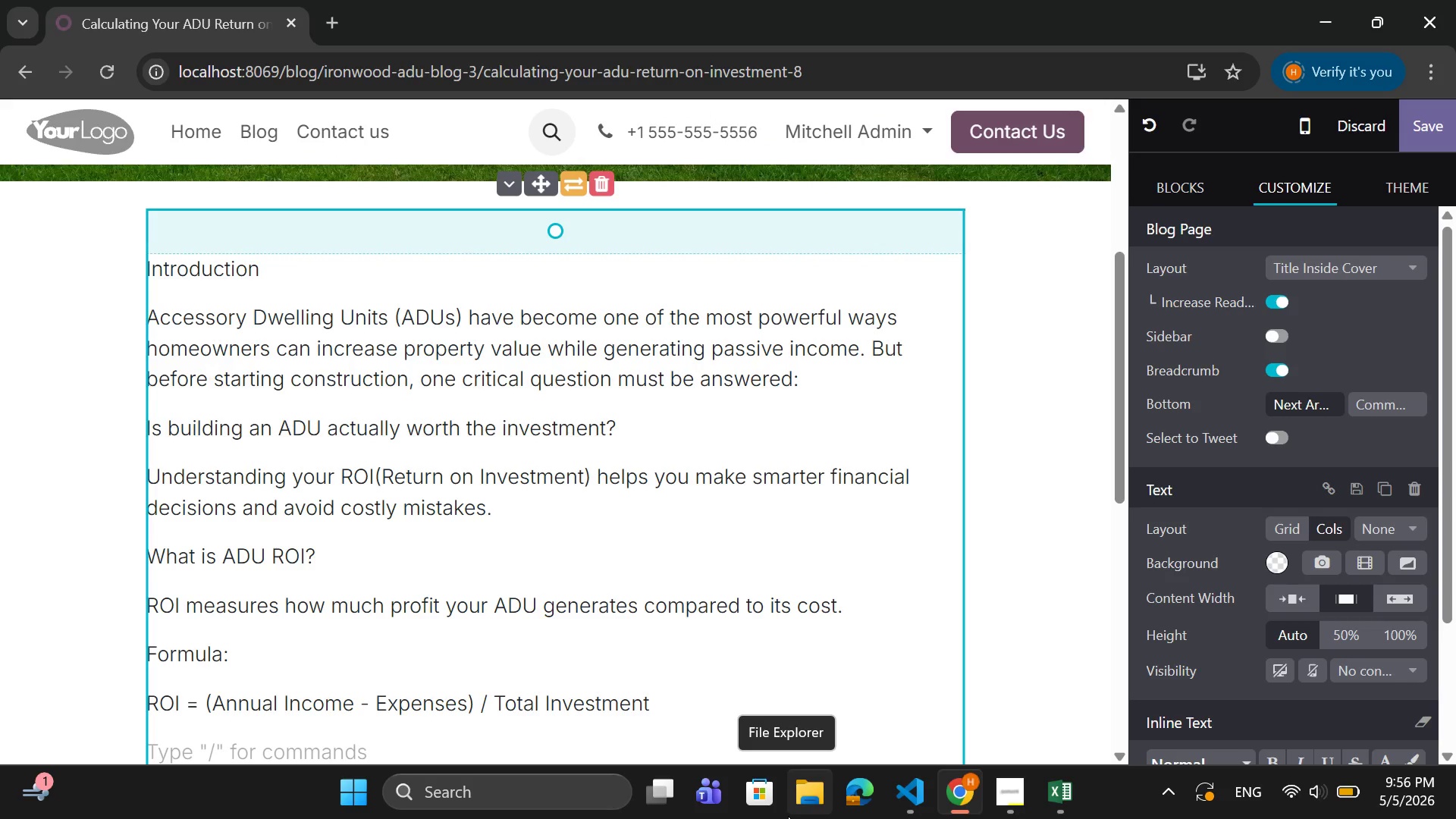 
scroll: coordinate [640, 651], scroll_direction: down, amount: 1.0
 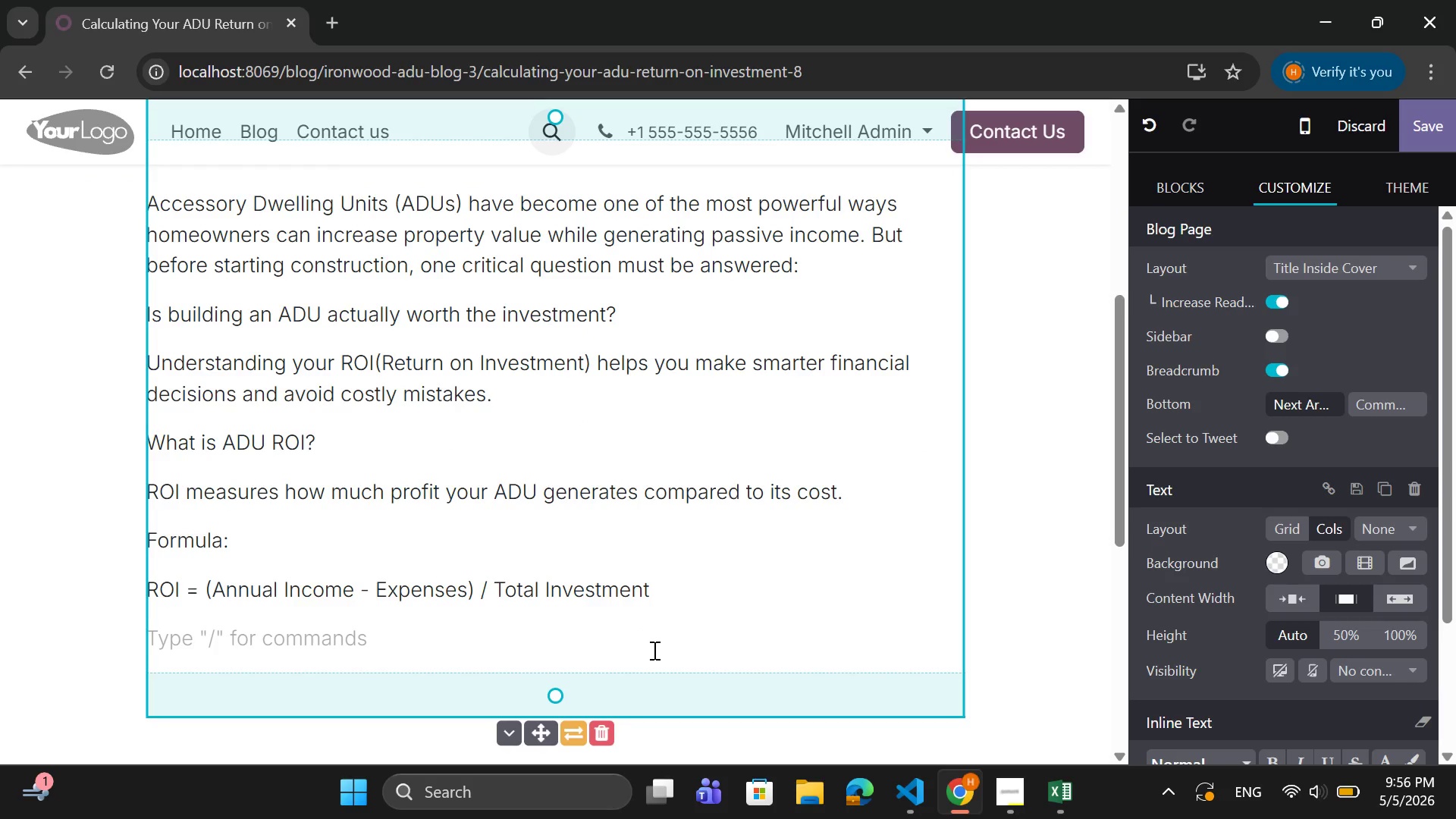 
wait(9.13)
 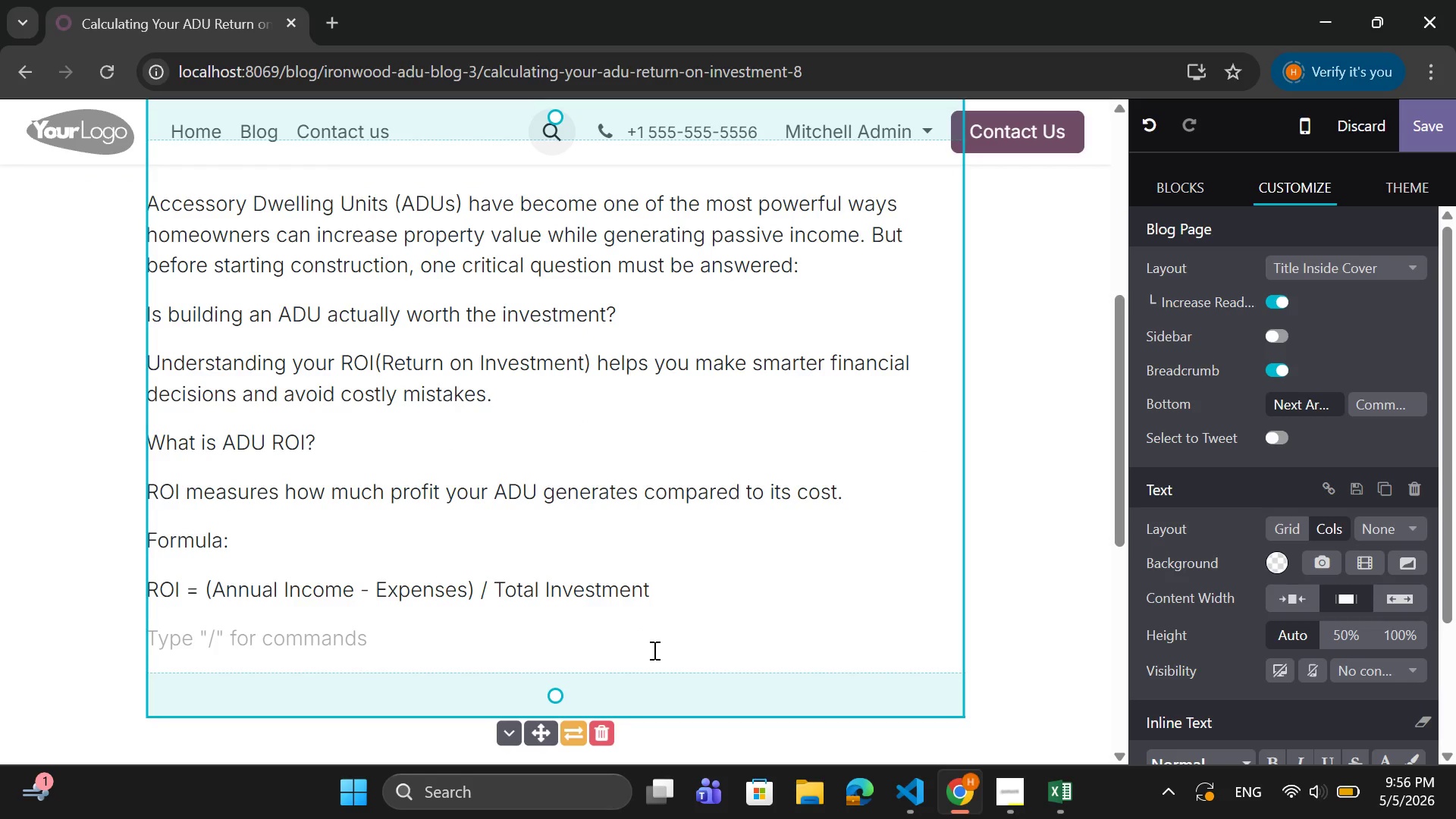 
scroll: coordinate [232, 535], scroll_direction: up, amount: 1.0
 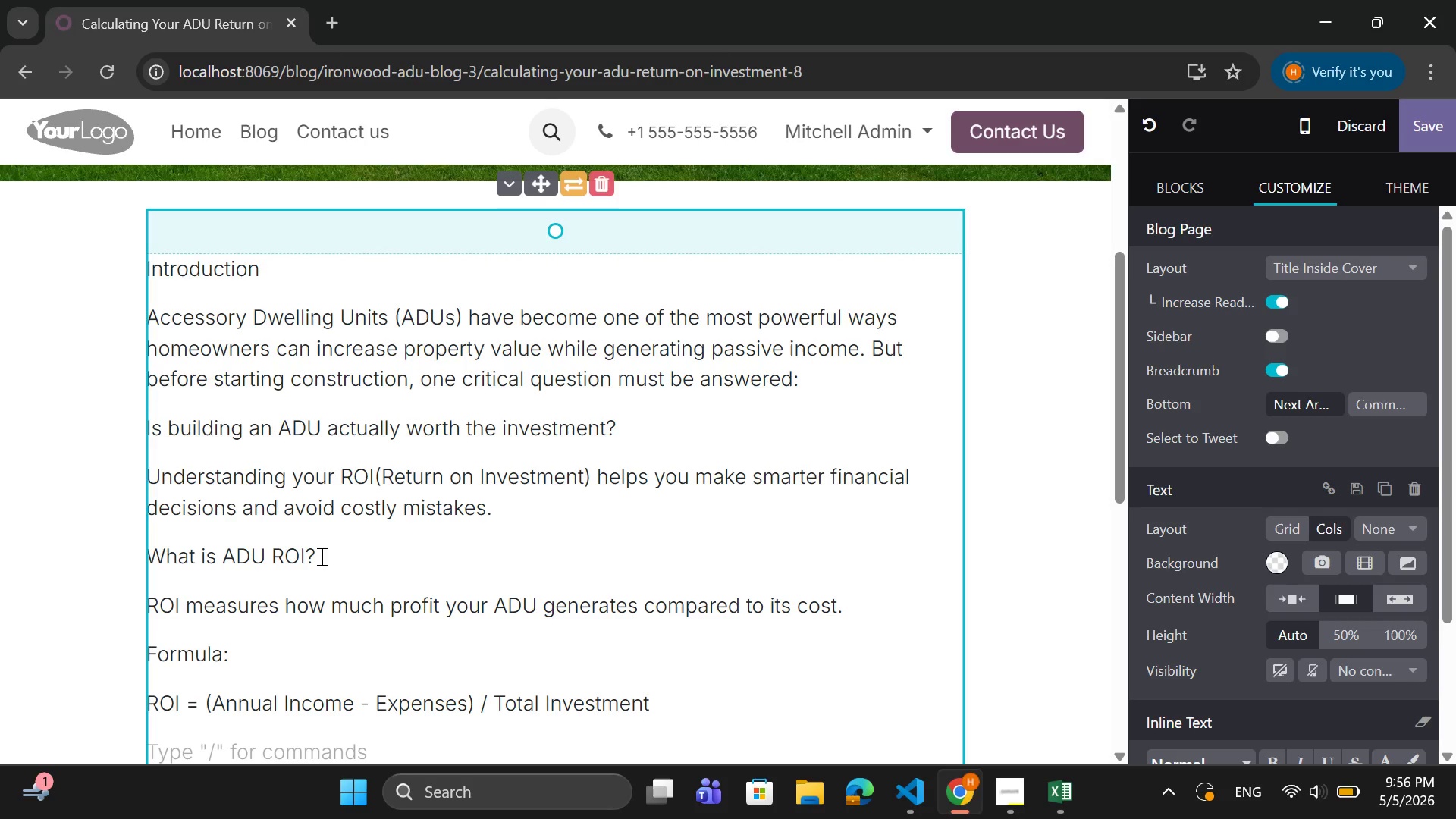 
left_click_drag(start_coordinate=[322, 562], to_coordinate=[154, 563])
 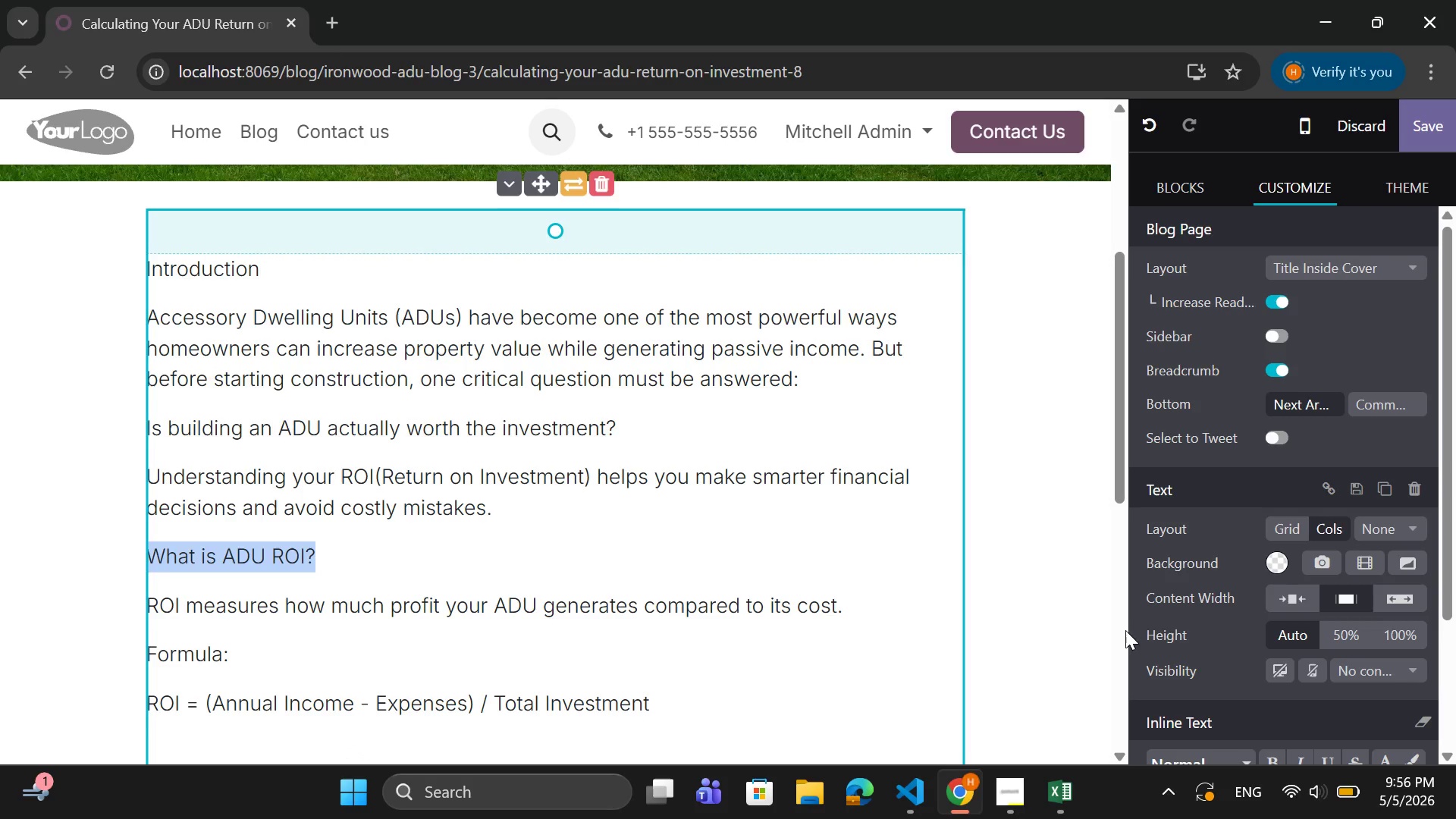 
scroll: coordinate [1148, 623], scroll_direction: down, amount: 10.0
 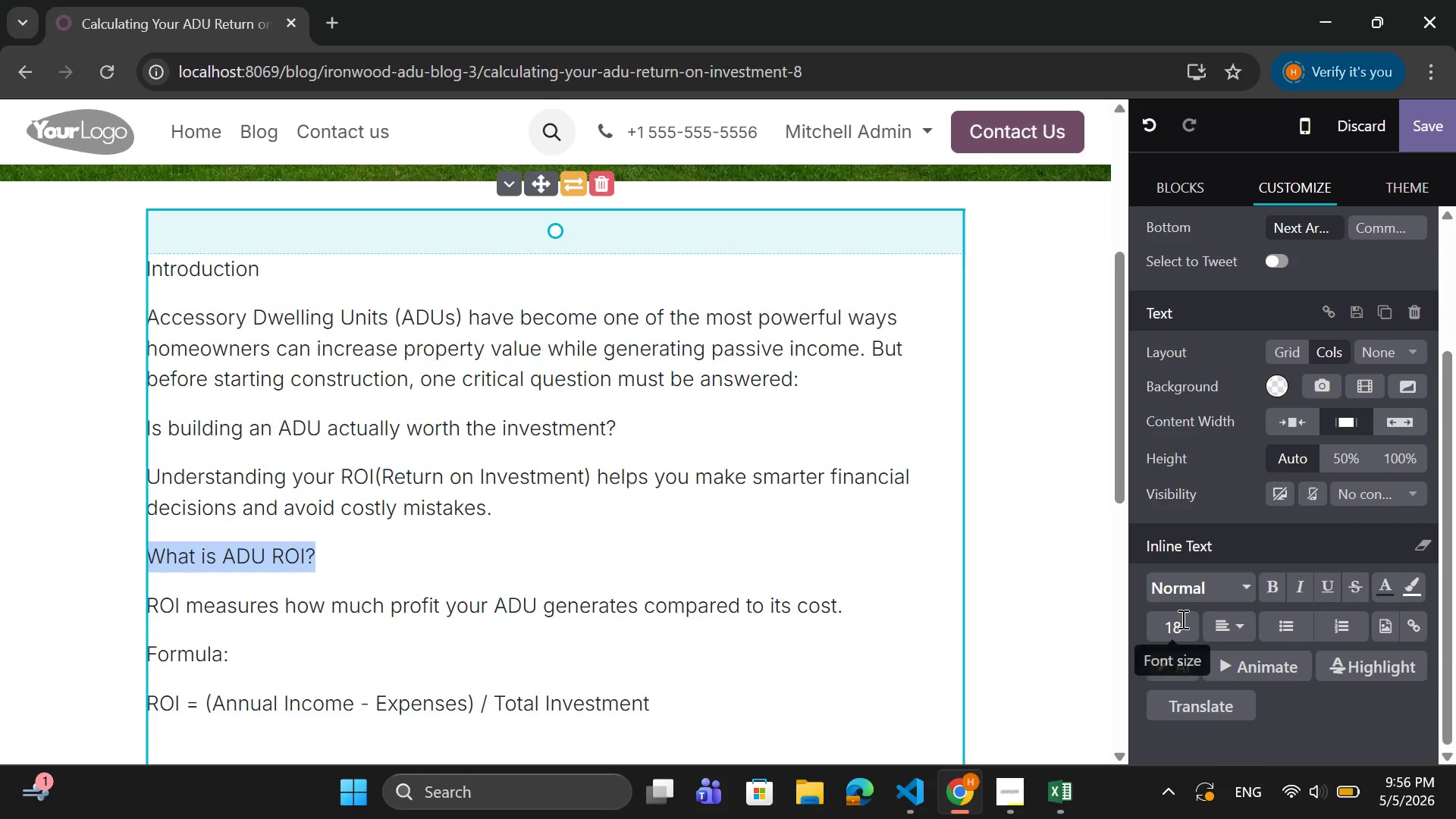 
left_click([1181, 619])
 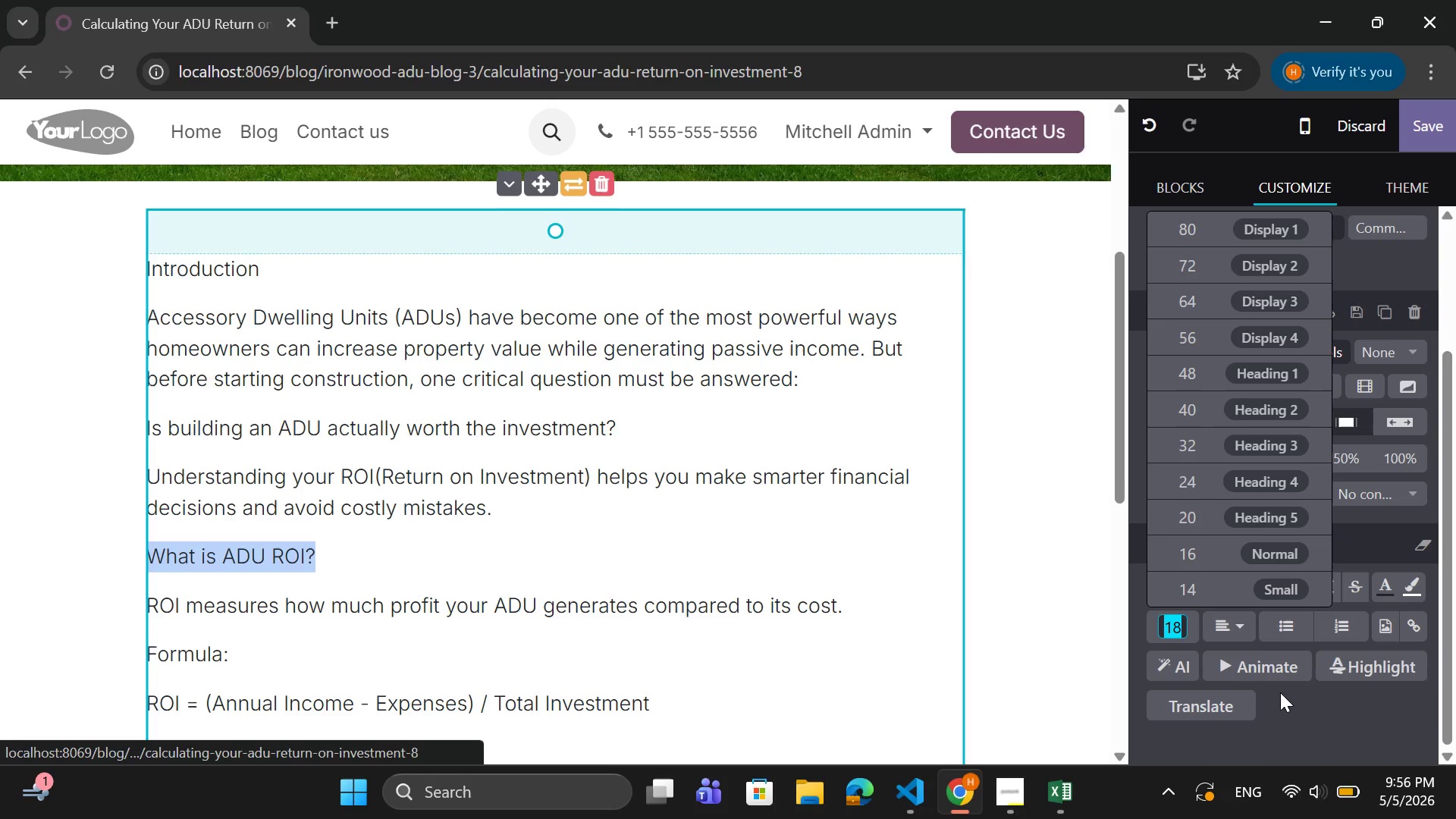 
left_click([1287, 698])
 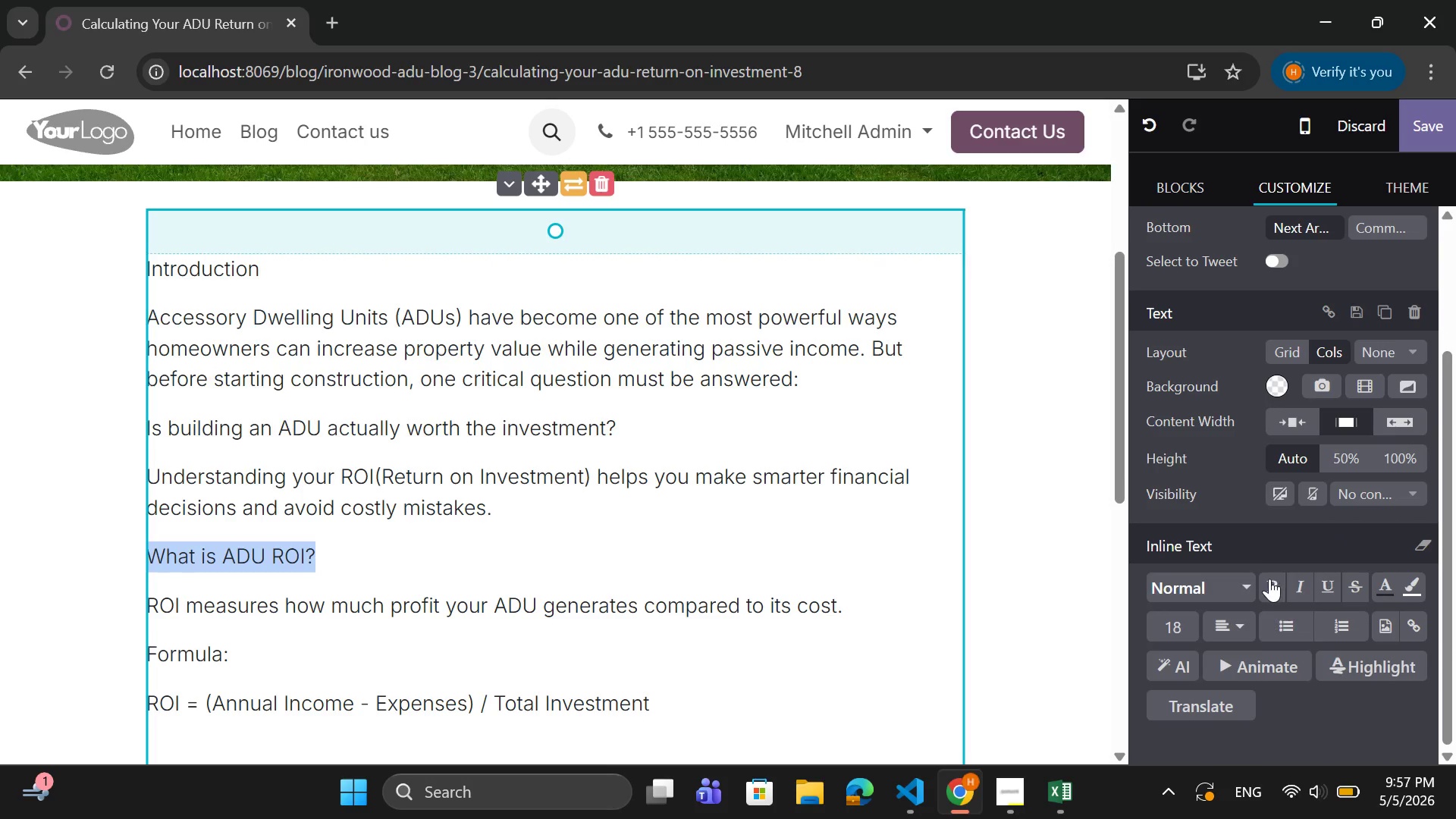 
left_click([1269, 582])
 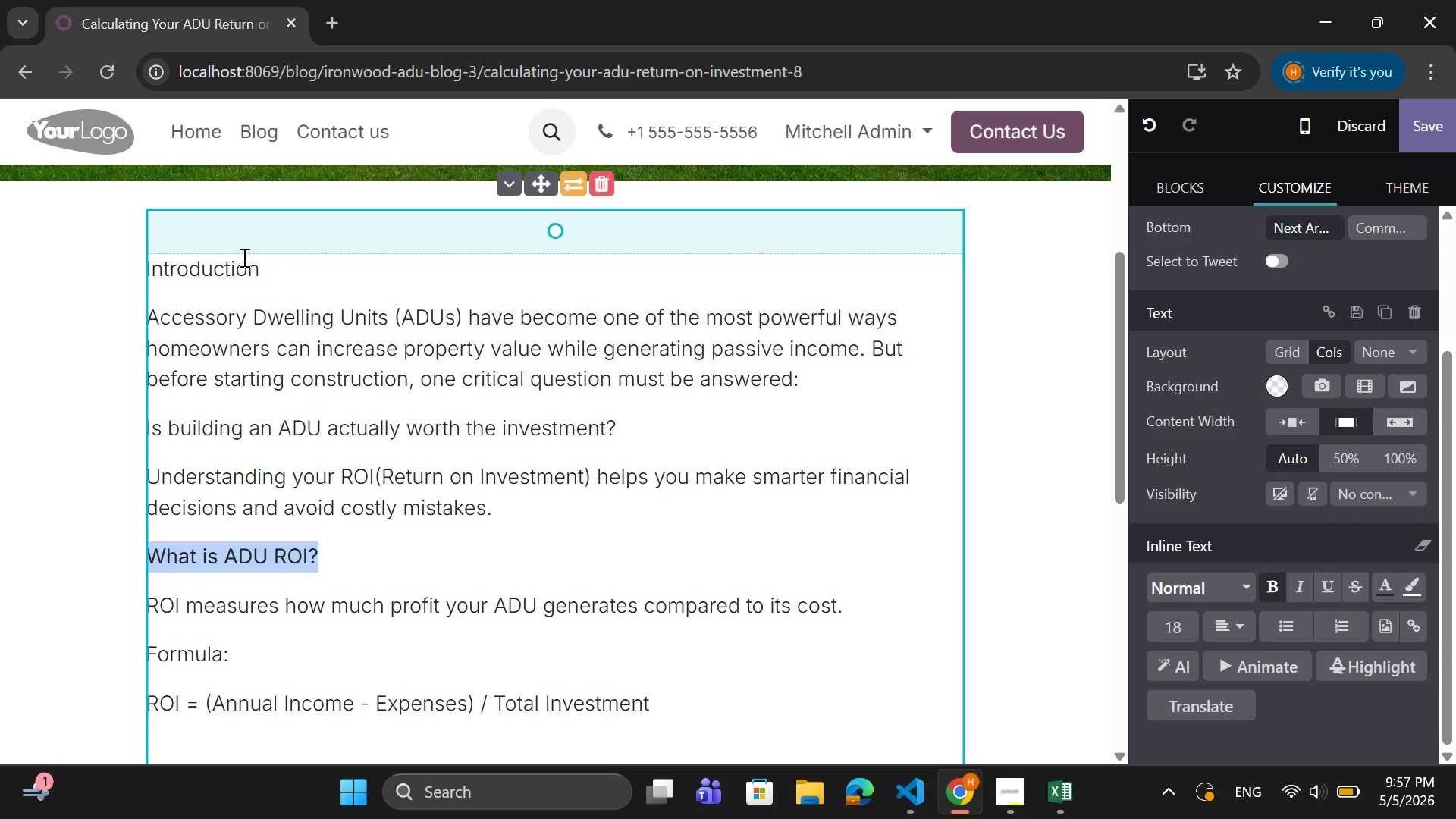 
left_click_drag(start_coordinate=[275, 271], to_coordinate=[146, 281])
 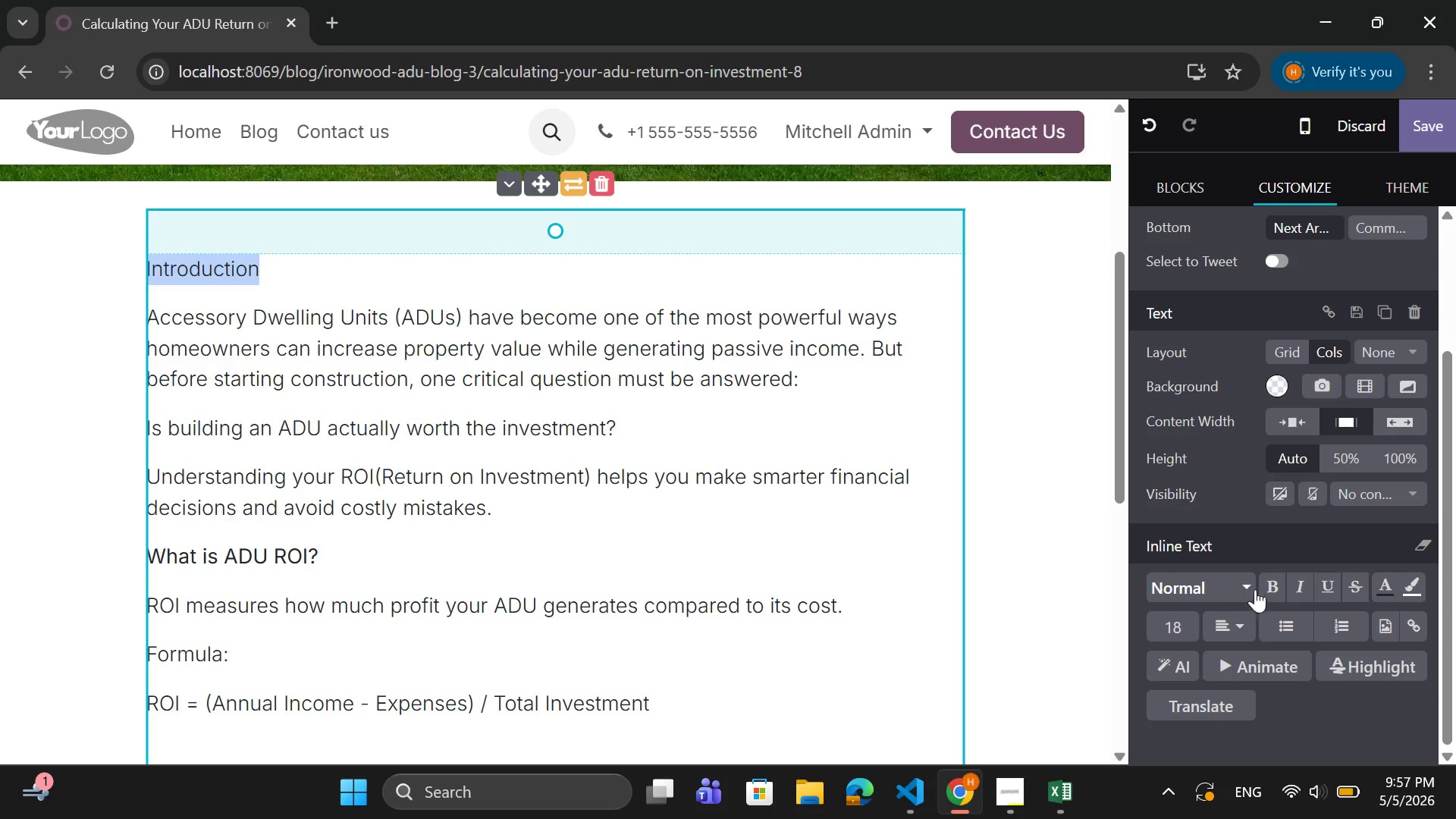 
left_click([1270, 586])
 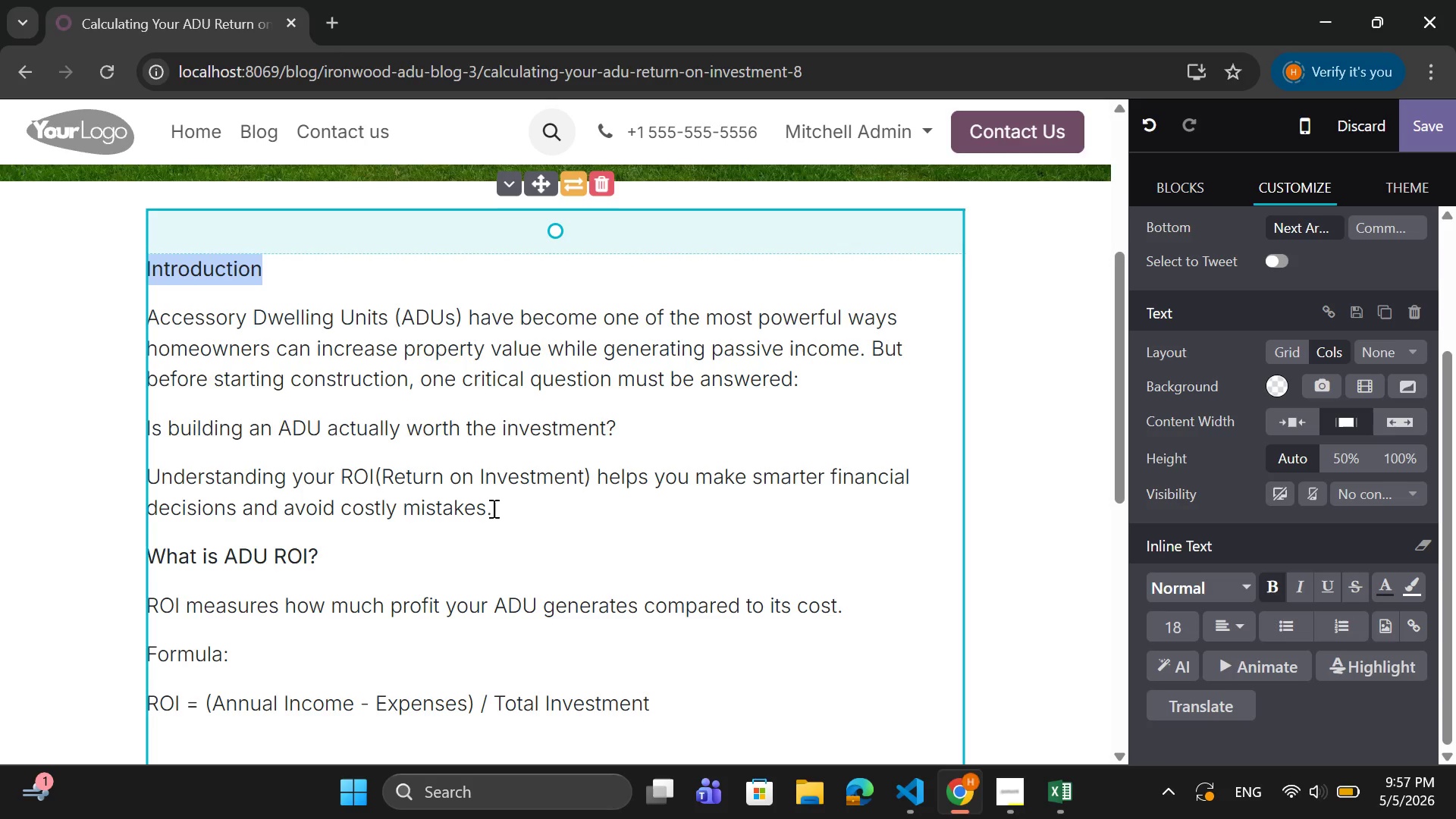 
left_click_drag(start_coordinate=[502, 509], to_coordinate=[151, 323])
 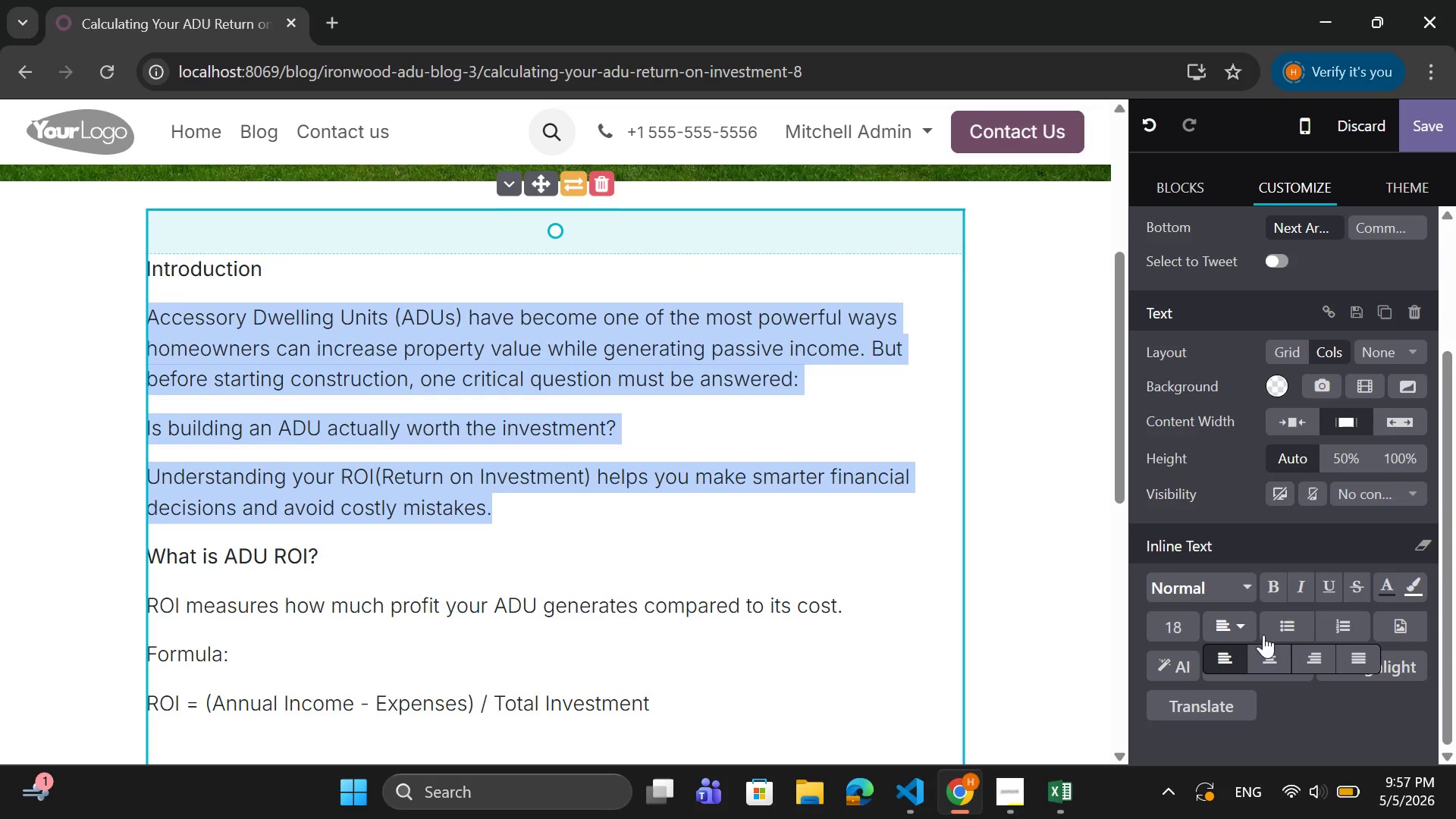 
left_click([1364, 651])
 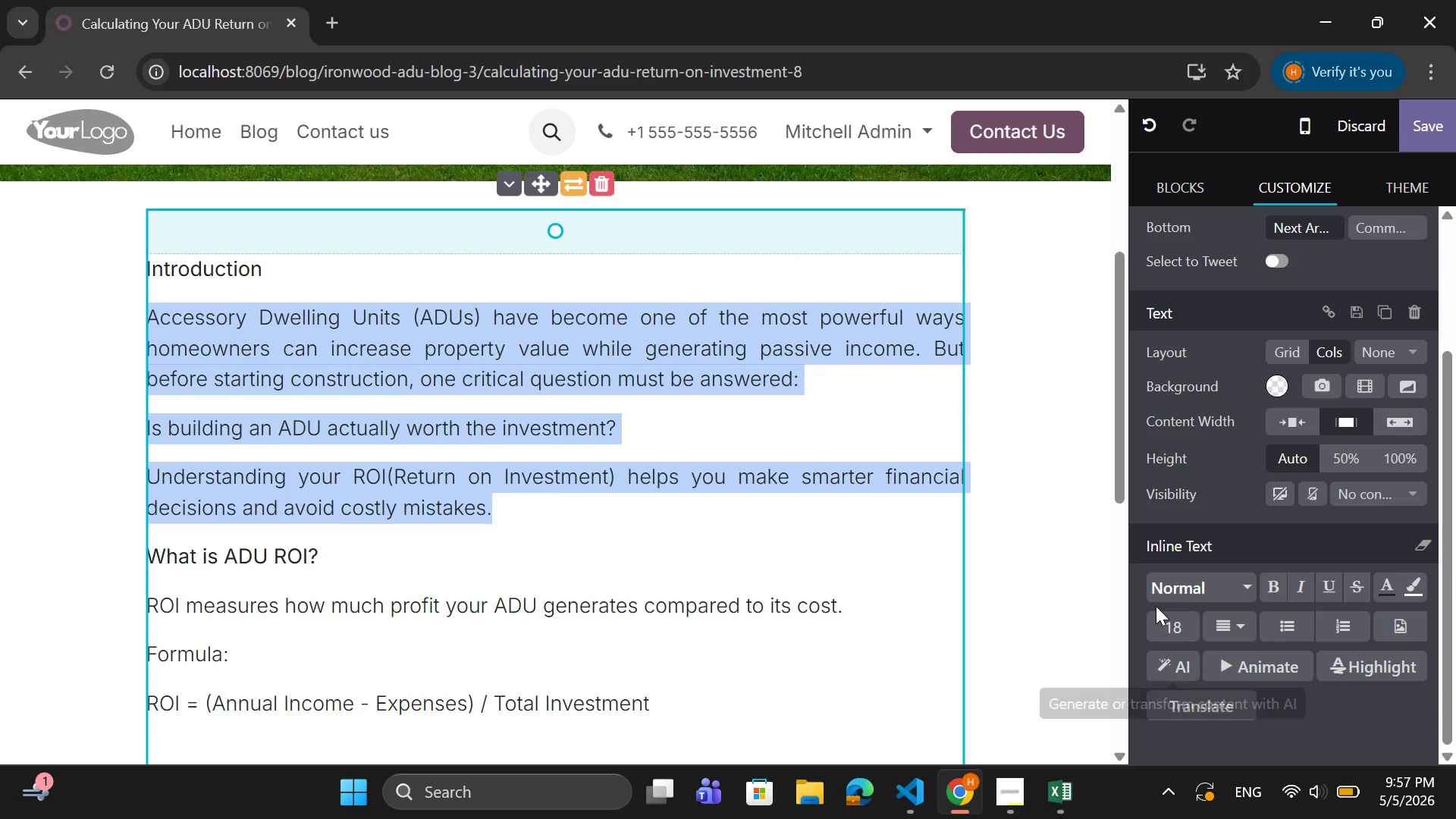 
left_click([1182, 623])
 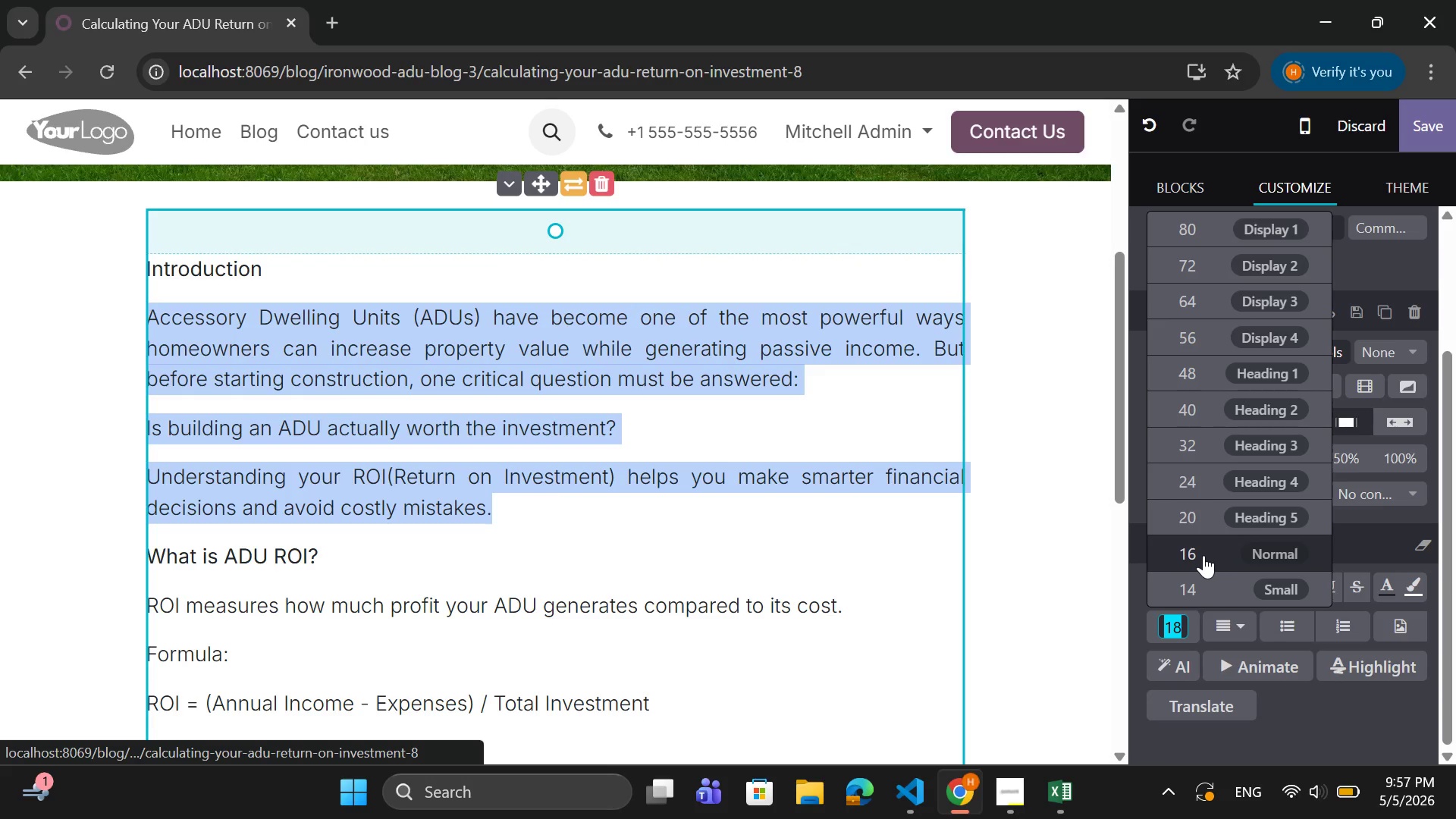 
left_click([1203, 555])
 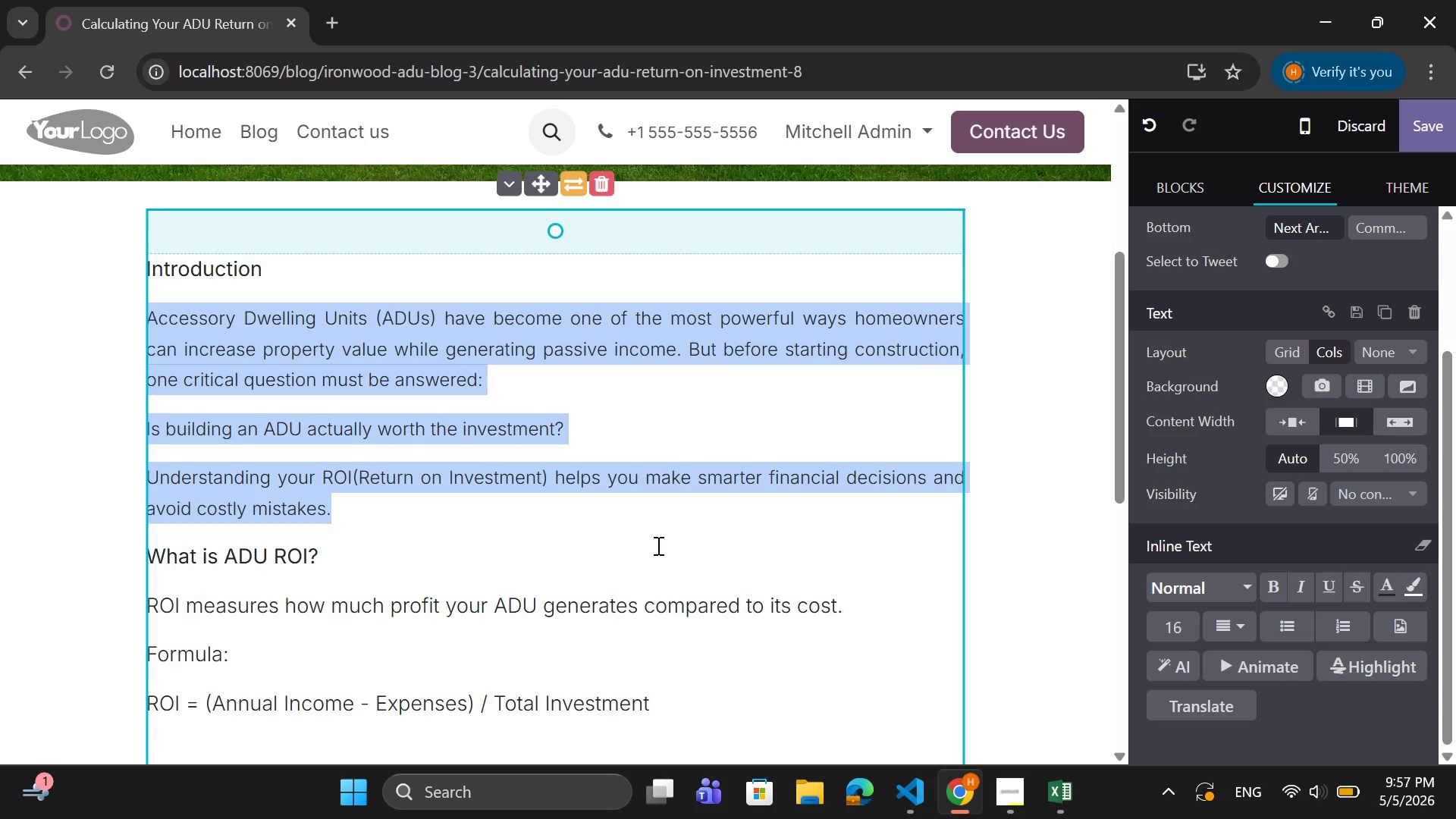 
scroll: coordinate [659, 544], scroll_direction: down, amount: 1.0
 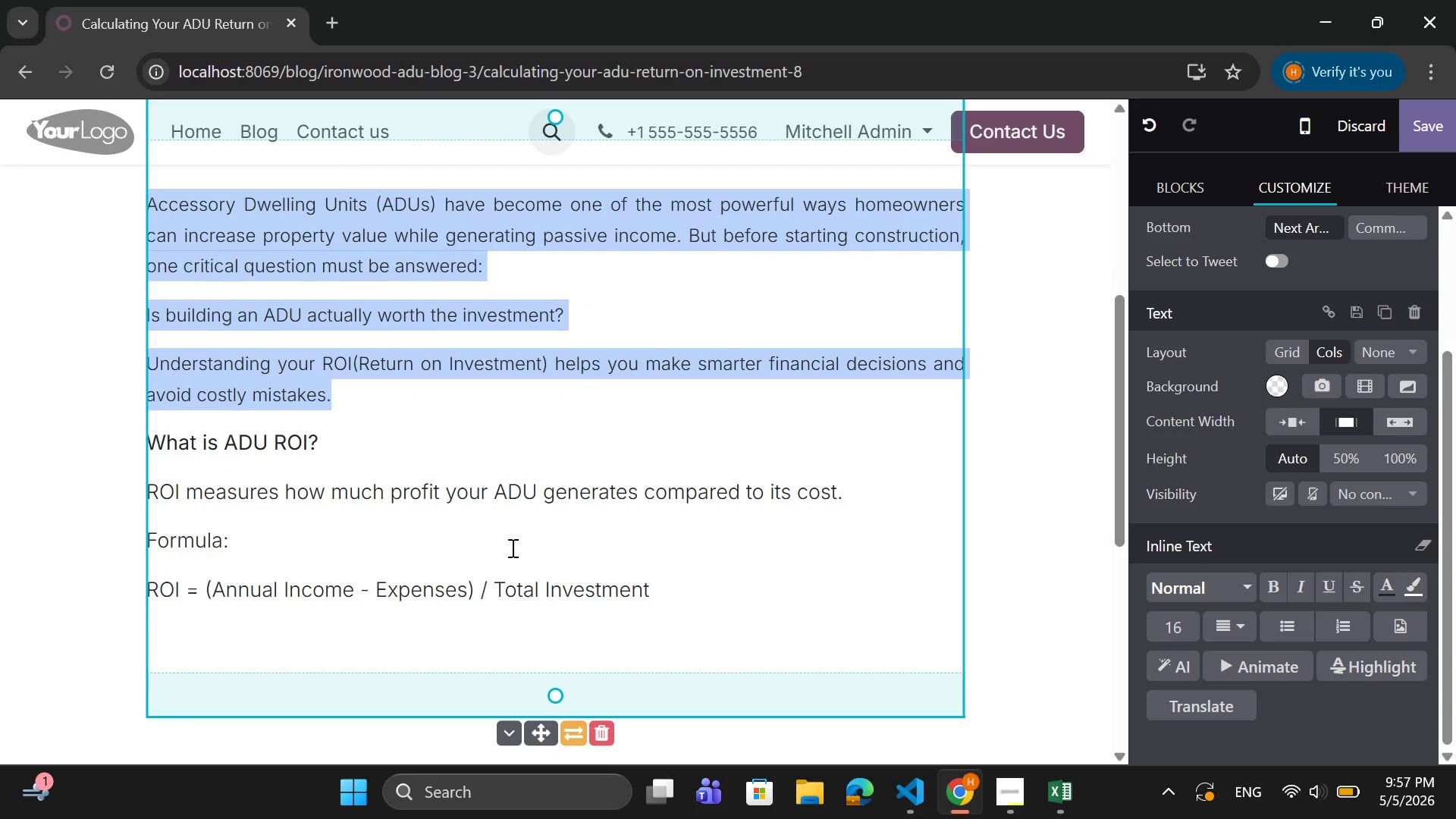 
left_click_drag(start_coordinate=[660, 585], to_coordinate=[149, 593])
 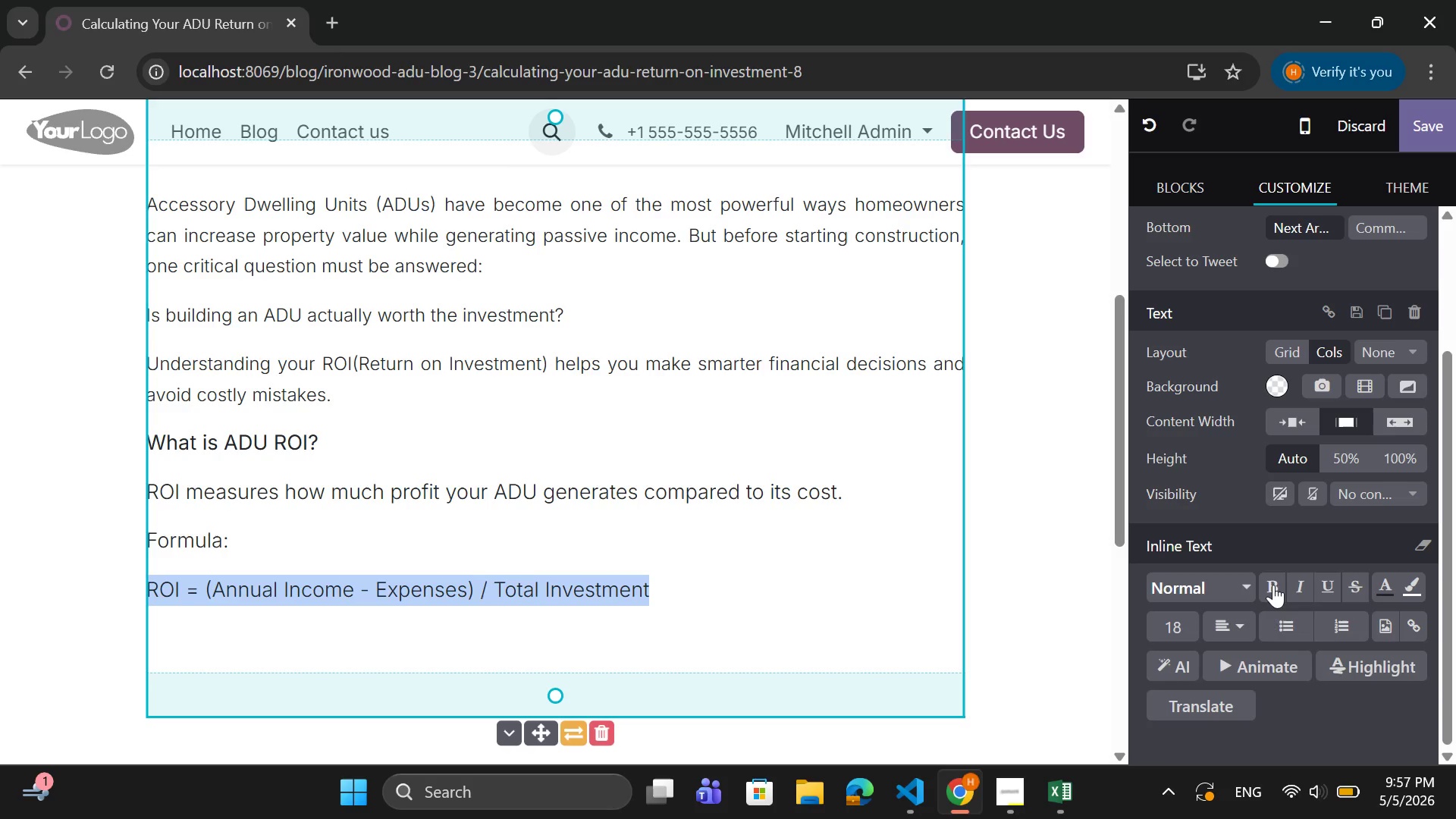 
left_click([1275, 584])
 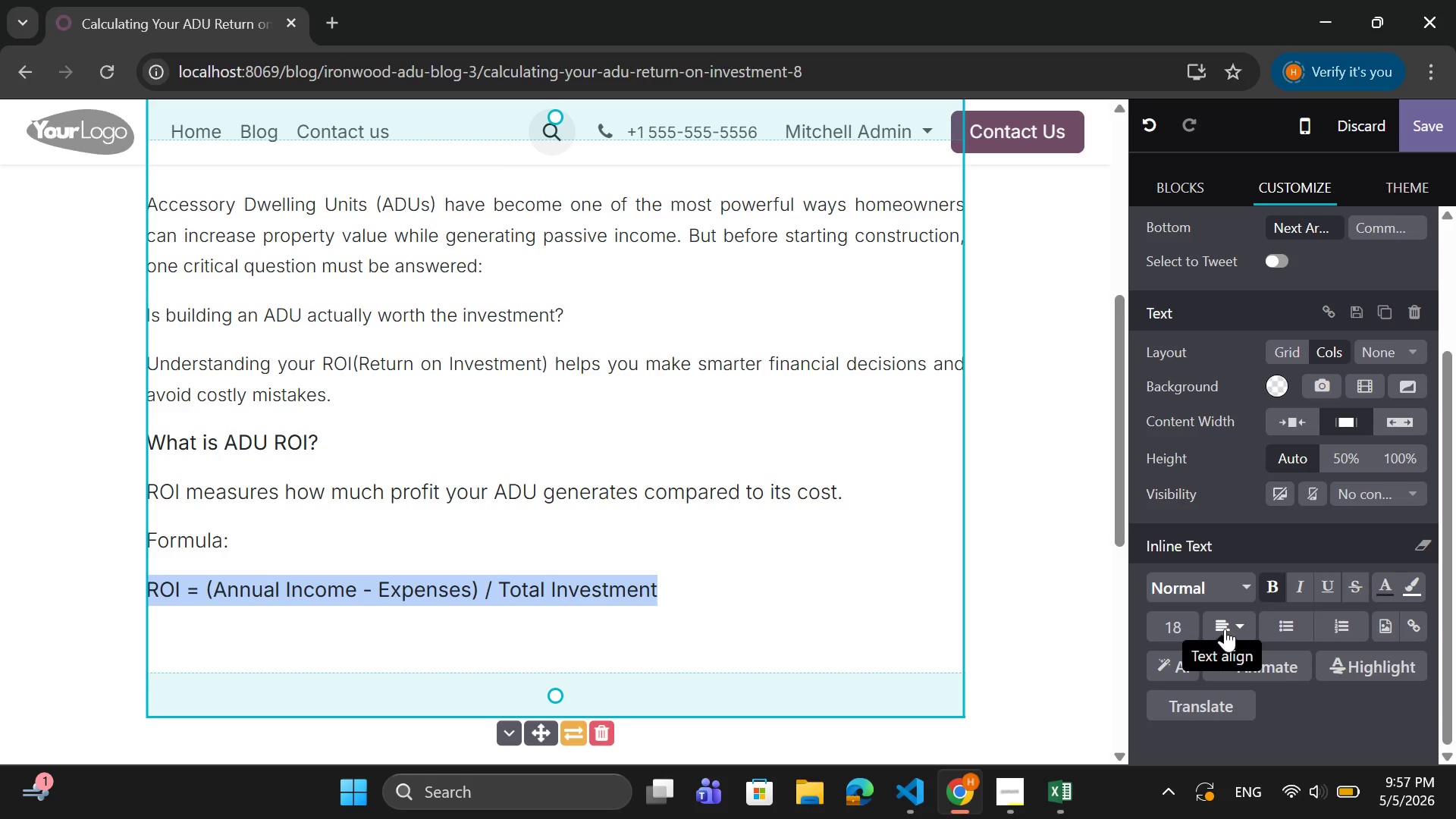 
left_click([1238, 624])
 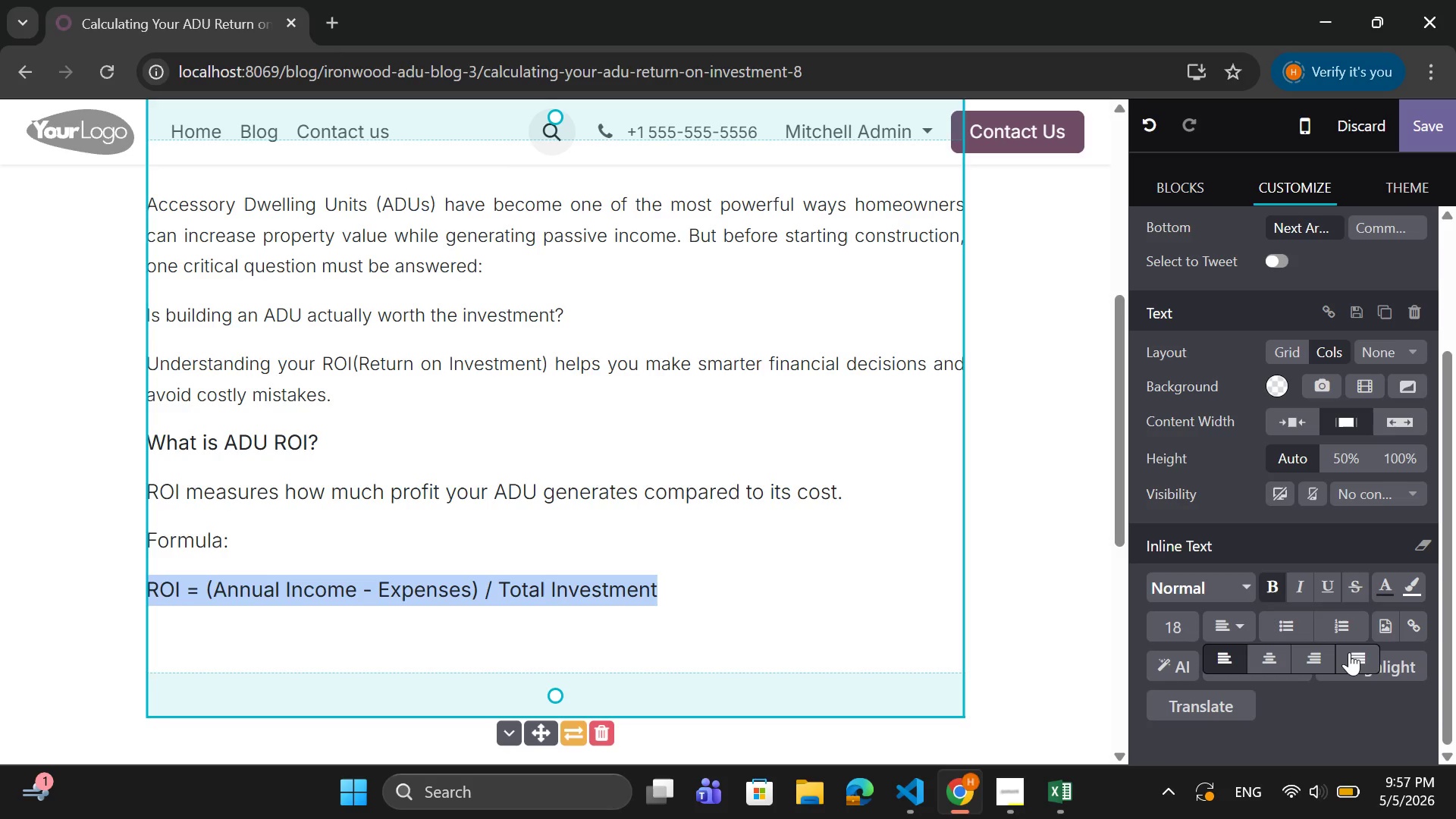 
left_click([1354, 653])
 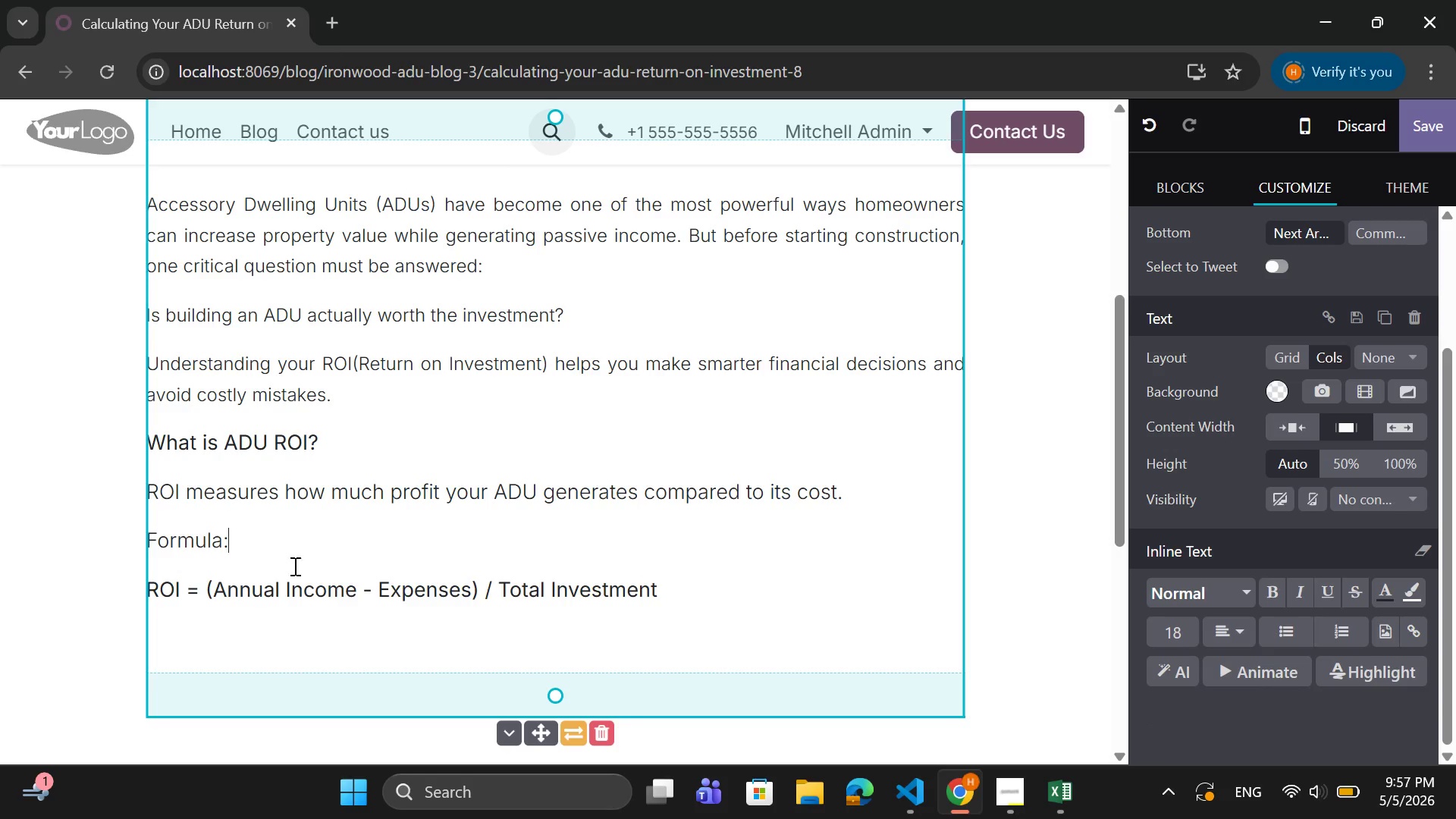 
left_click_drag(start_coordinate=[226, 542], to_coordinate=[149, 502])
 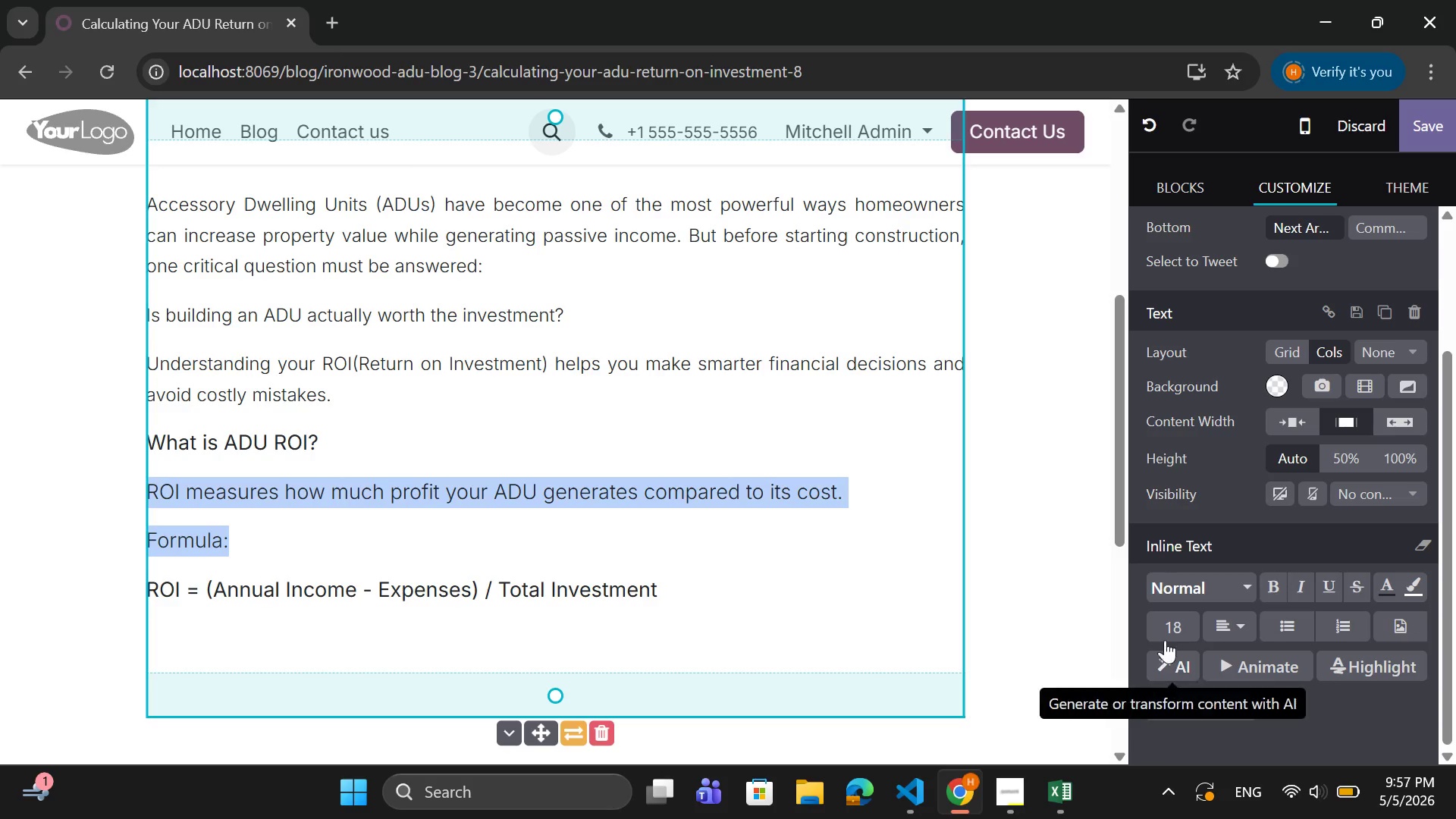 
left_click([1166, 633])
 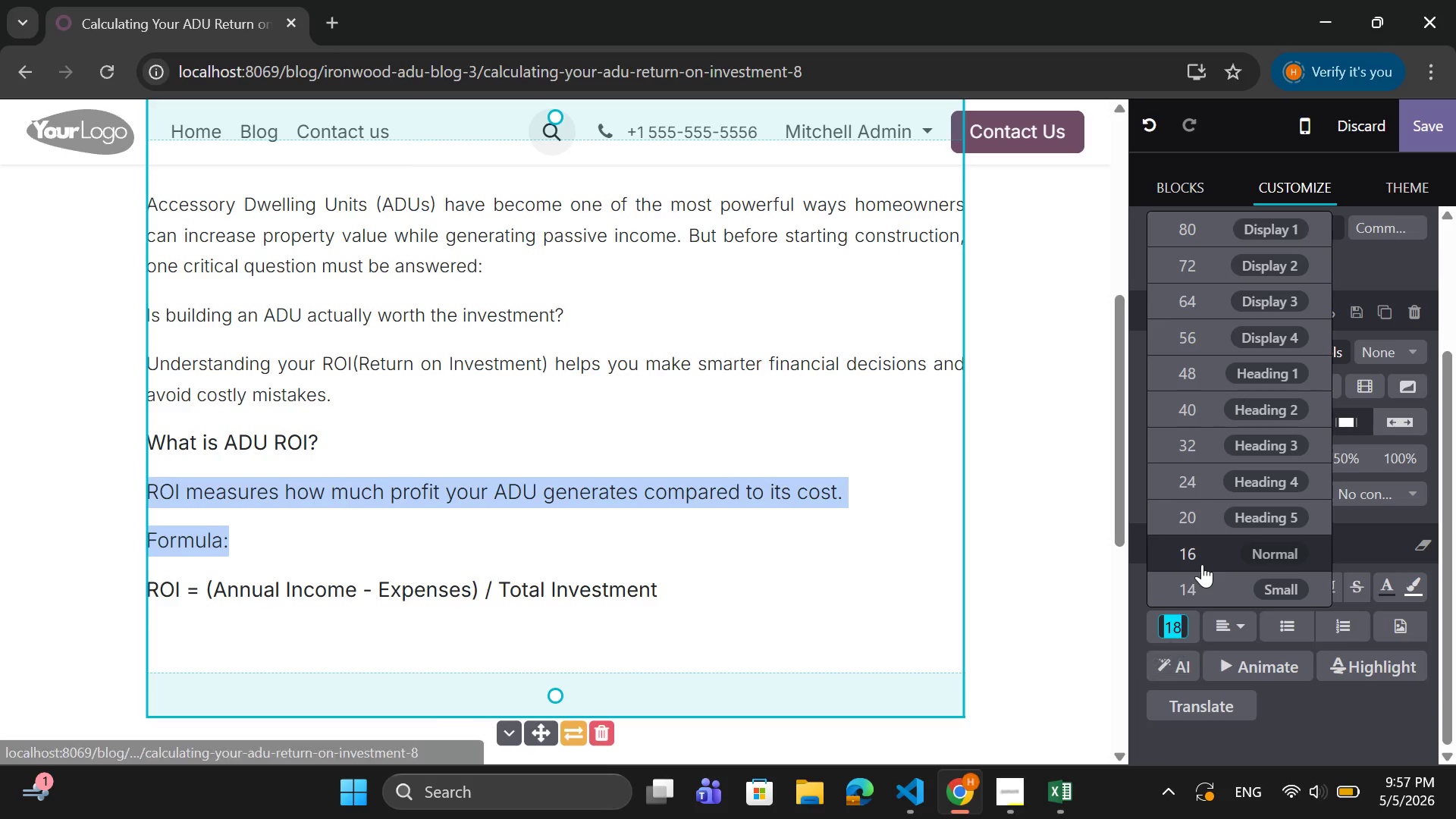 
left_click([1202, 562])
 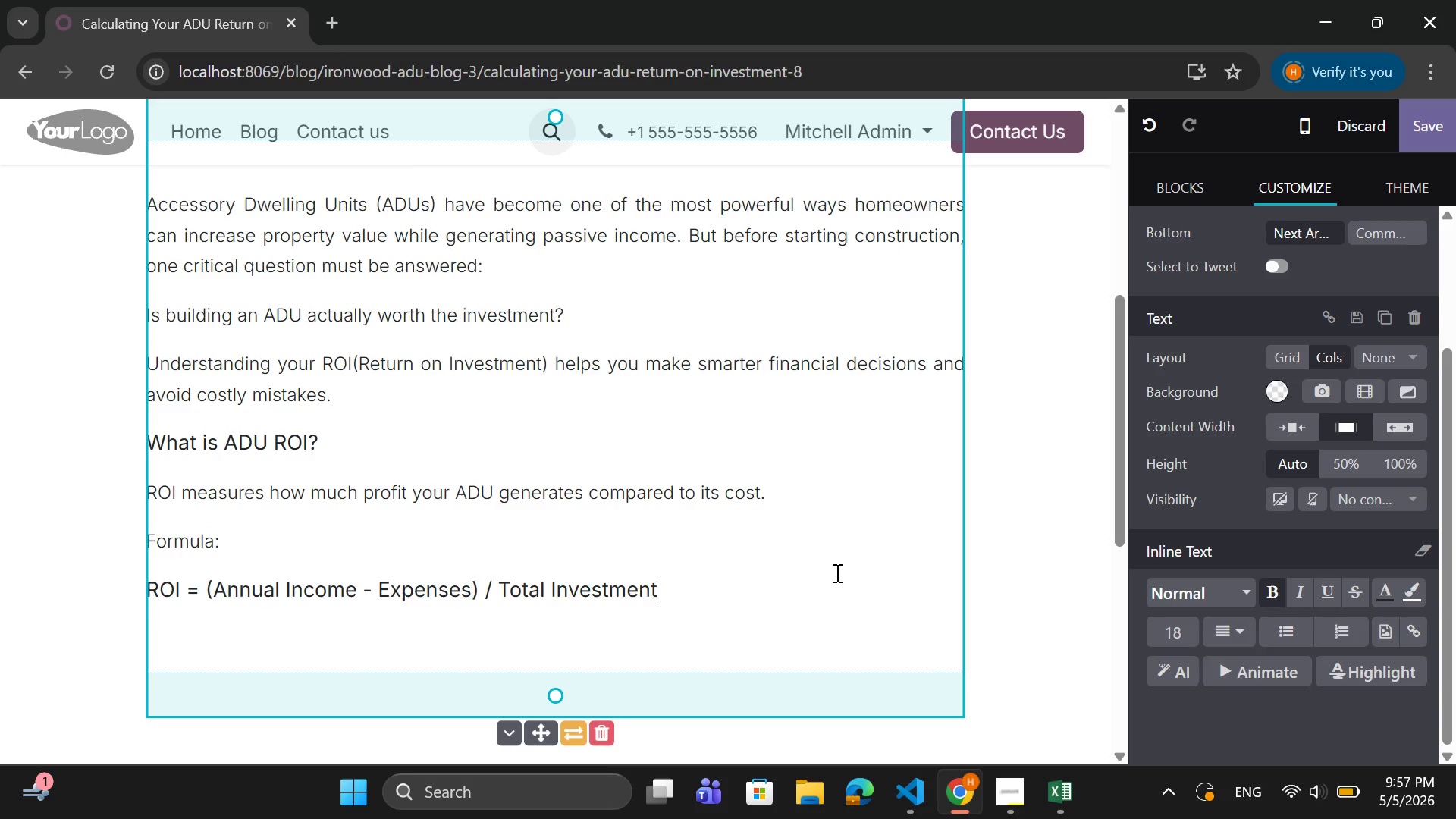 
scroll: coordinate [835, 547], scroll_direction: up, amount: 2.0
 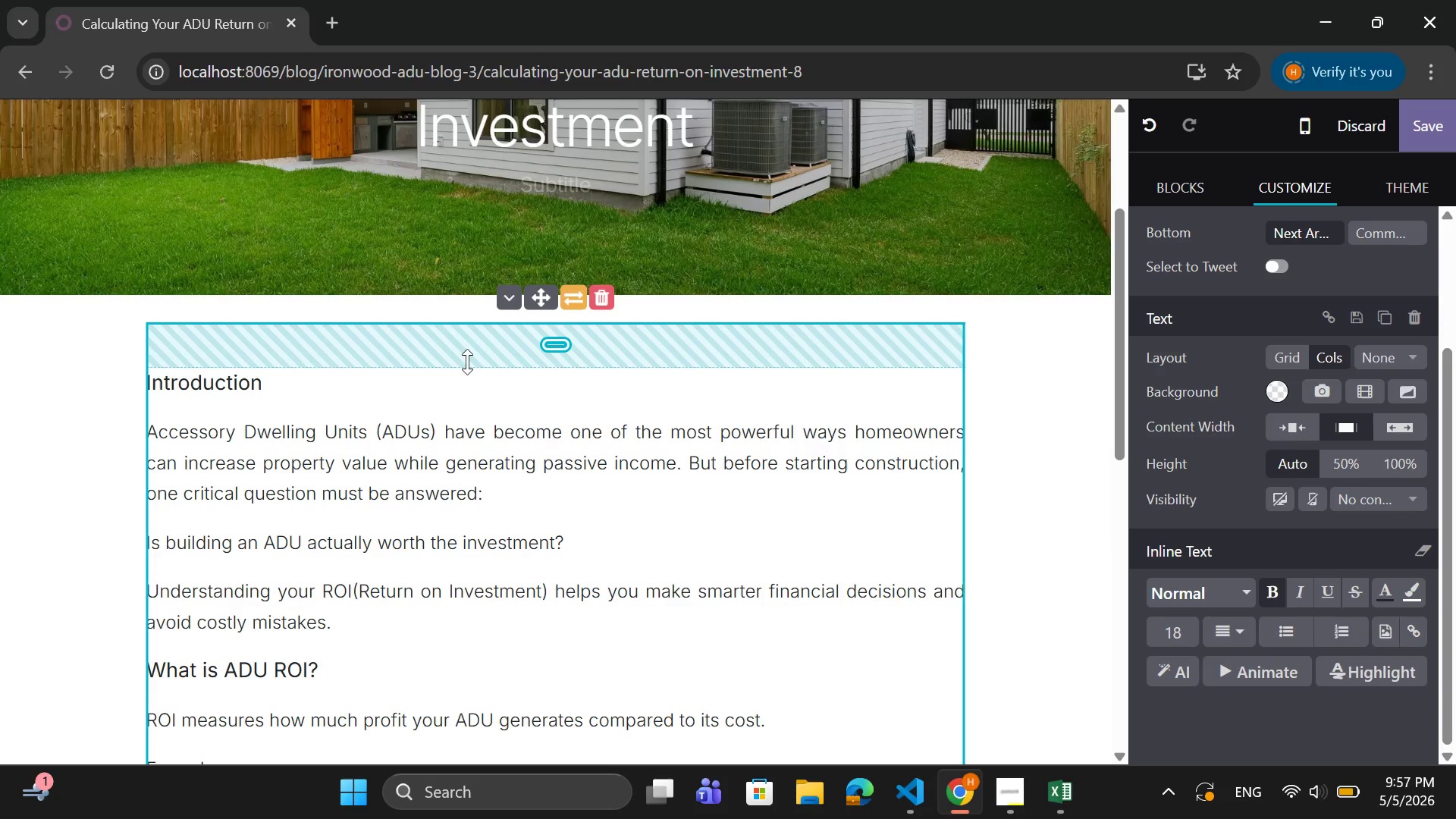 
left_click_drag(start_coordinate=[467, 361], to_coordinate=[480, 331])
 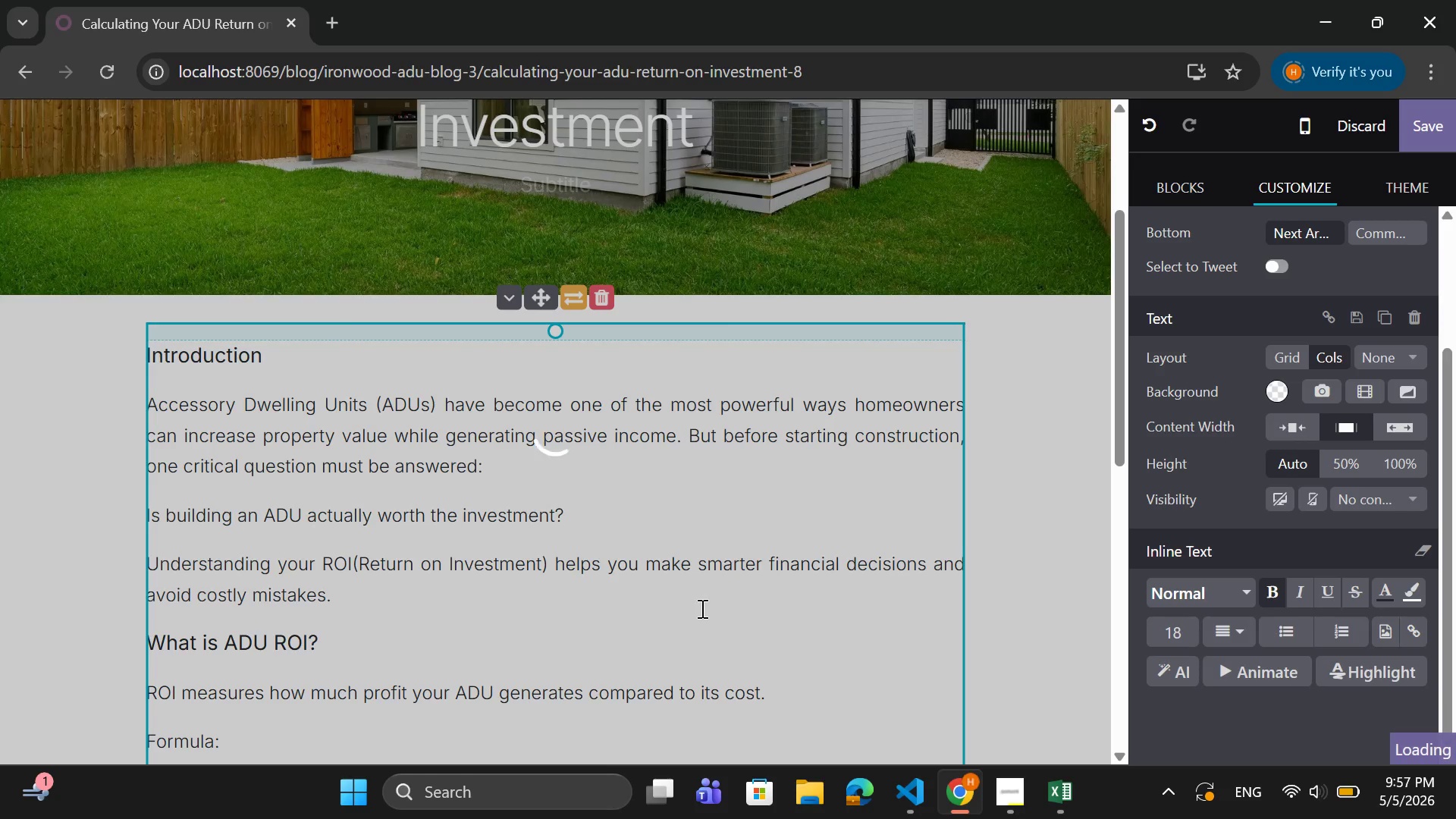 
scroll: coordinate [673, 670], scroll_direction: down, amount: 2.0
 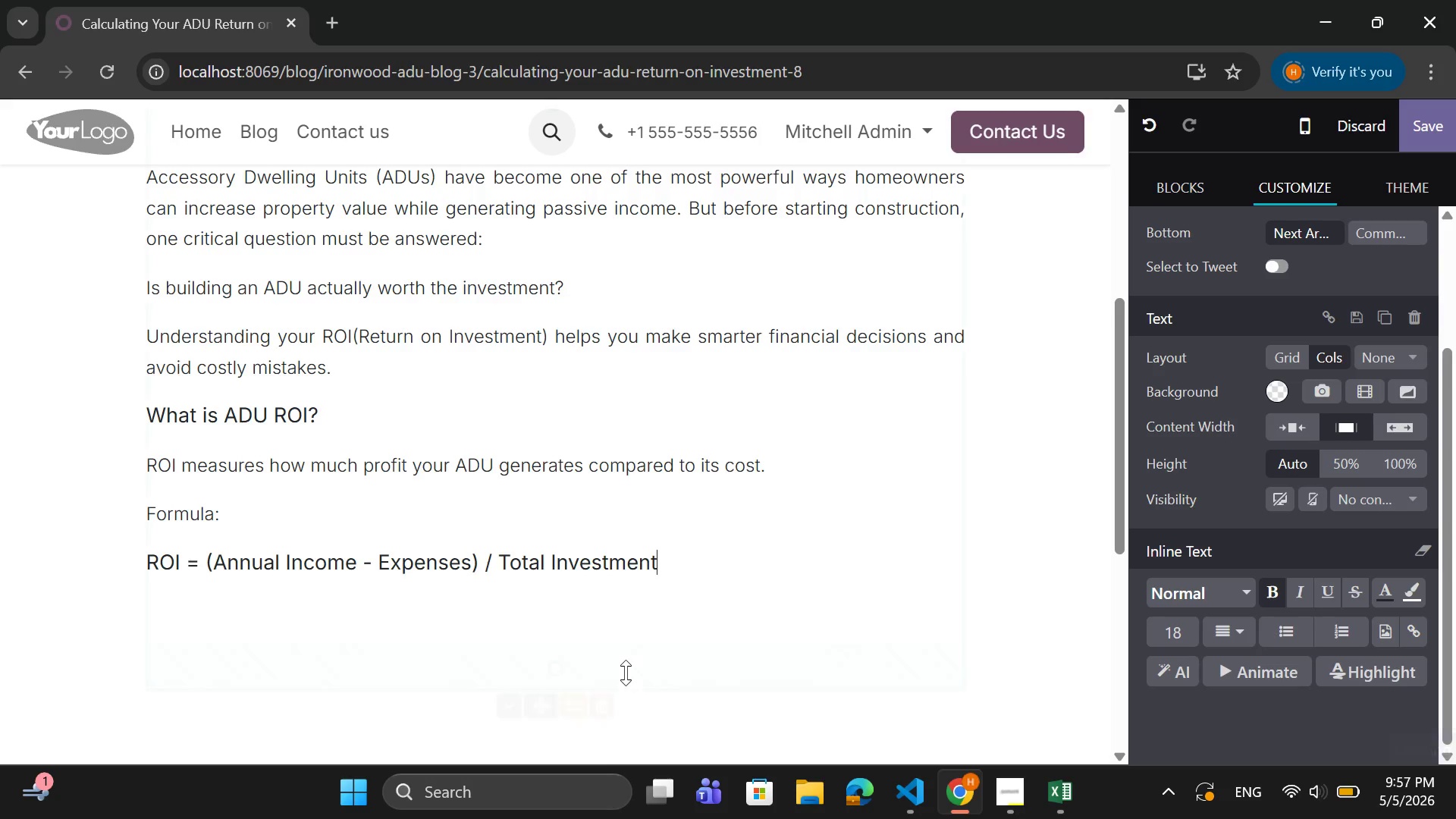 
left_click([625, 673])
 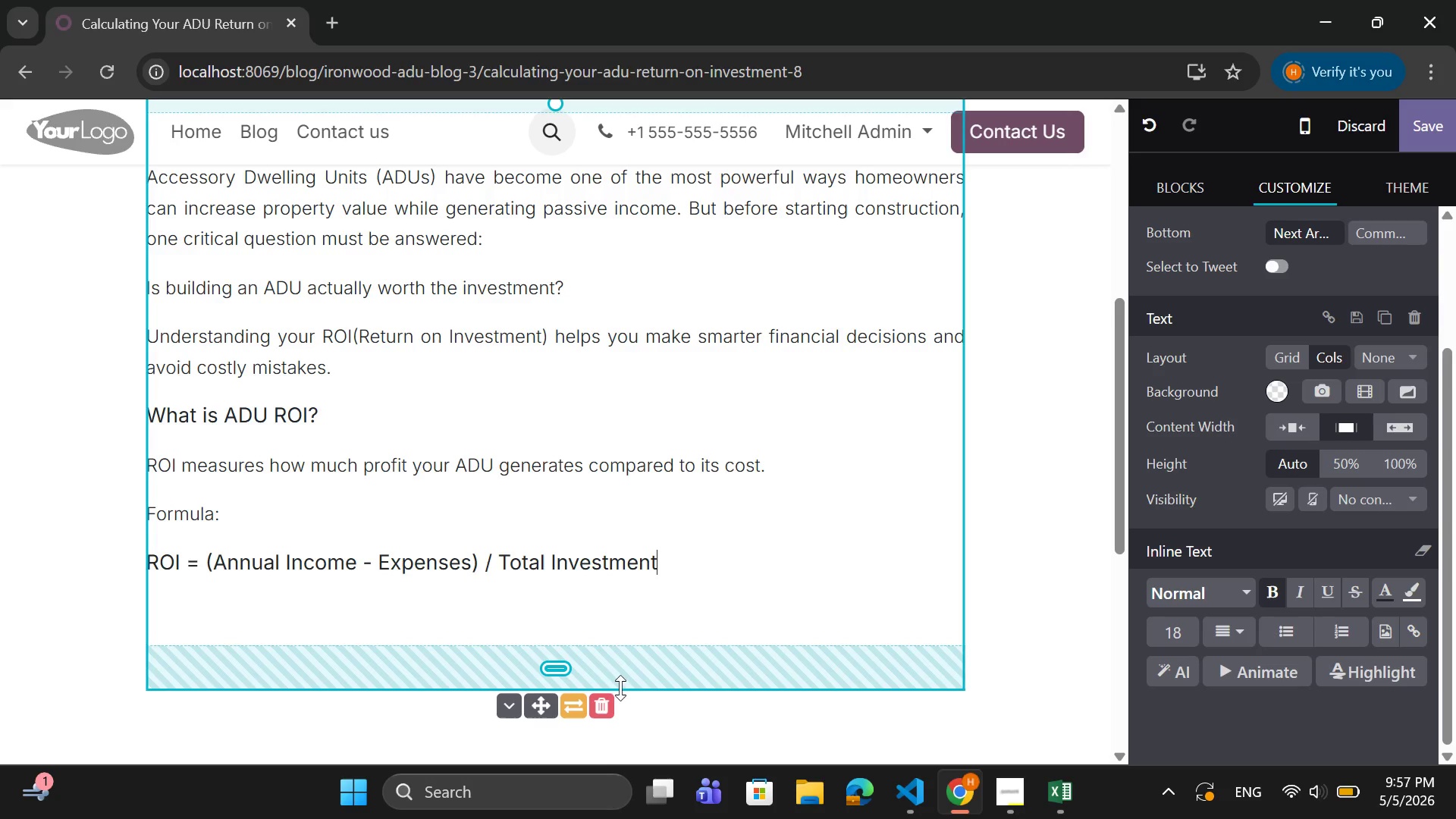 
left_click_drag(start_coordinate=[624, 687], to_coordinate=[632, 633])
 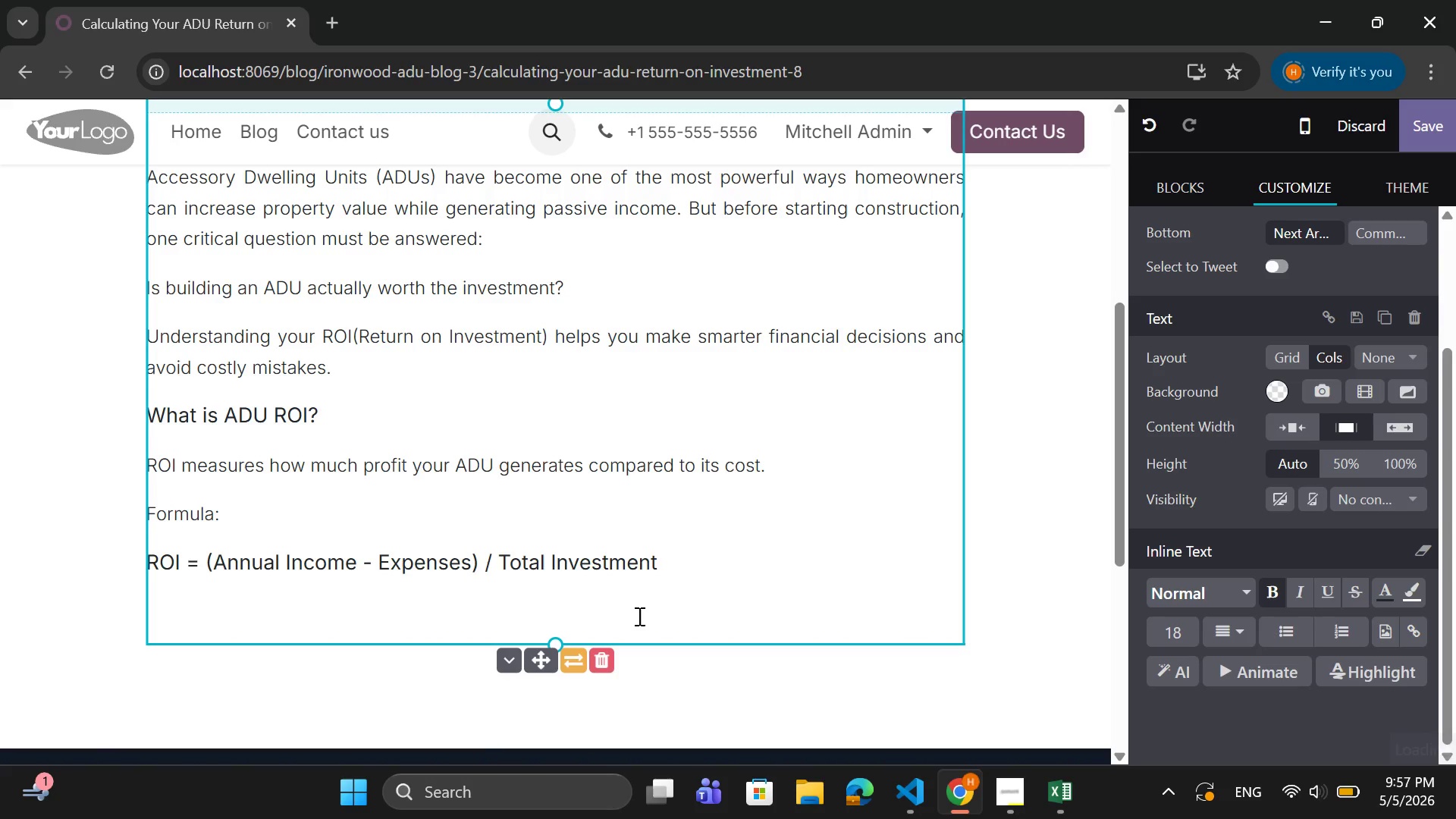 
left_click([638, 615])
 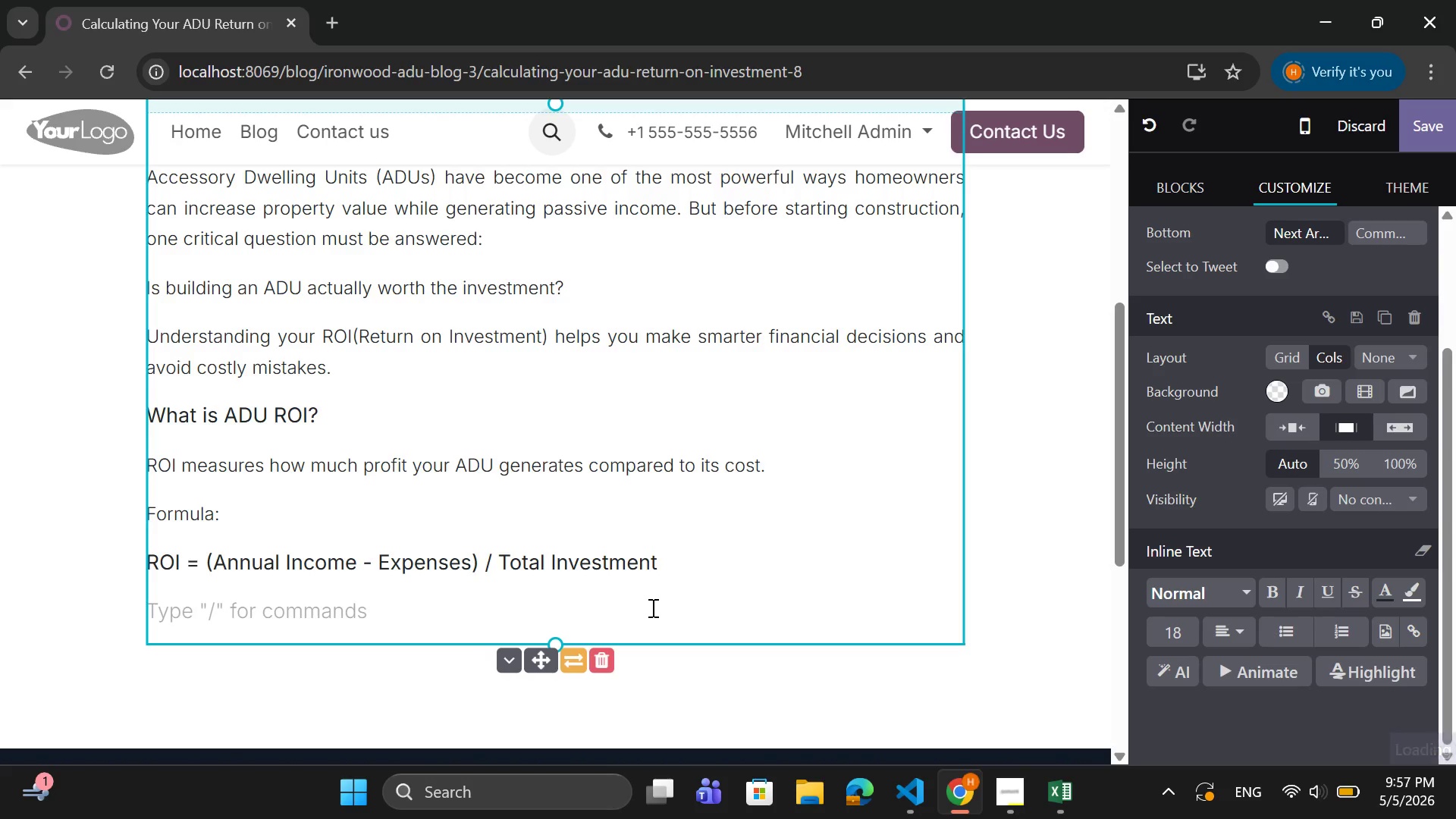 
key(Backspace)
 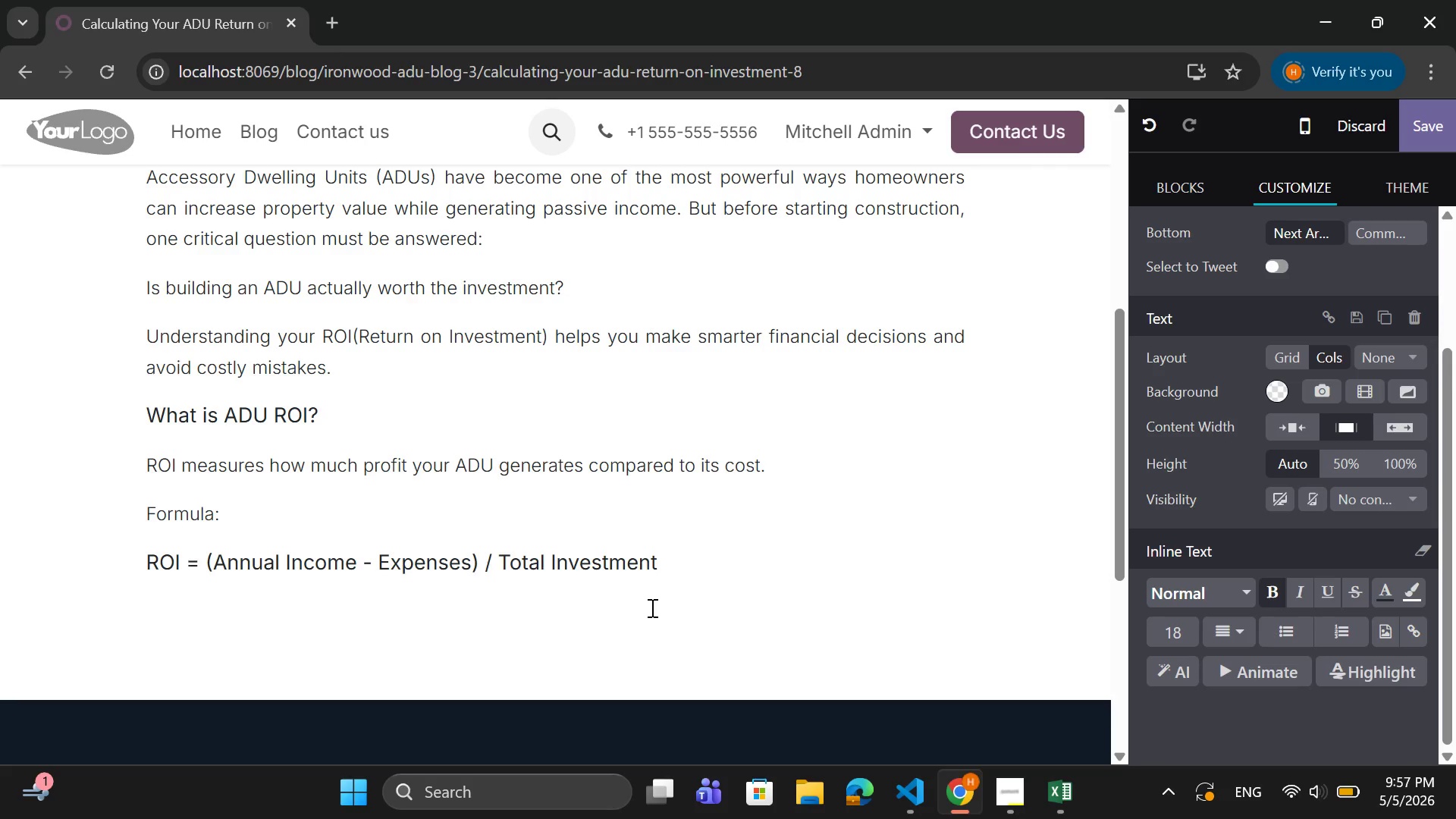 
wait(7.86)
 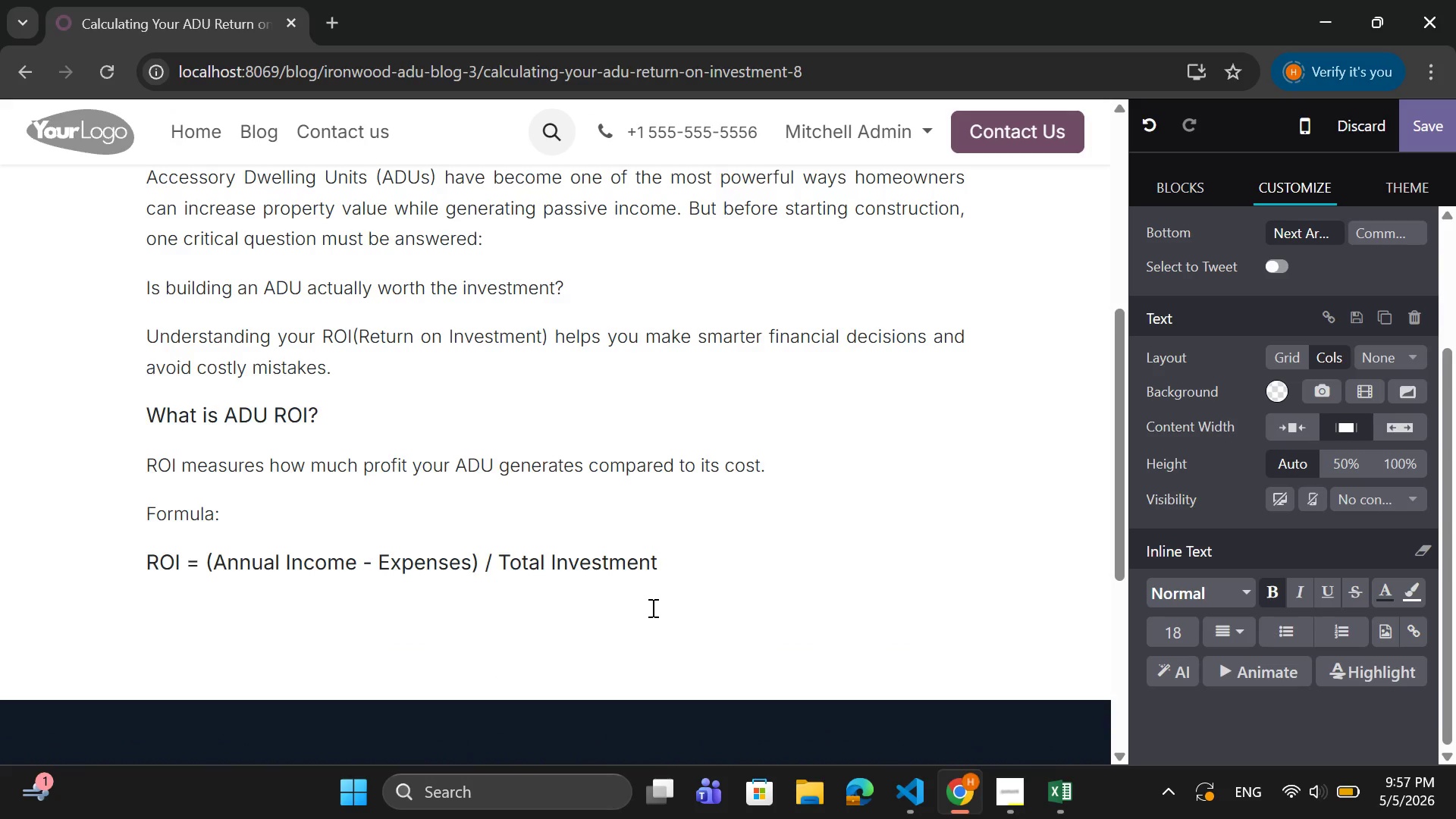 
left_click([850, 633])
 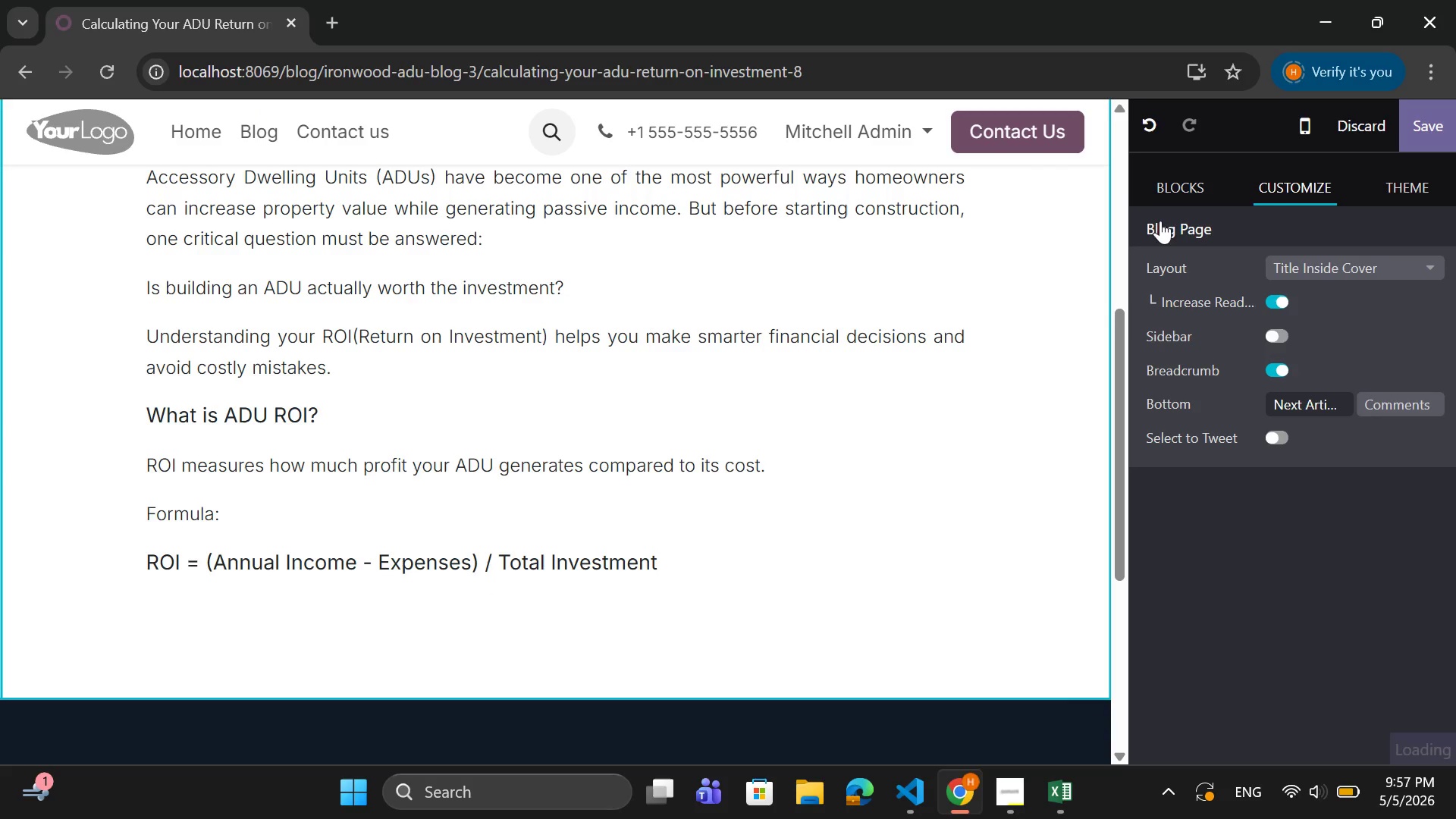 
left_click([1168, 189])
 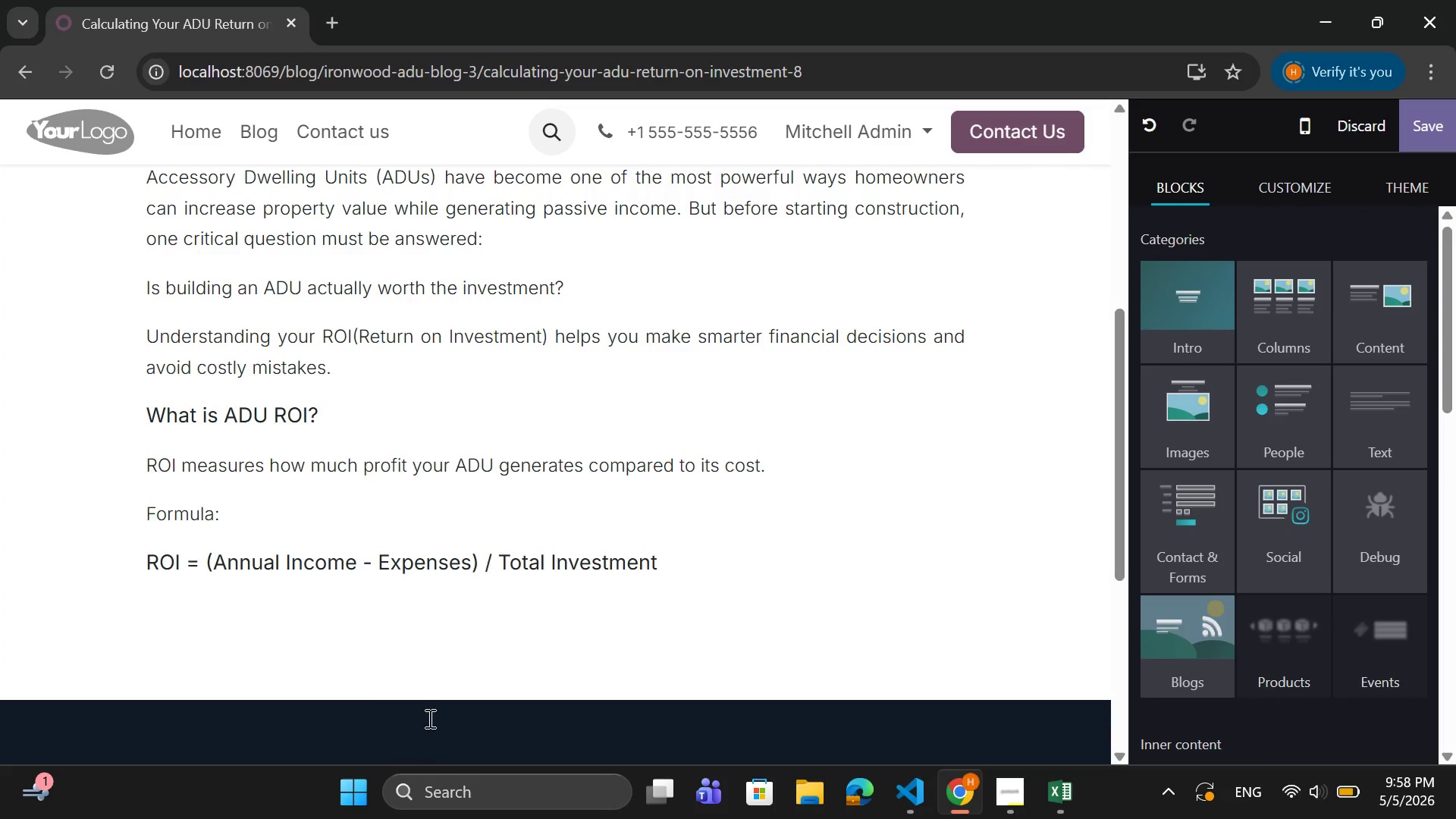 
left_click([332, 629])
 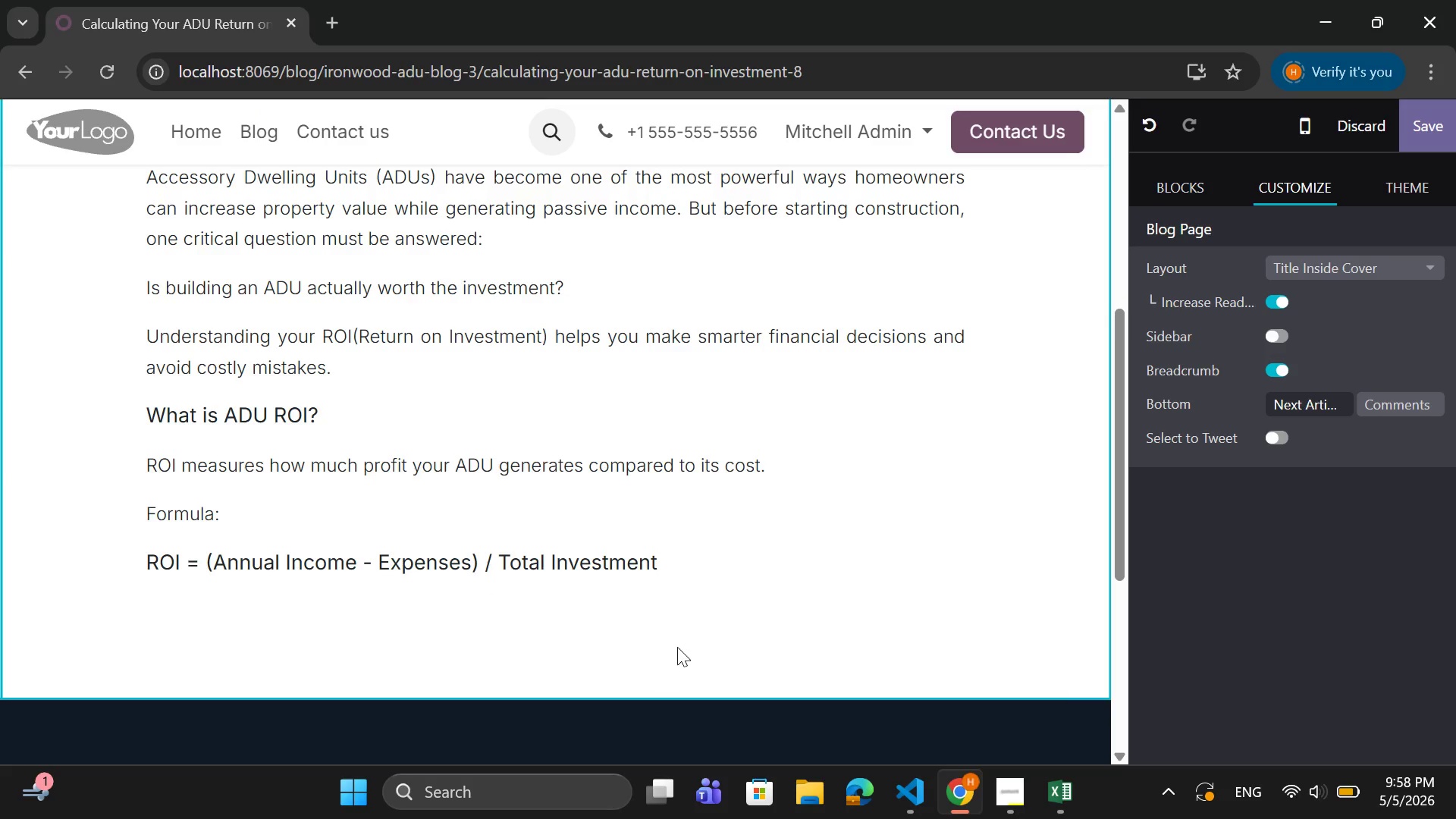 
left_click([1172, 179])
 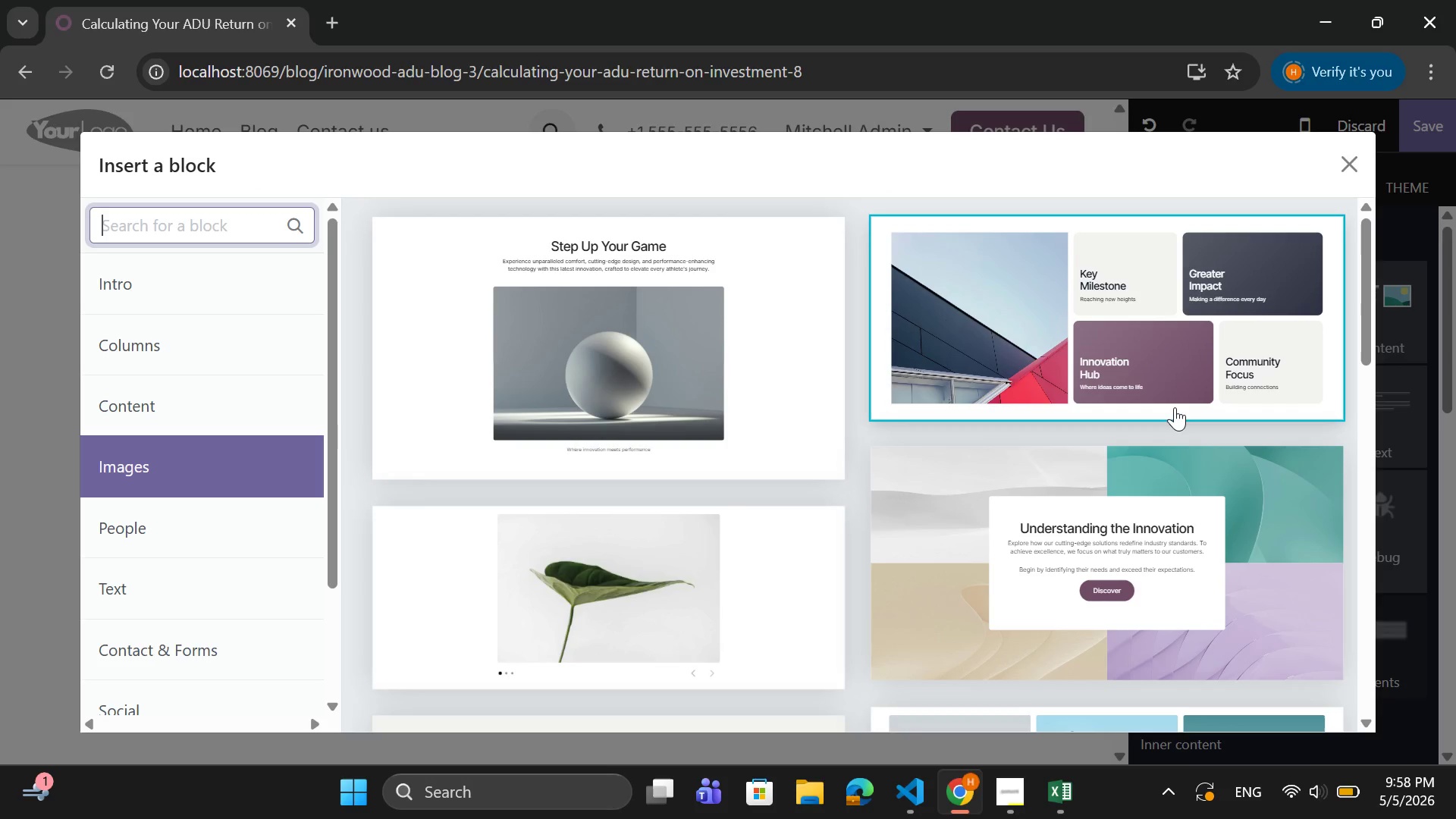 
wait(7.84)
 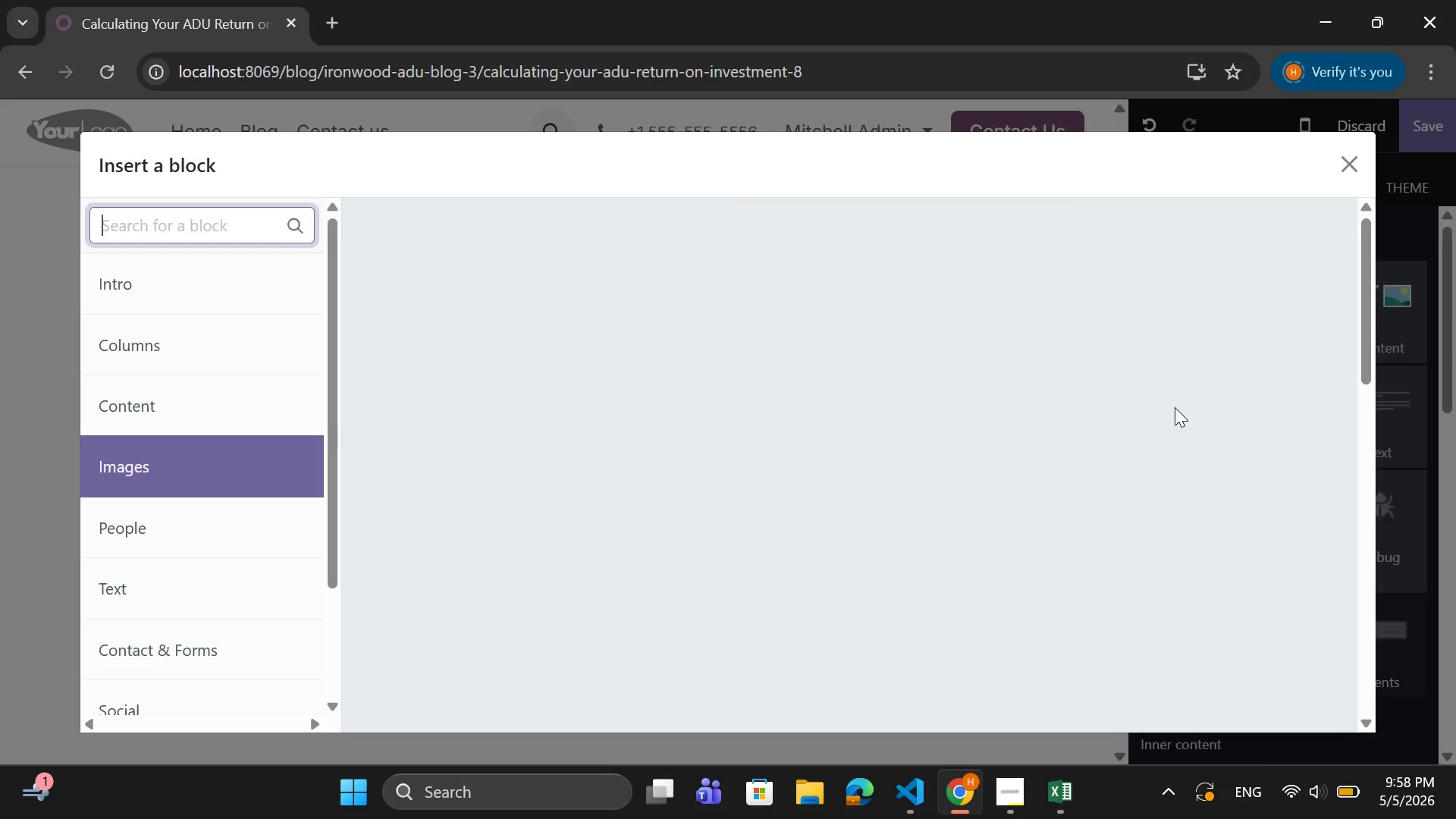 
left_click([676, 629])
 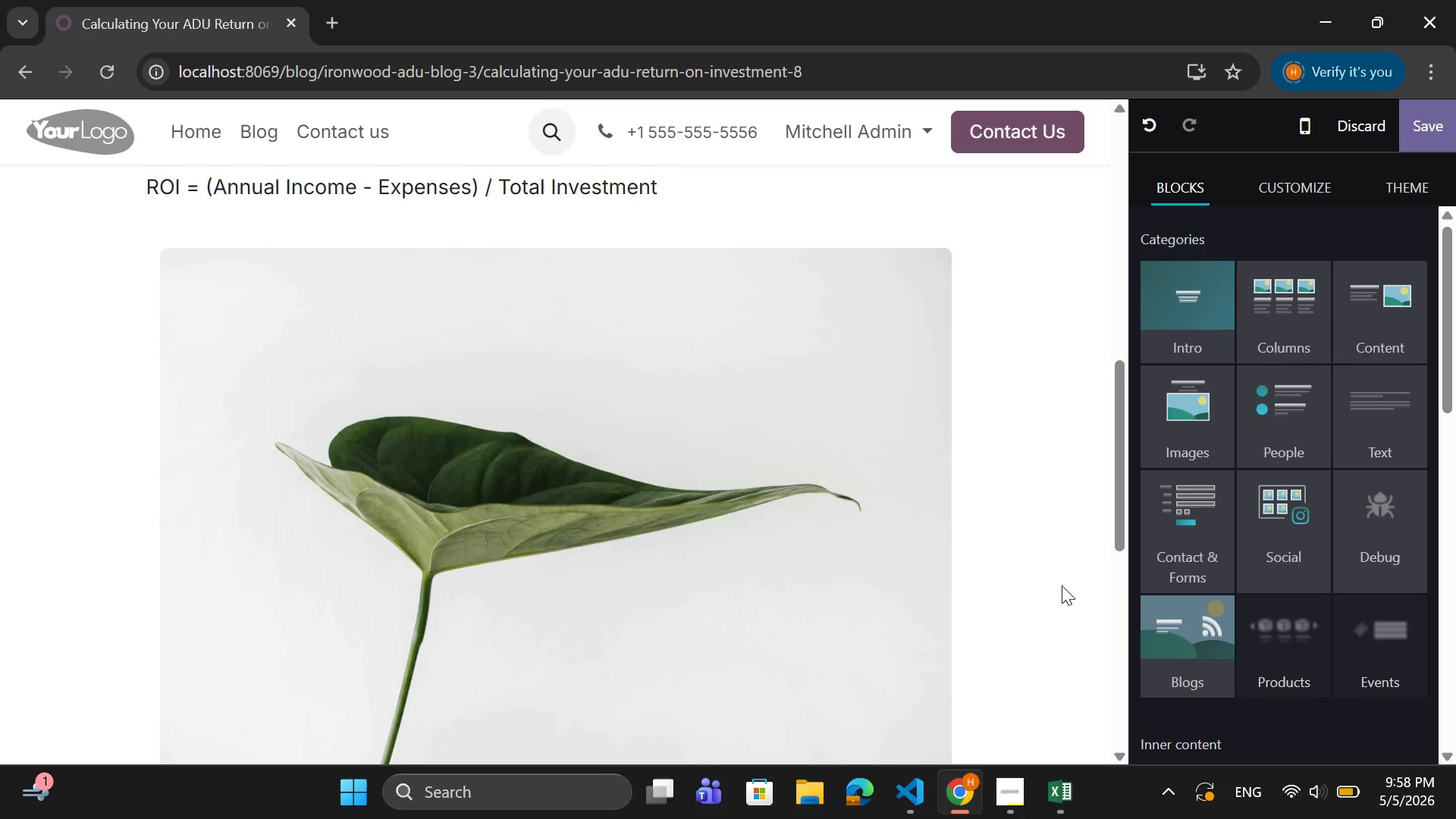 
scroll: coordinate [1000, 576], scroll_direction: down, amount: 2.0
 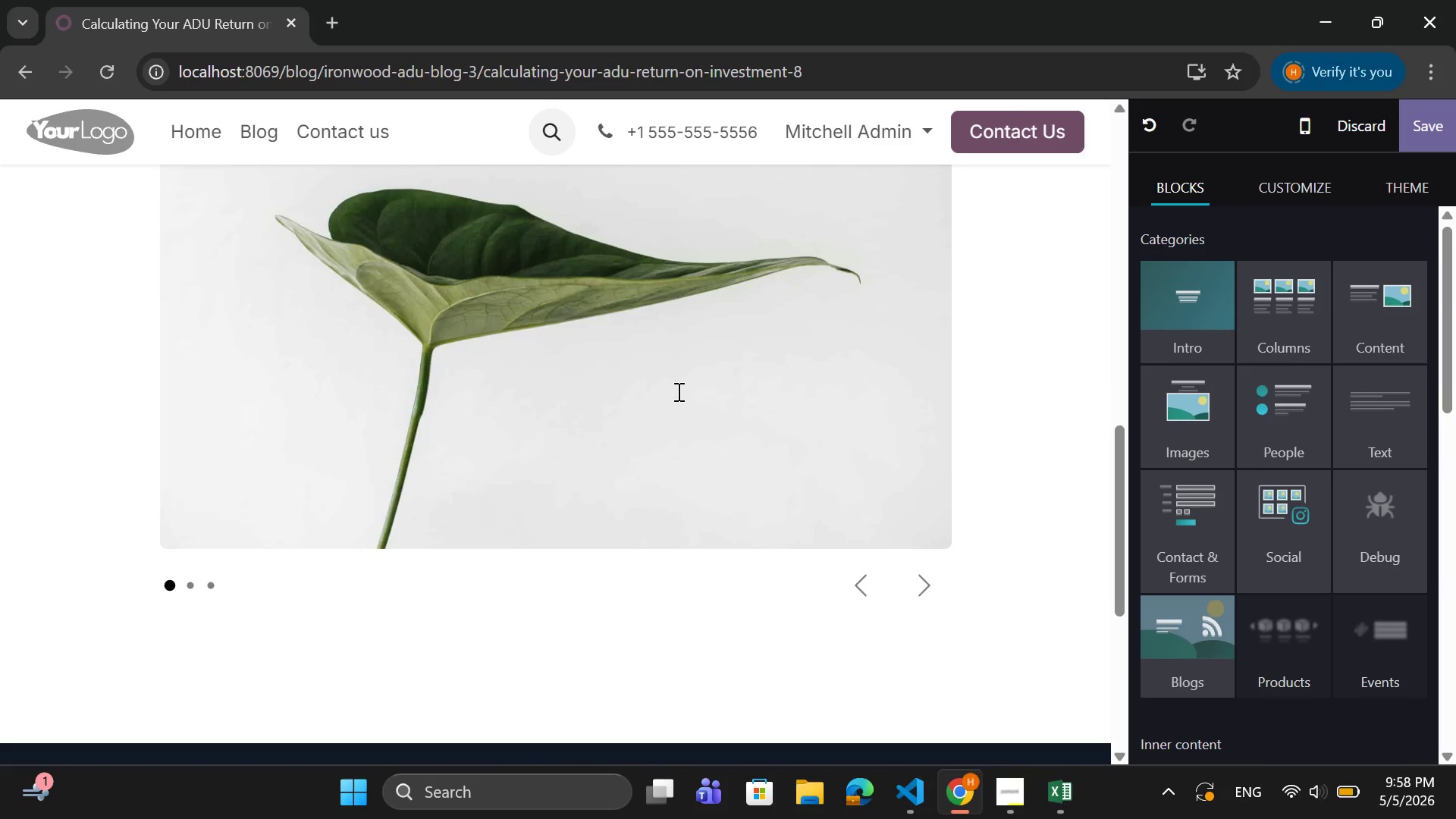 
left_click([677, 391])
 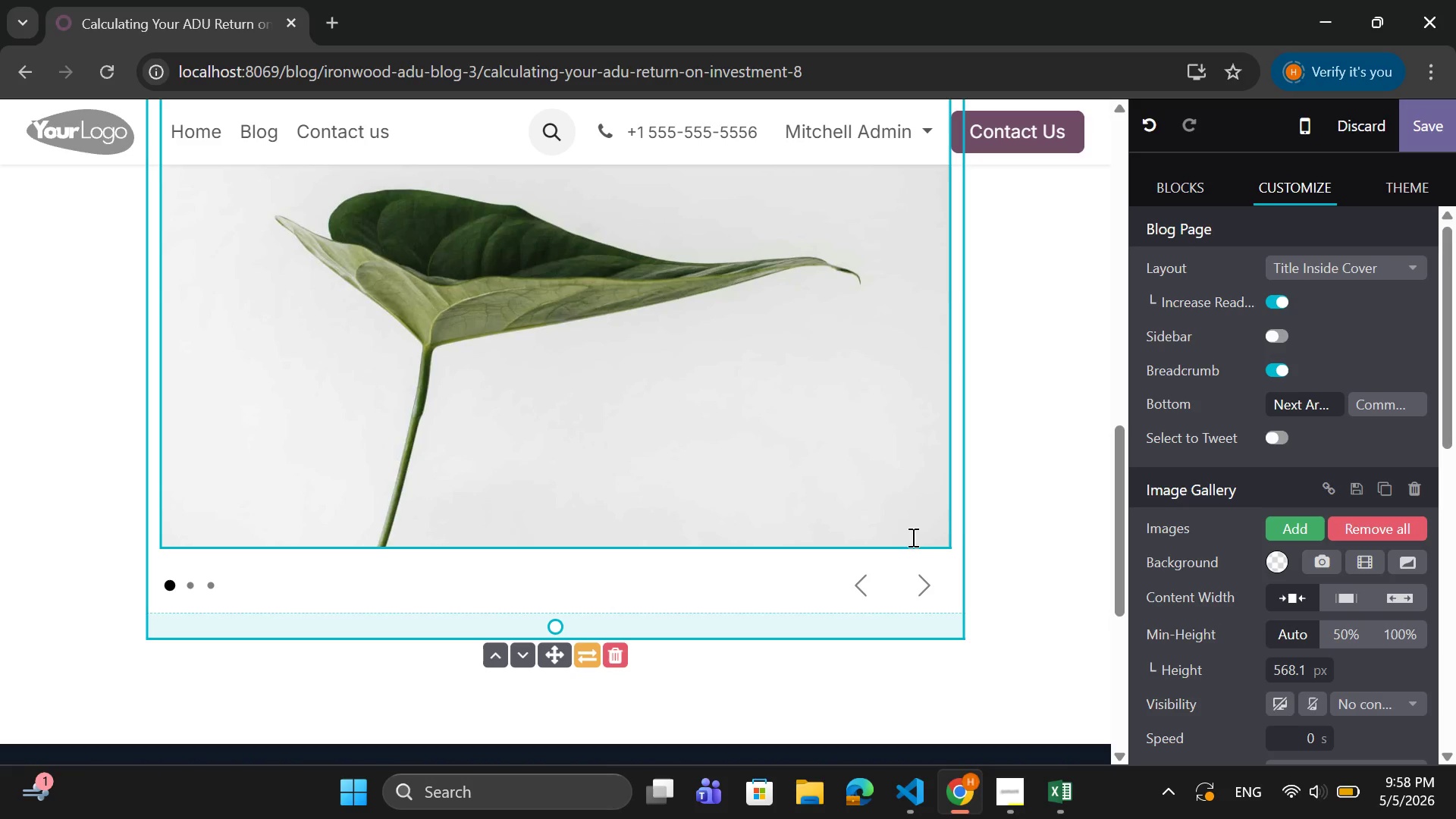 
wait(5.62)
 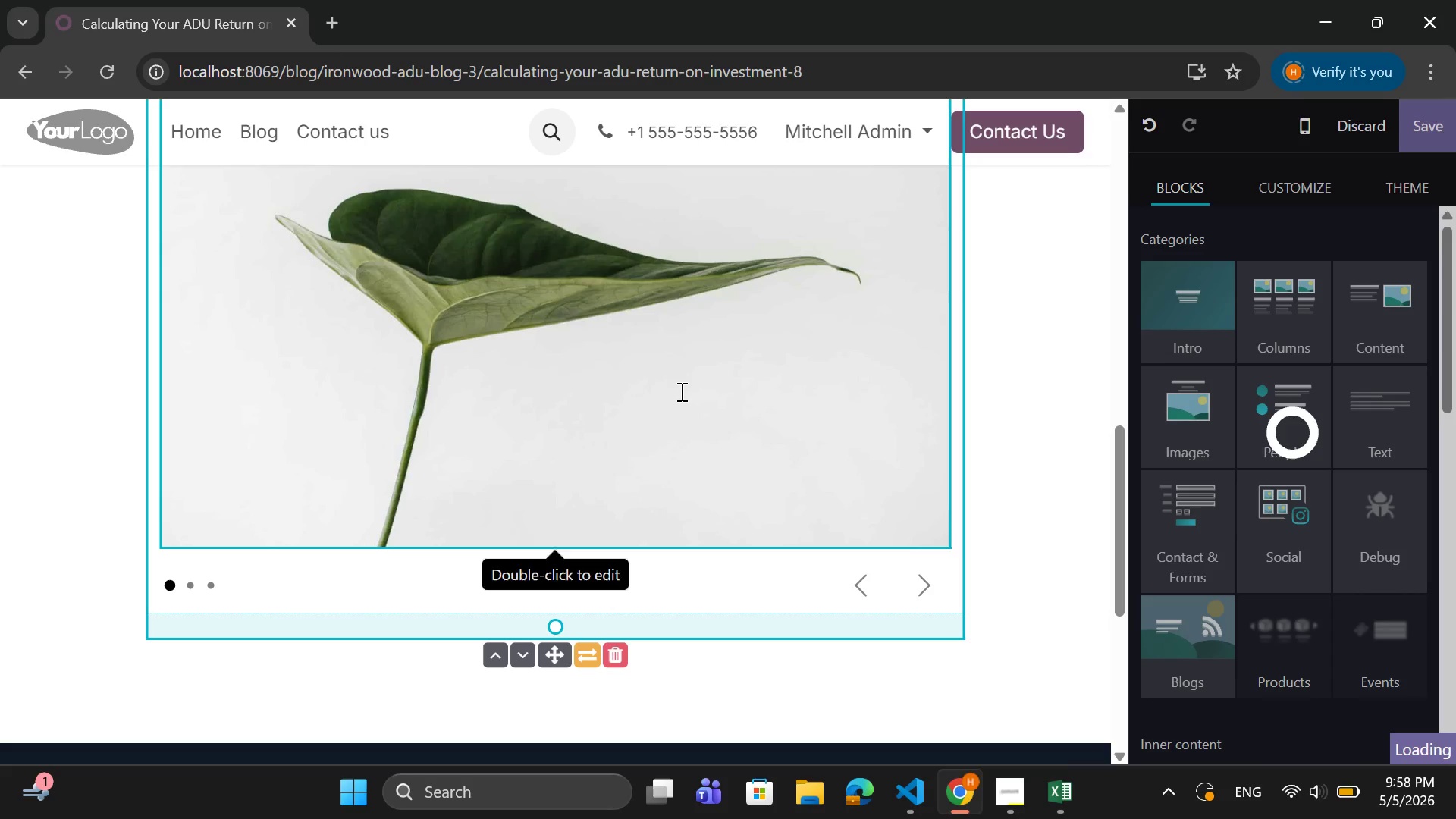 
left_click([792, 469])
 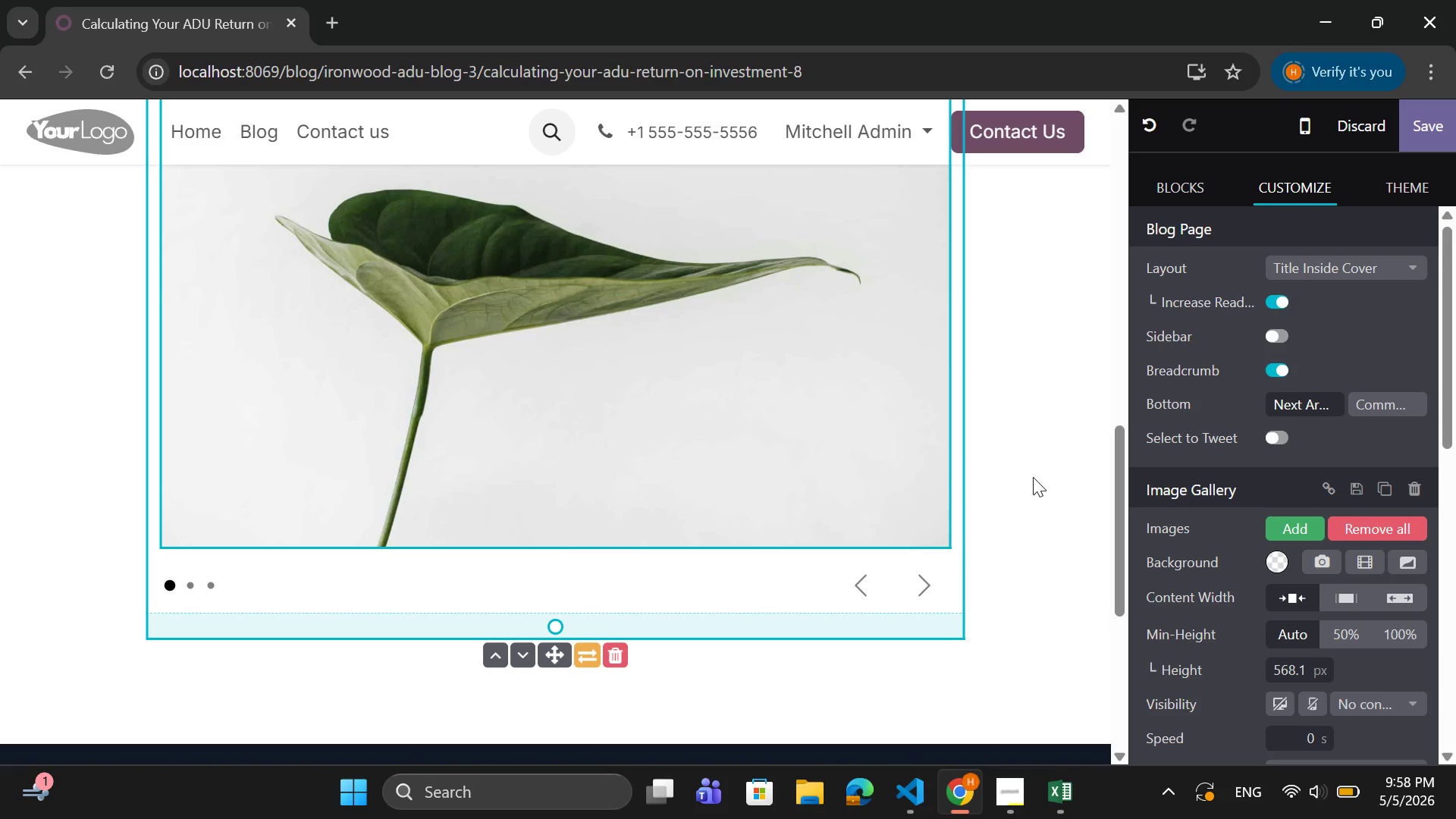 
scroll: coordinate [1233, 523], scroll_direction: down, amount: 5.0
 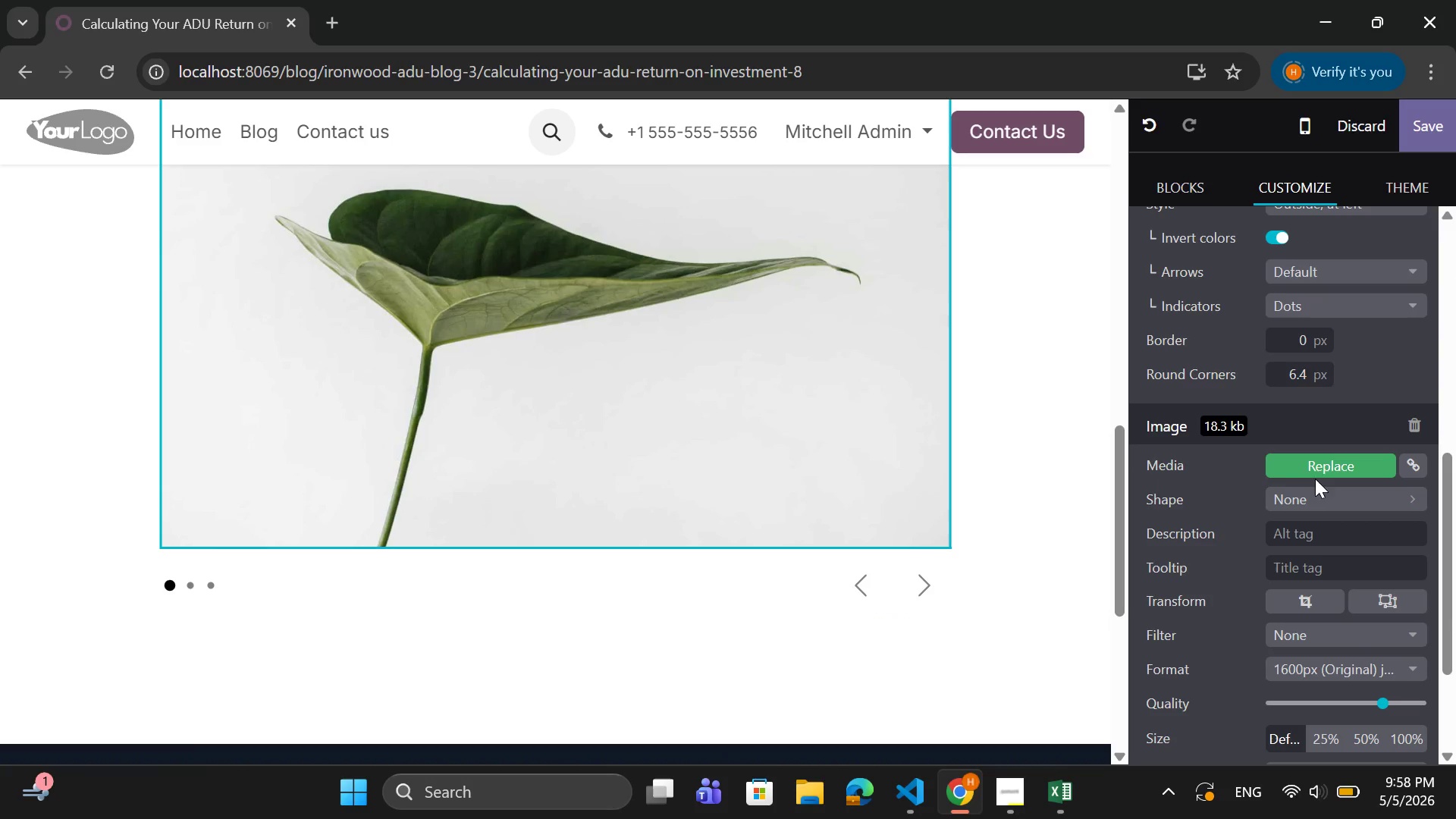 
left_click([1326, 467])
 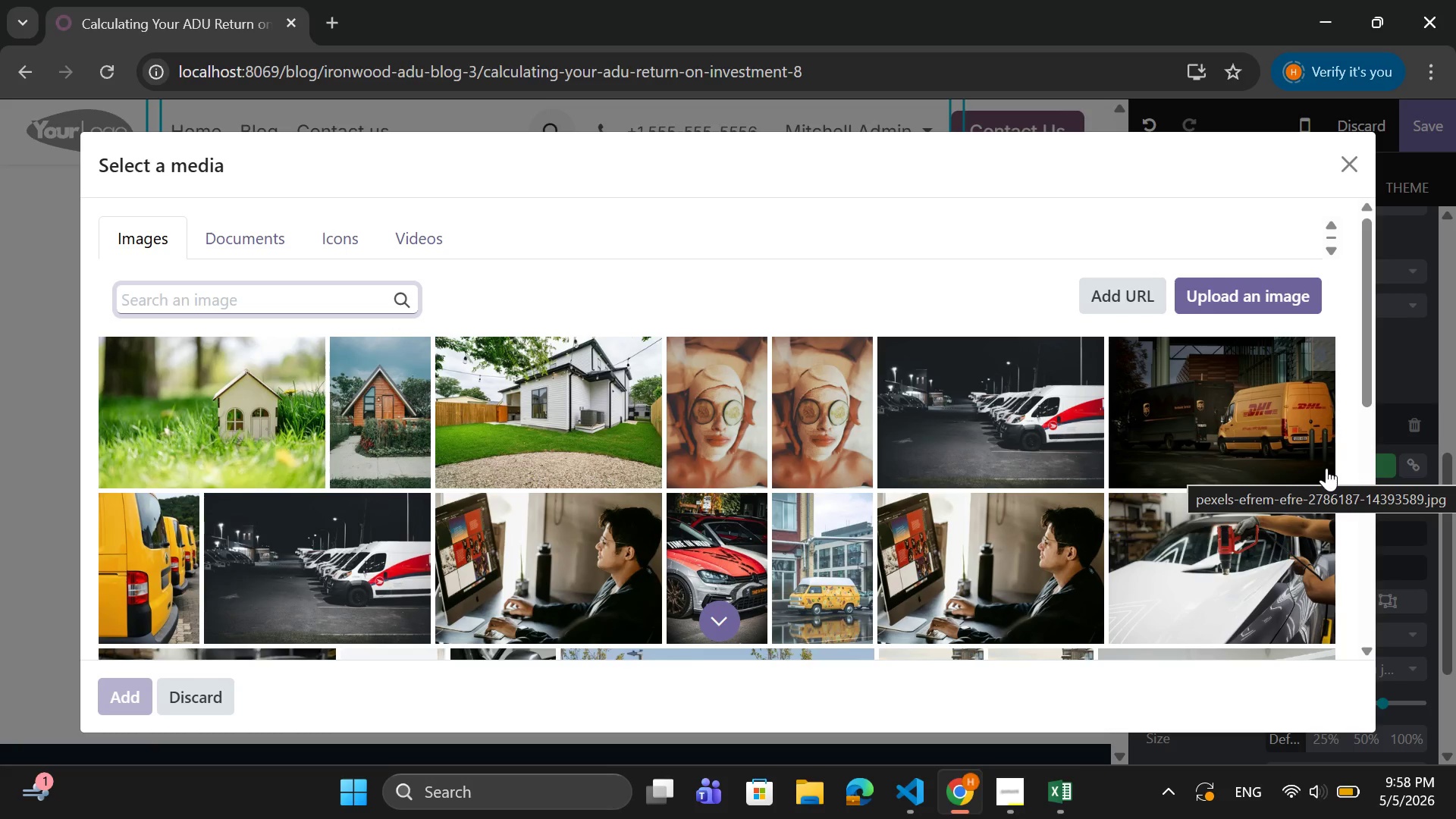 
wait(6.75)
 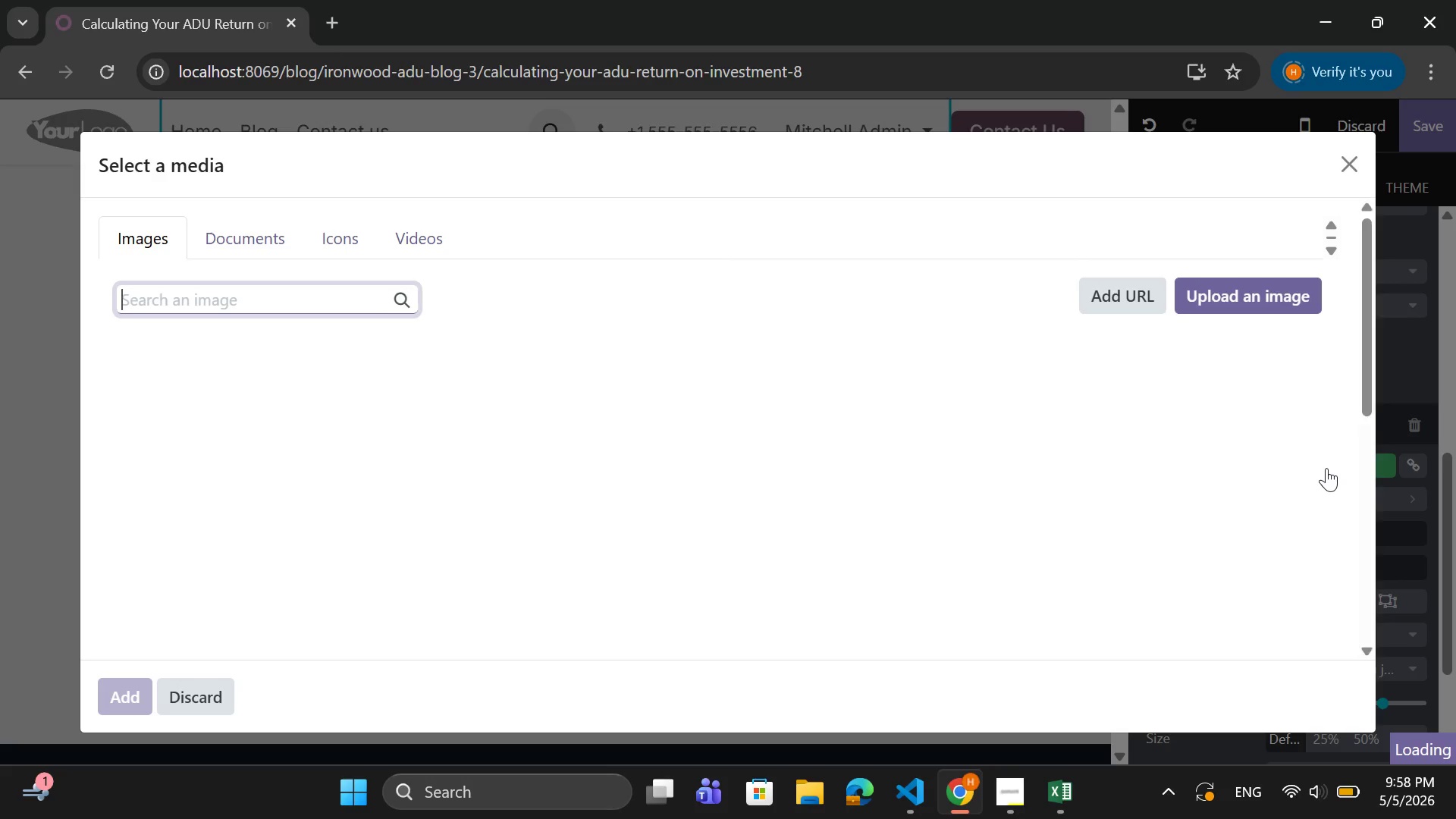 
left_click([378, 402])
 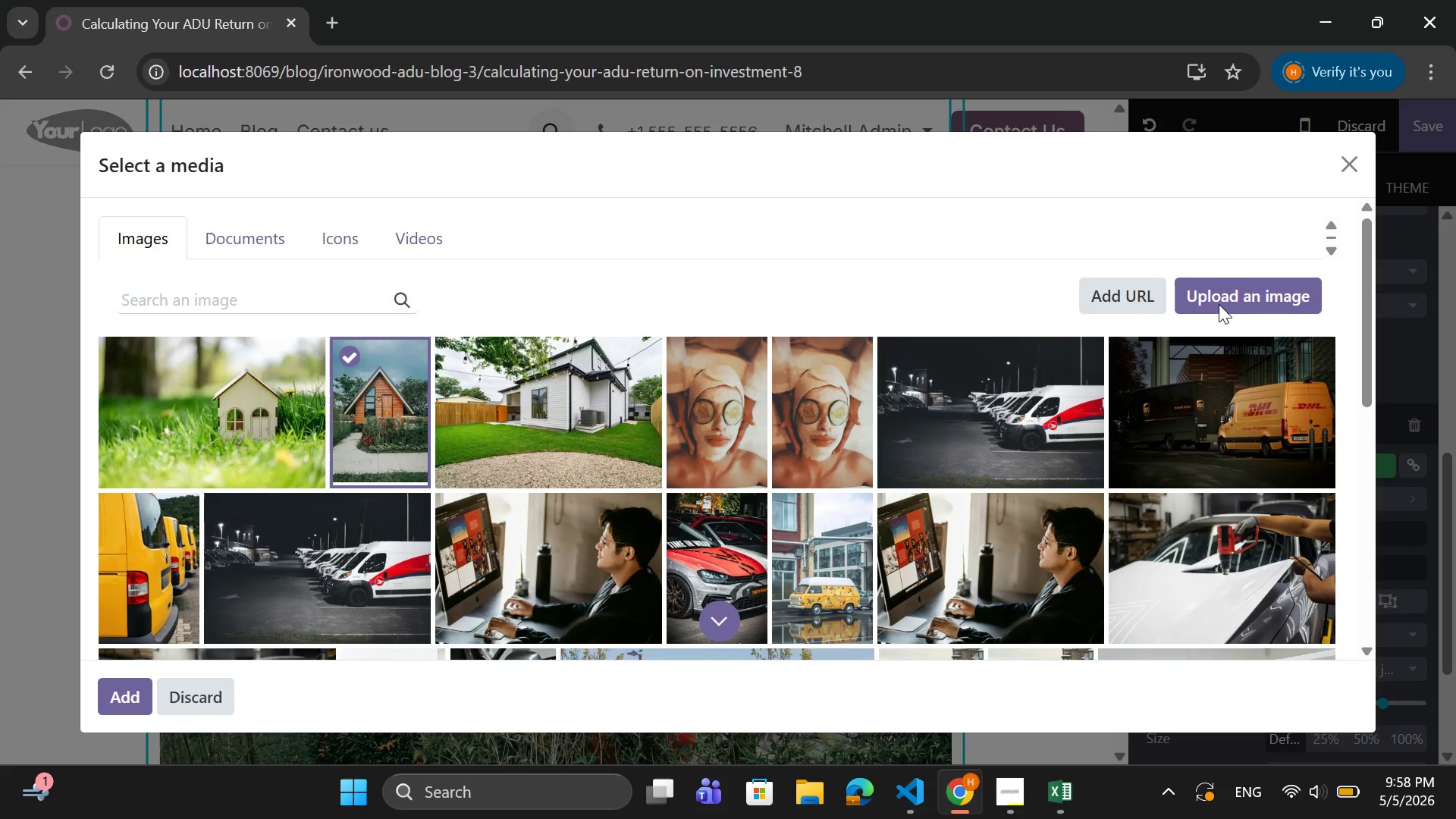 
left_click([1245, 287])
 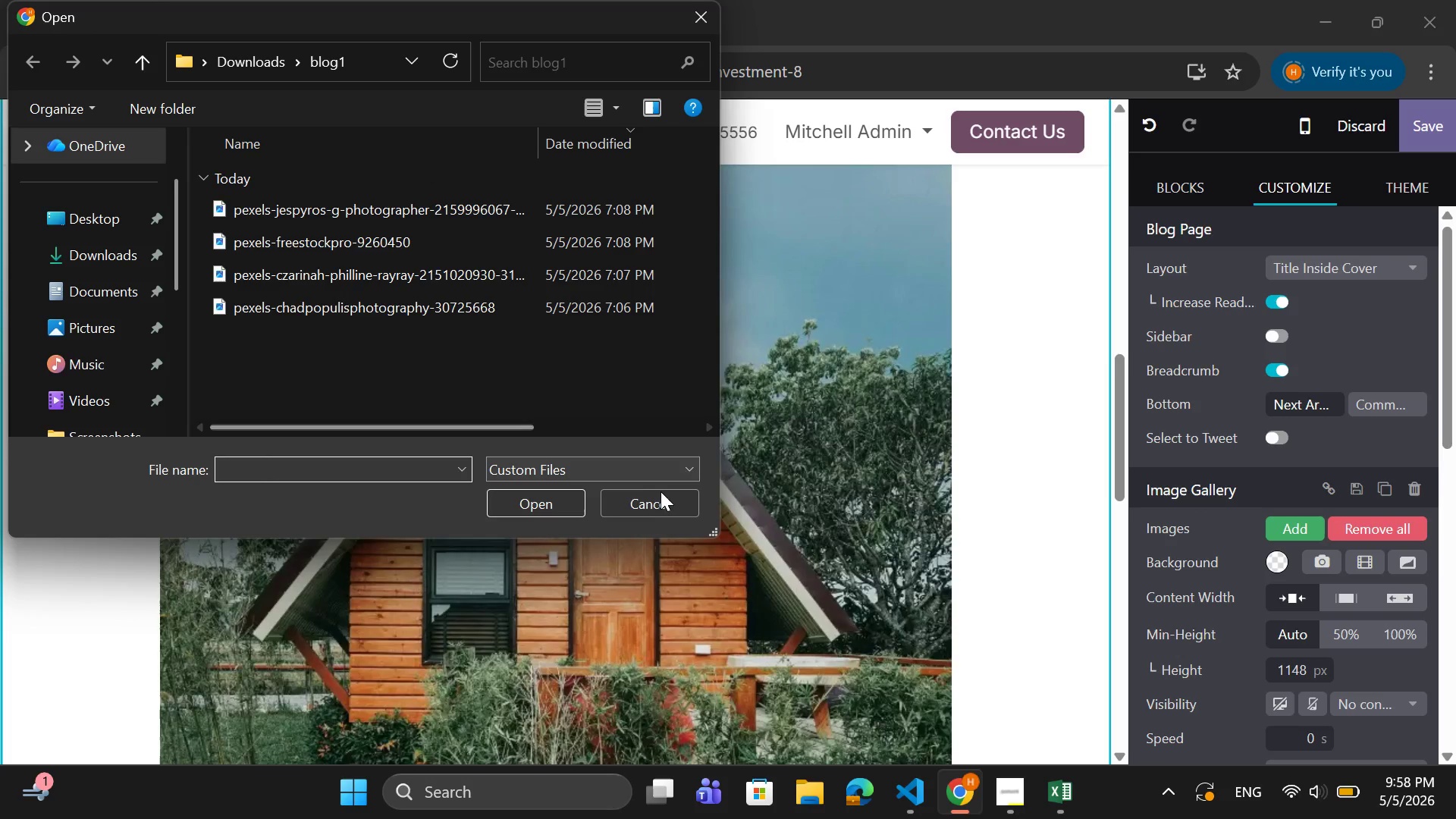 
left_click([673, 503])
 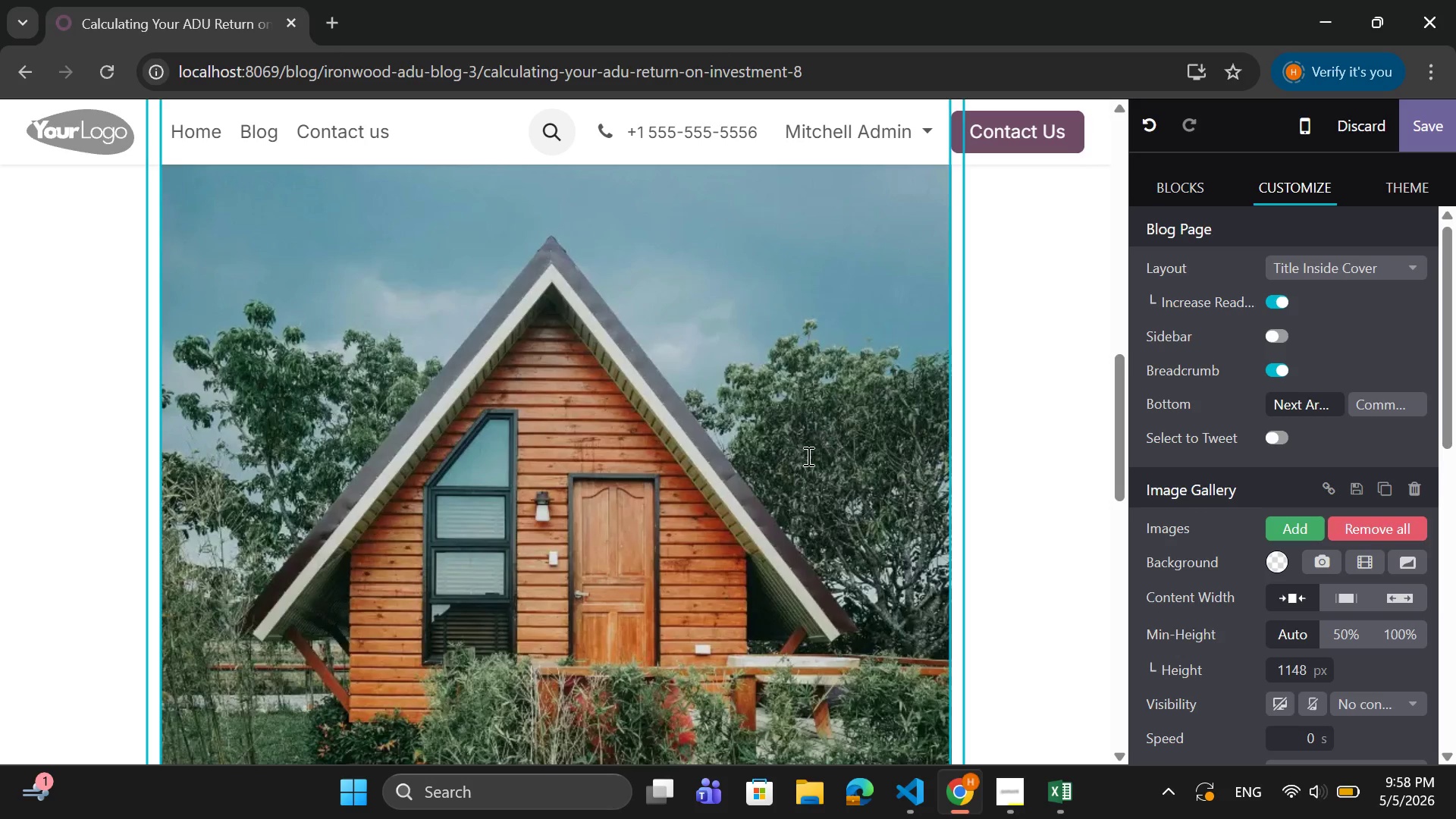 
scroll: coordinate [807, 452], scroll_direction: up, amount: 2.0
 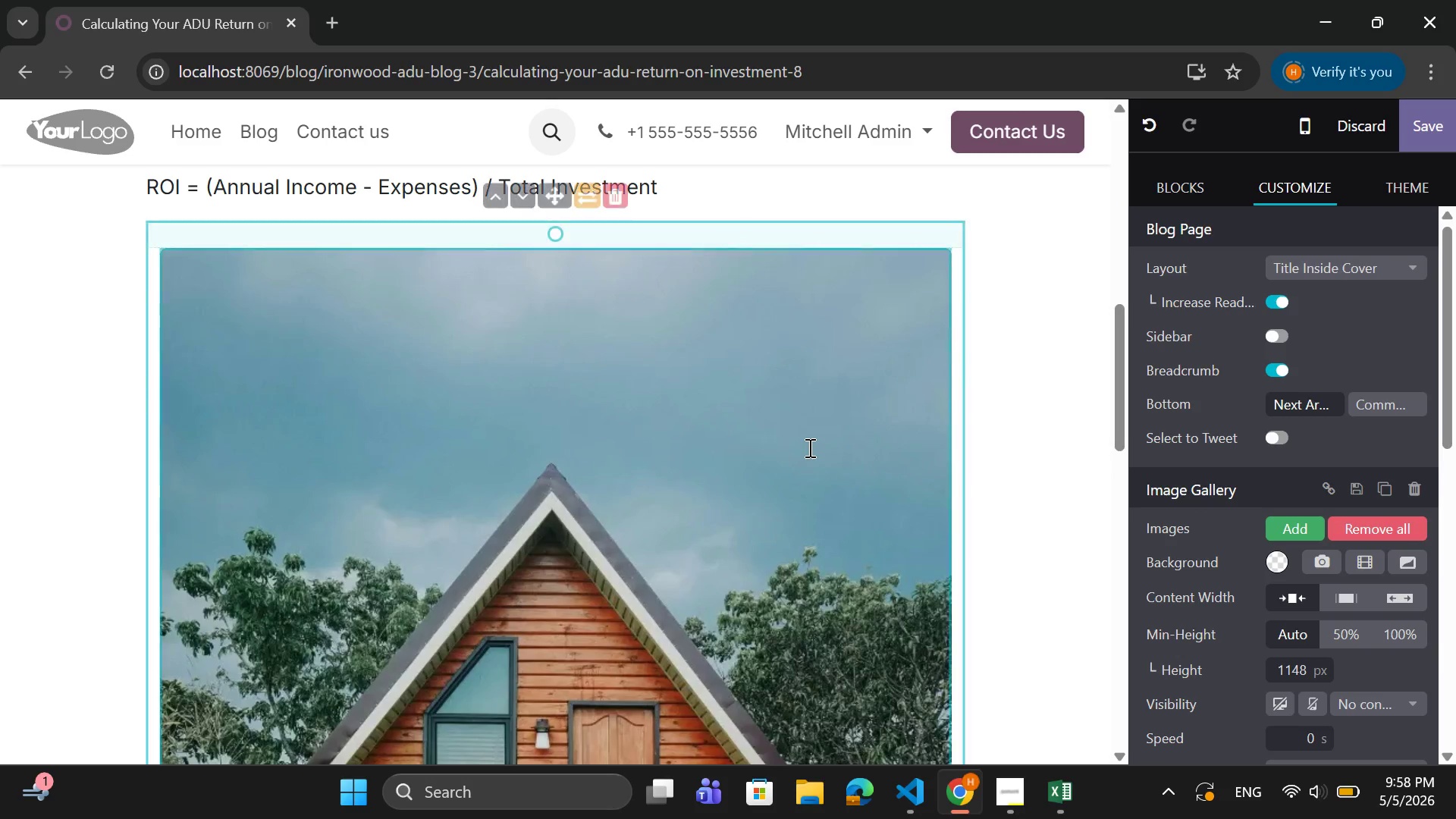 
scroll: coordinate [1429, 665], scroll_direction: down, amount: 4.0
 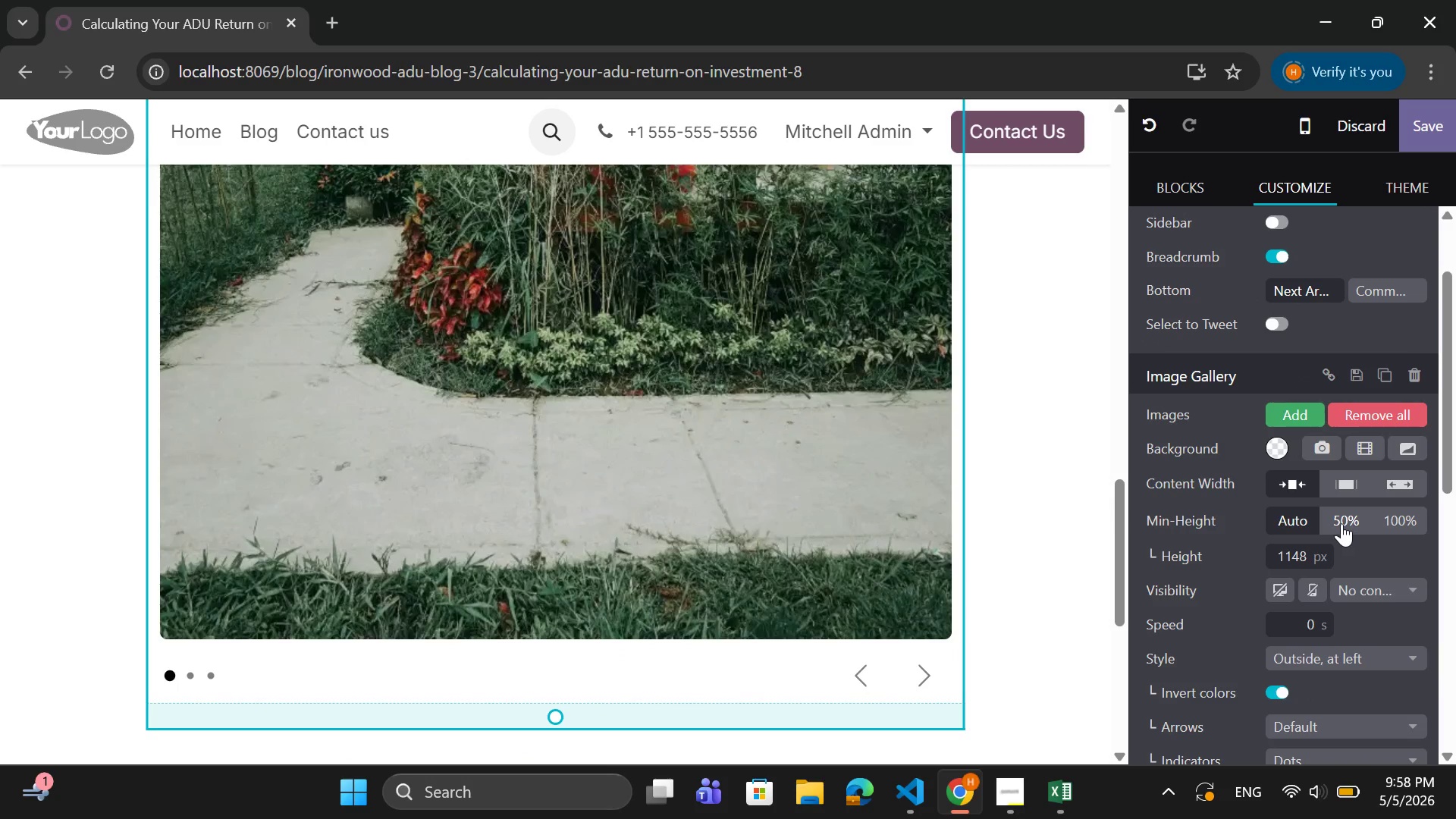 
left_click([1341, 522])
 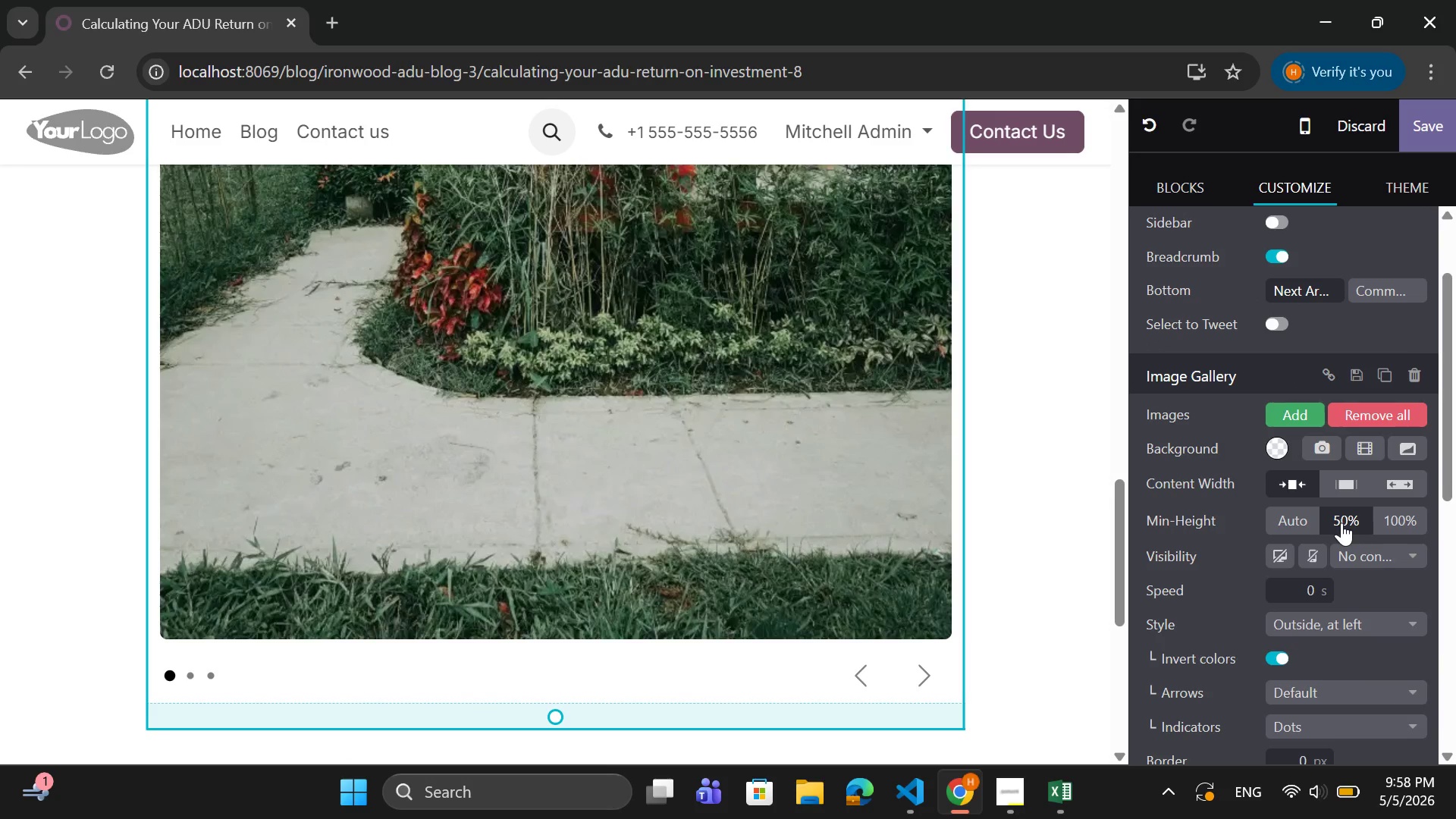 
scroll: coordinate [694, 506], scroll_direction: up, amount: 8.0
 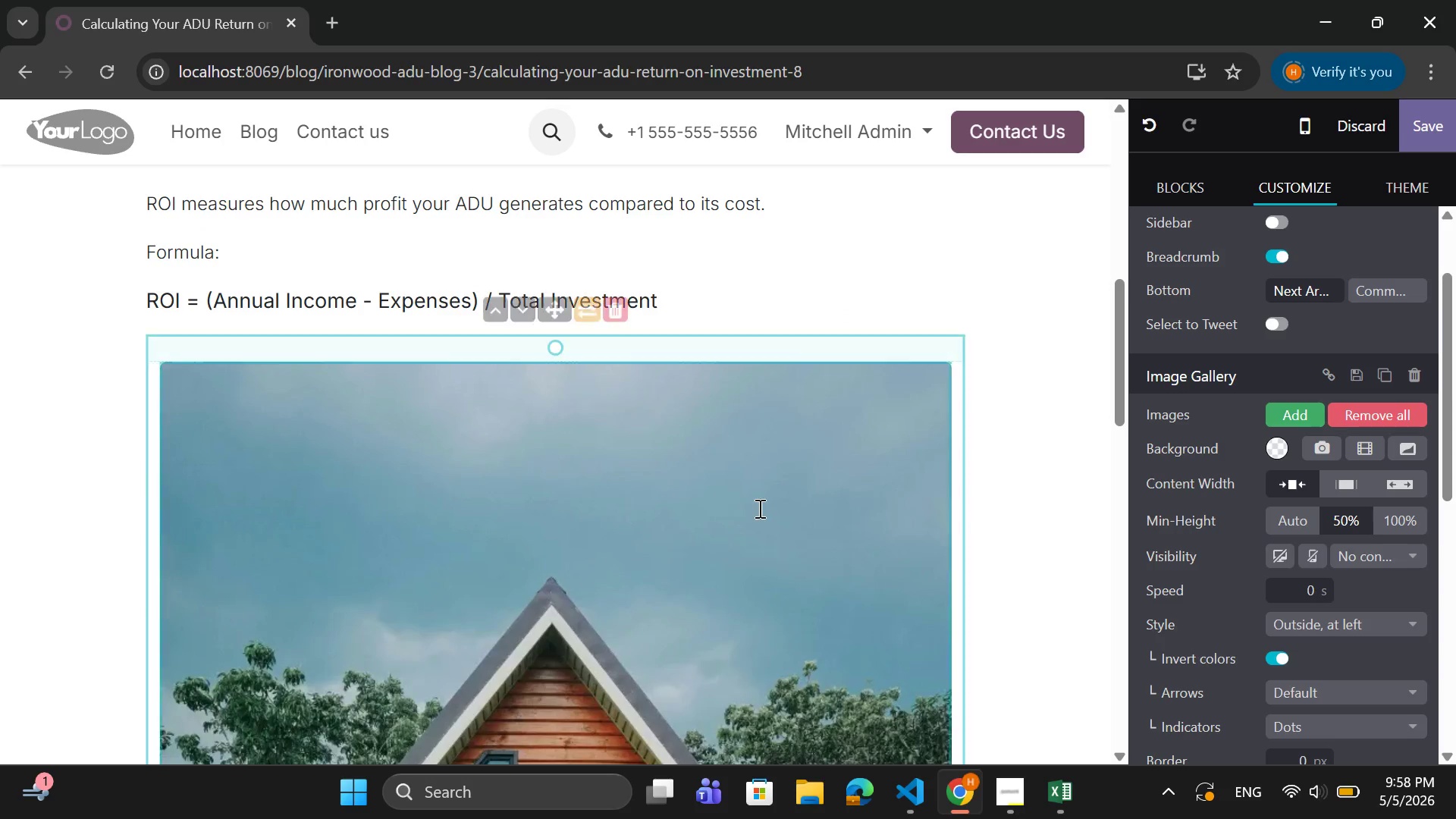 
left_click([758, 508])
 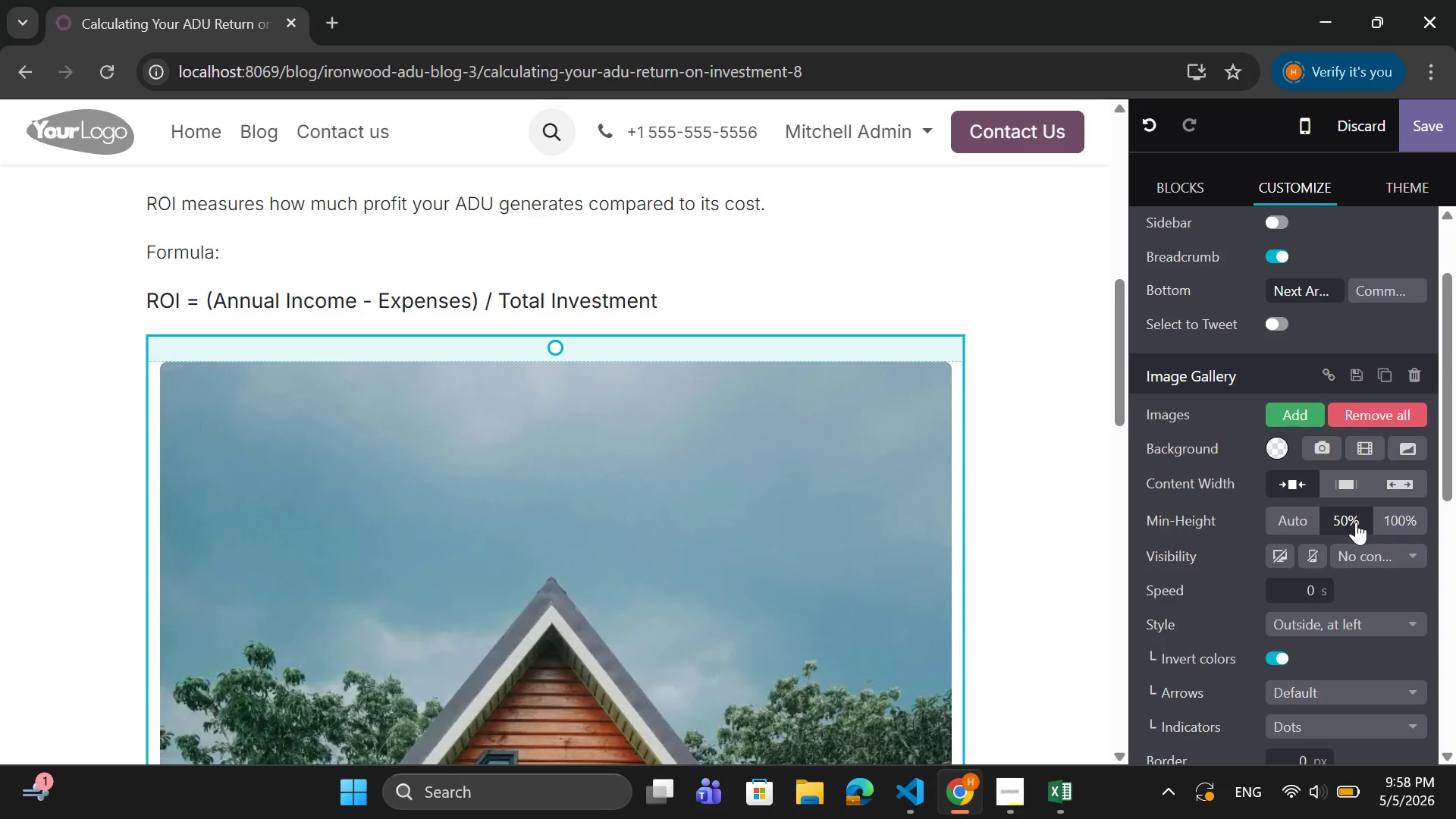 
left_click([1346, 525])
 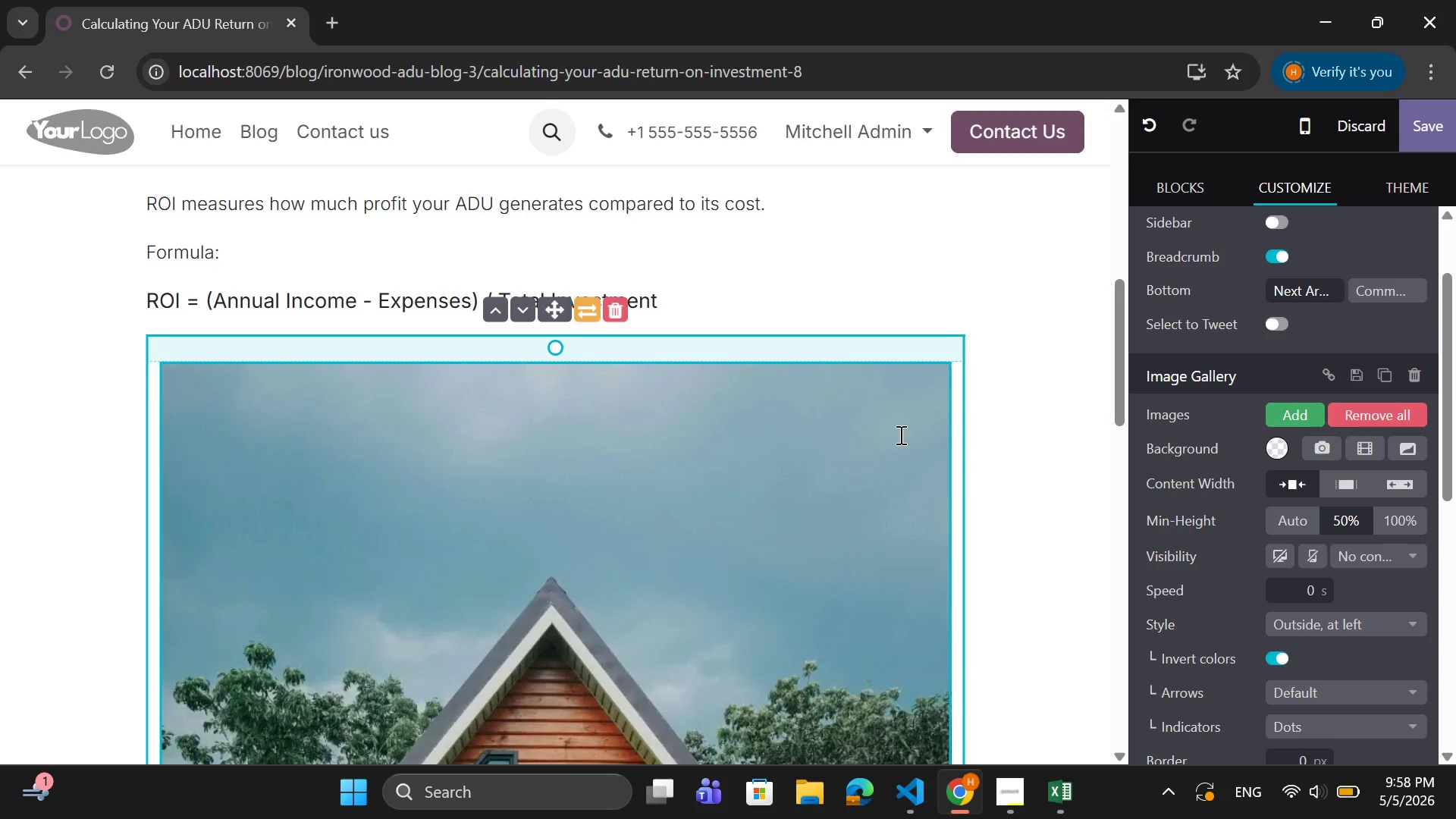 
left_click([946, 350])
 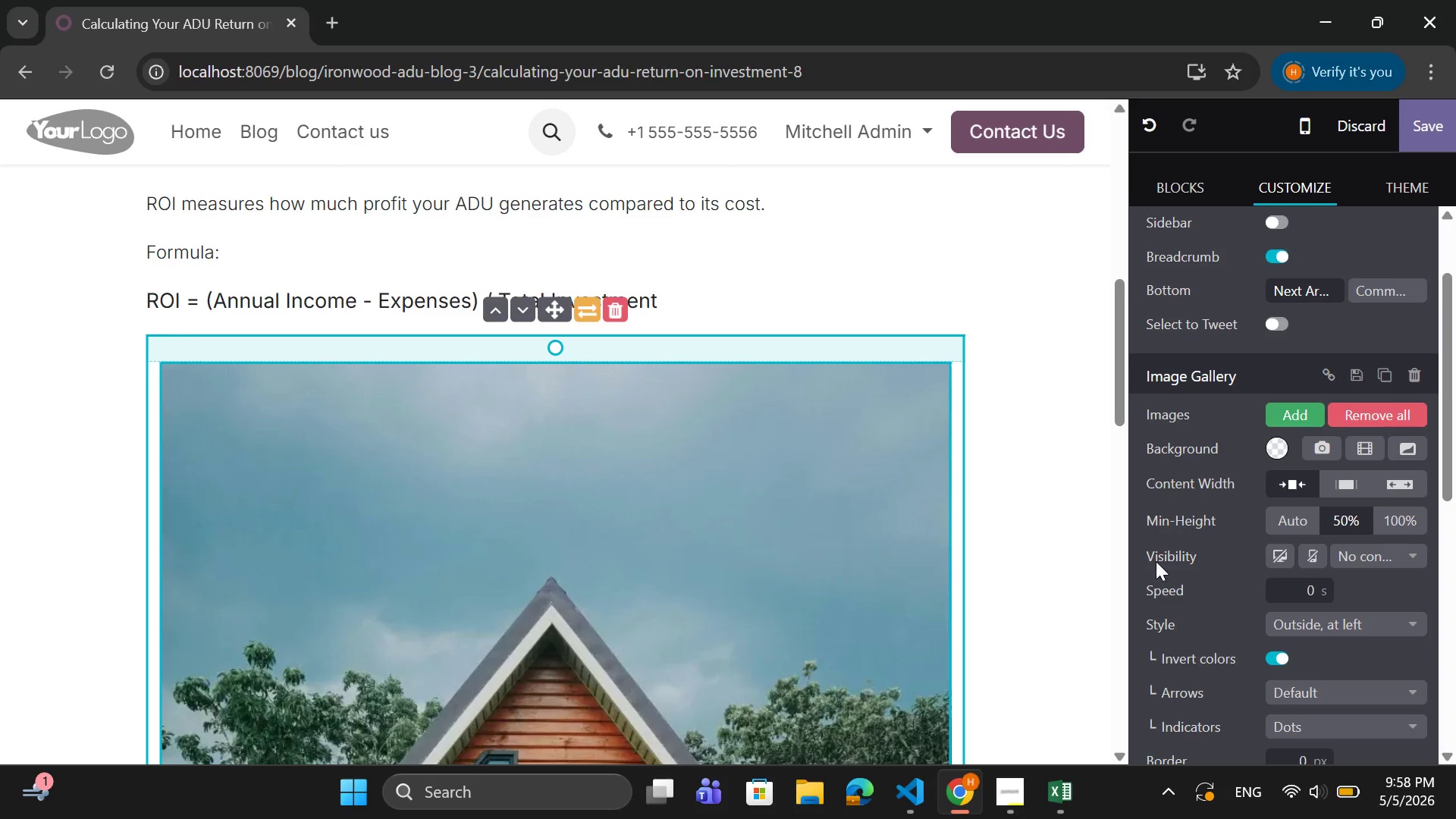 
scroll: coordinate [1313, 575], scroll_direction: down, amount: 2.0
 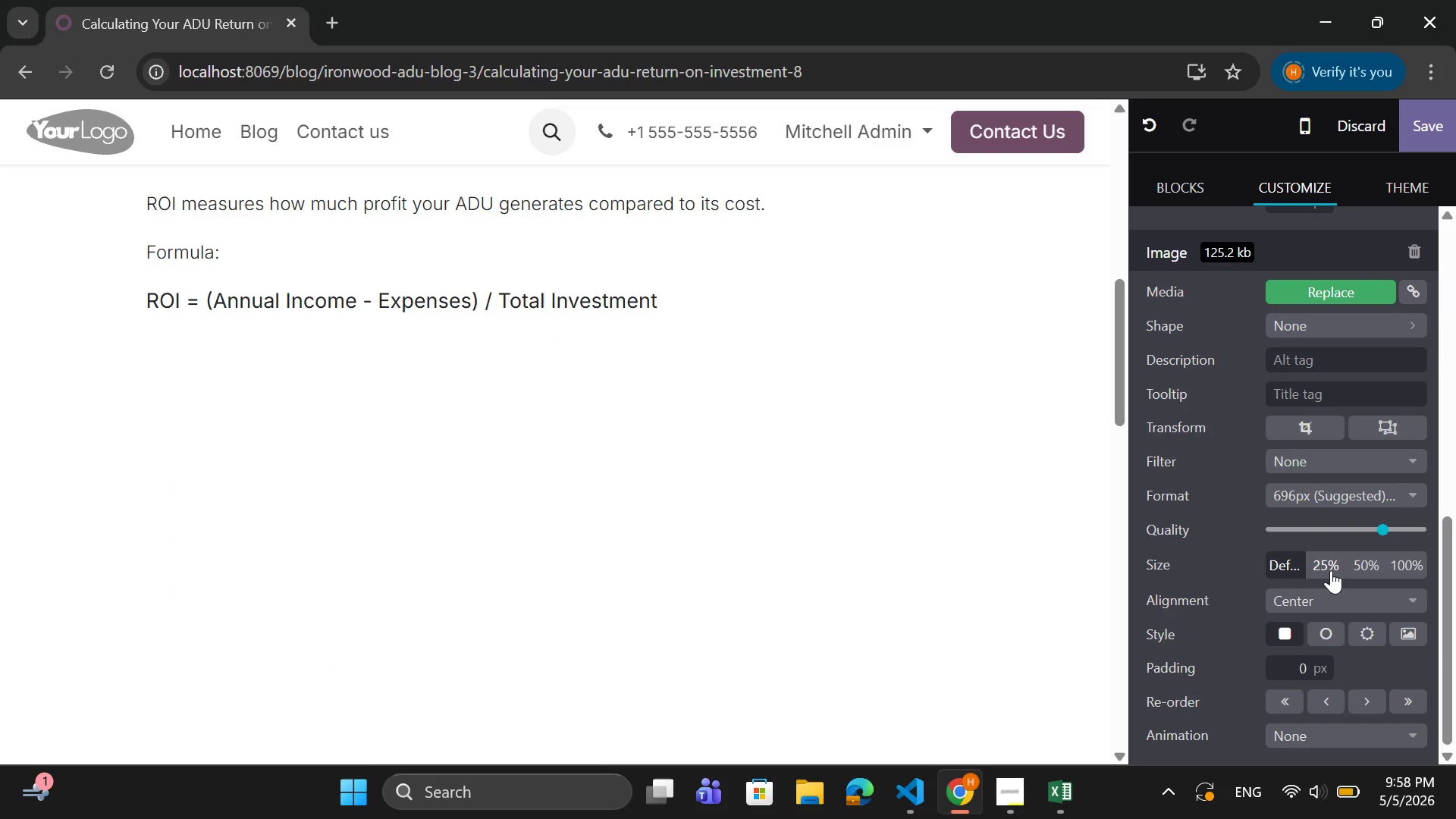 
mouse_move([1300, 563])
 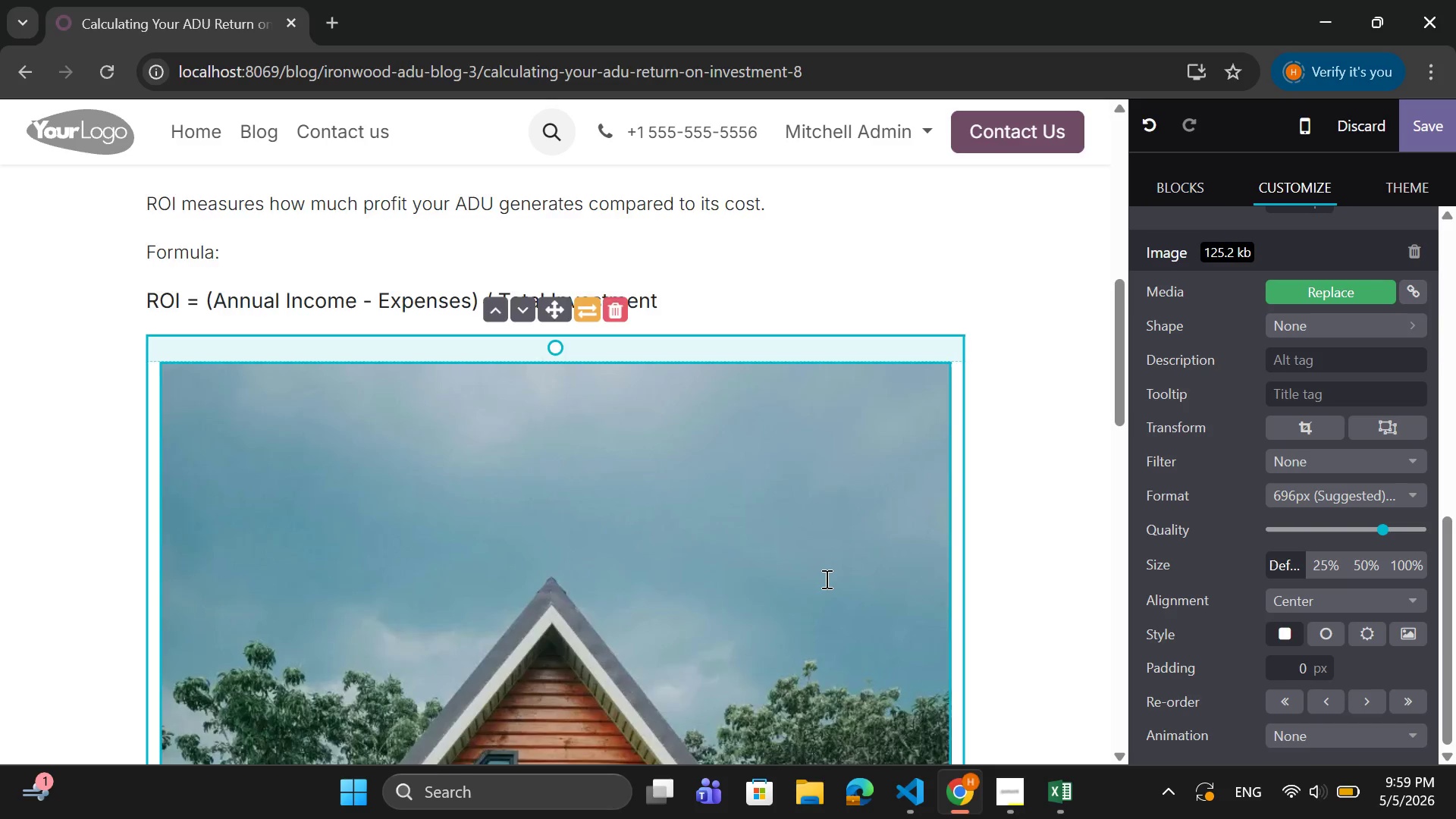 
scroll: coordinate [825, 579], scroll_direction: down, amount: 3.0
 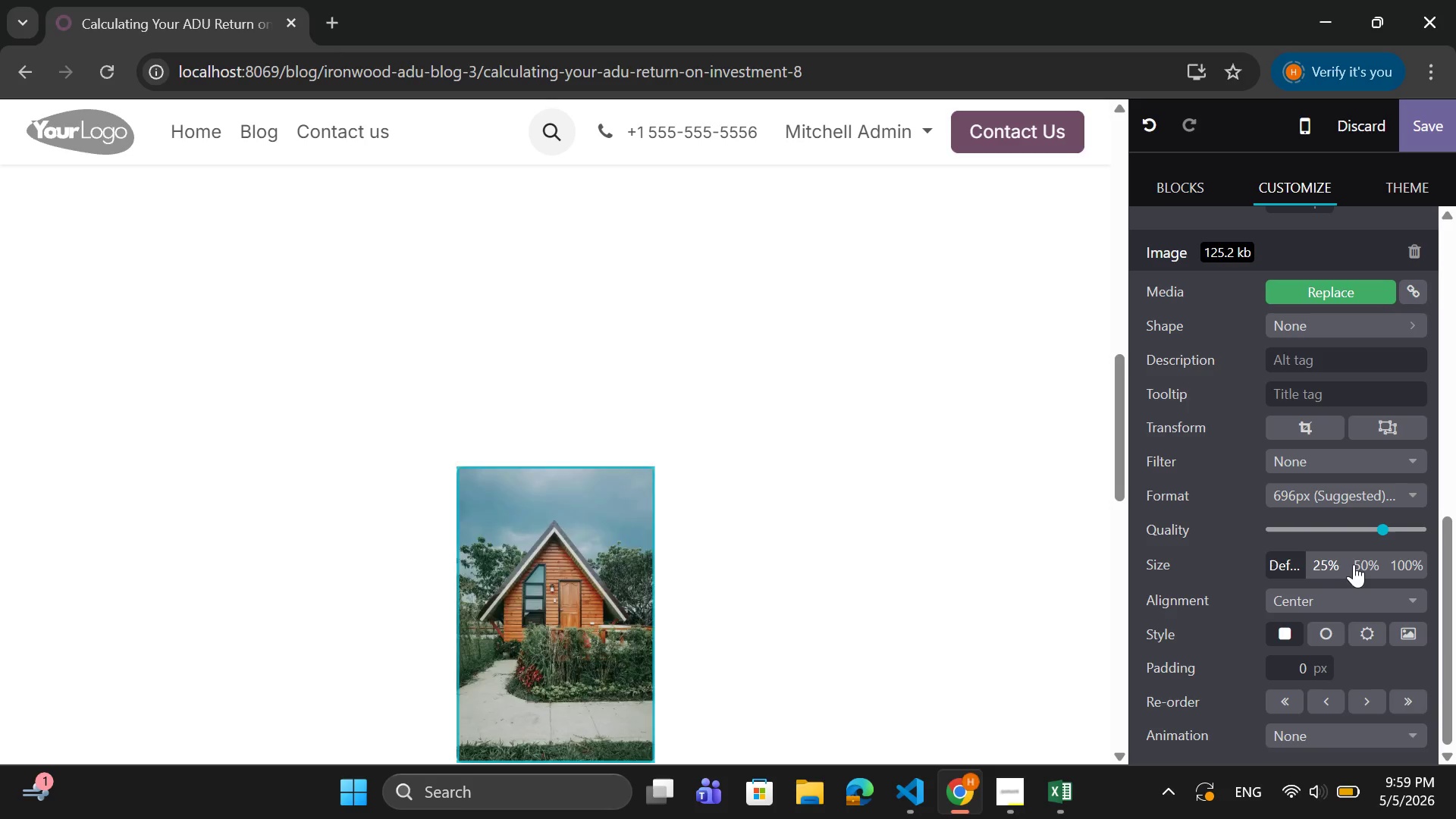 
left_click([1360, 563])
 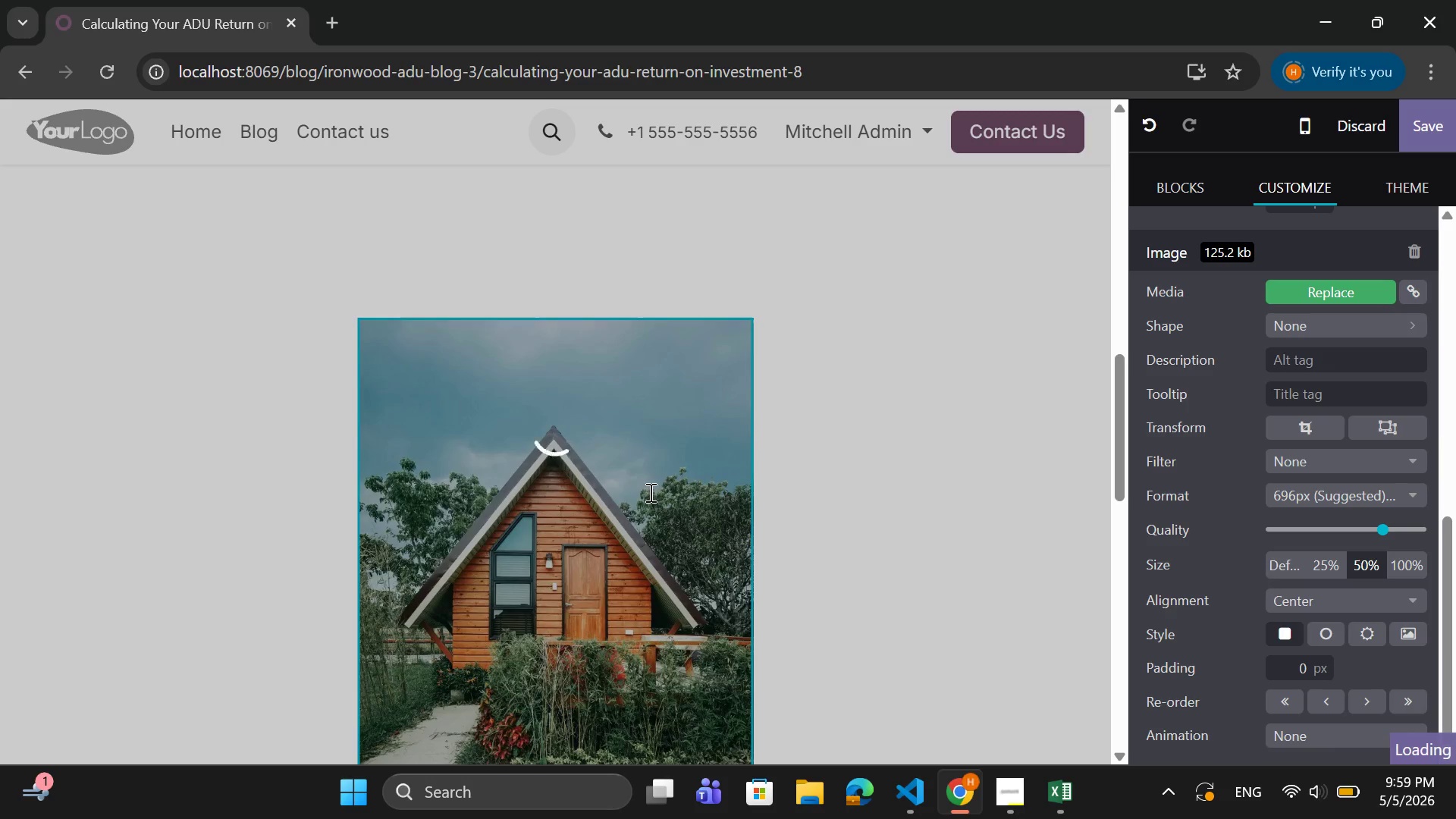 
scroll: coordinate [649, 491], scroll_direction: up, amount: 2.0
 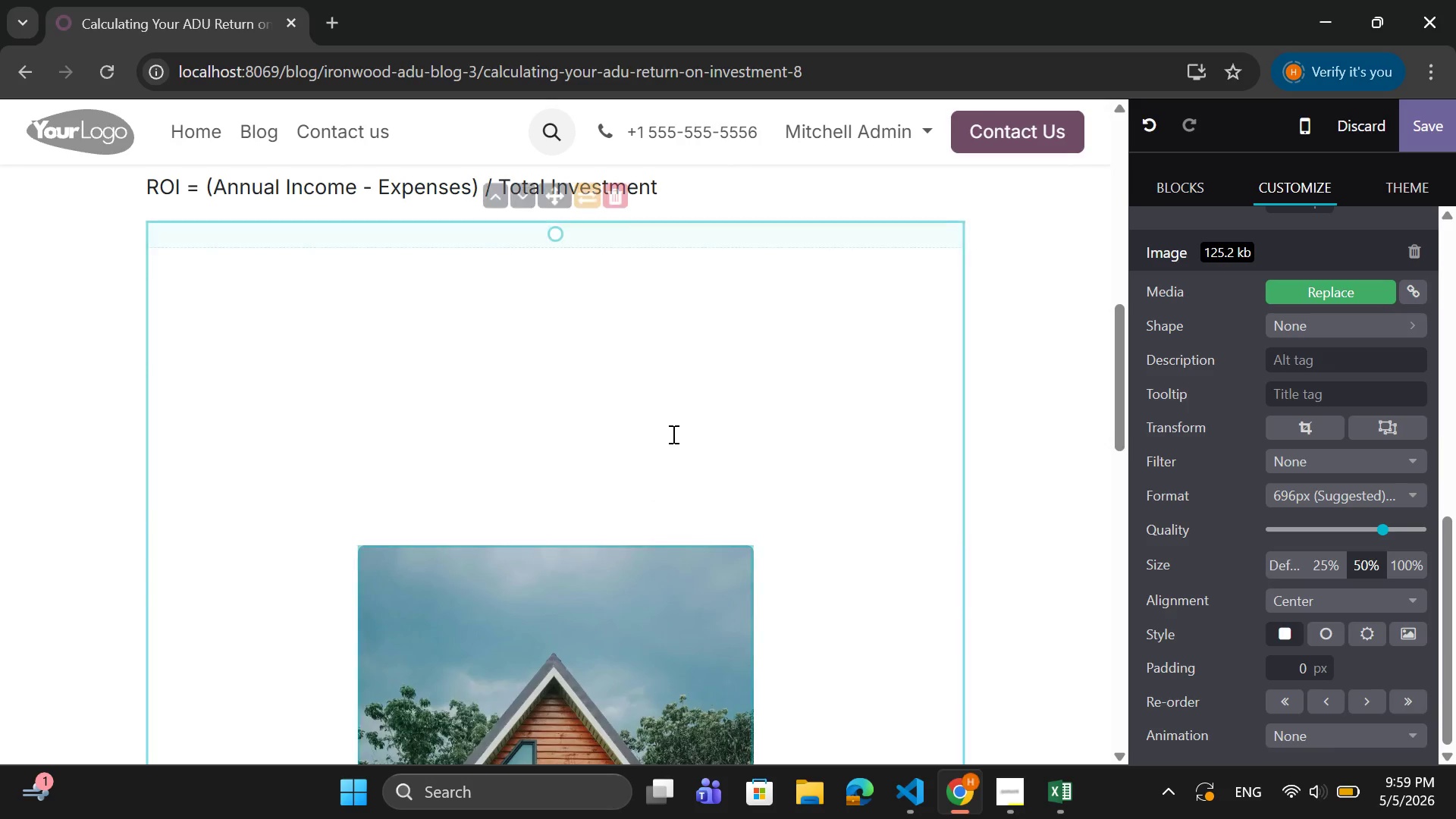 
left_click([672, 431])
 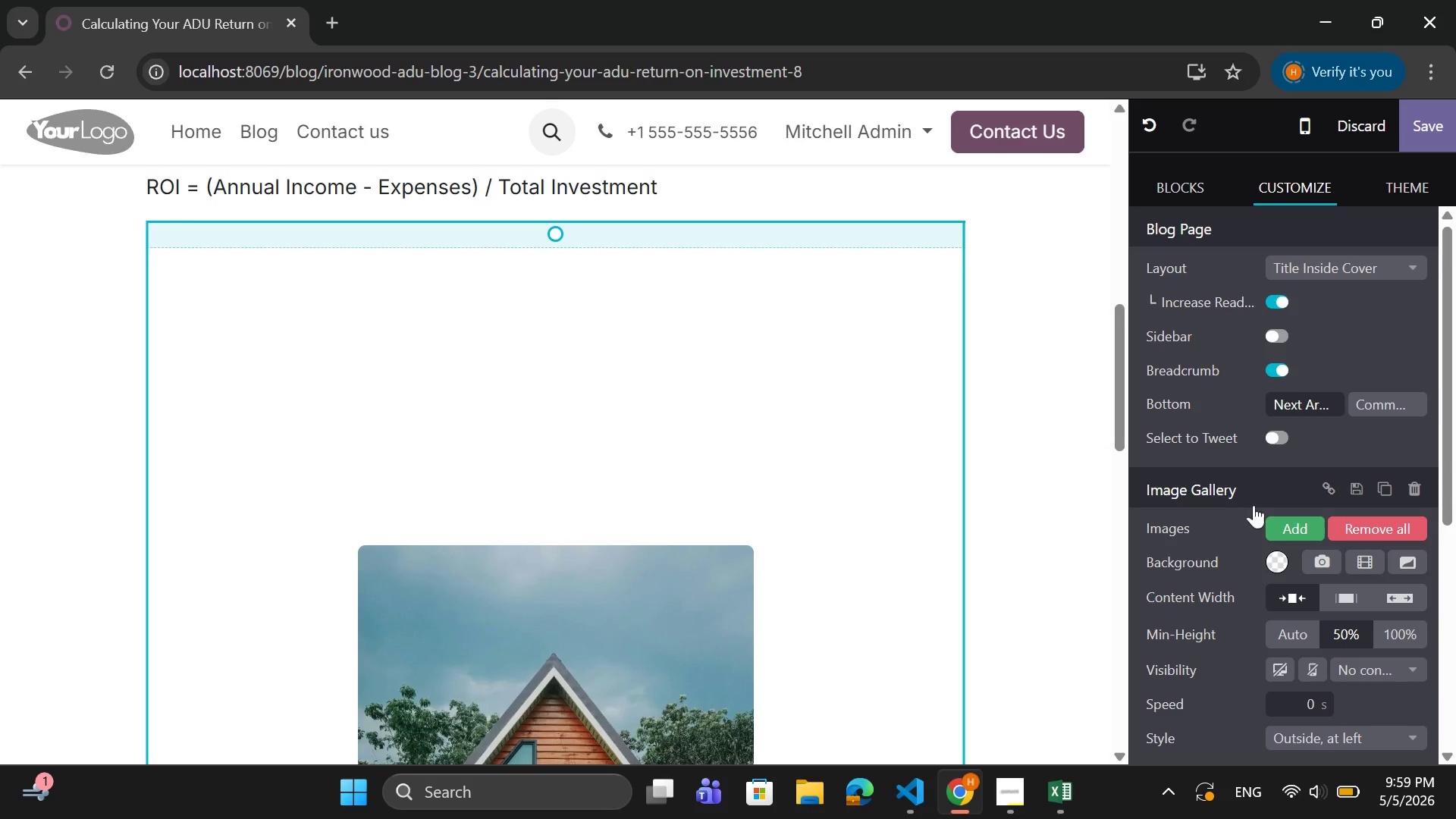 
left_click([1410, 634])
 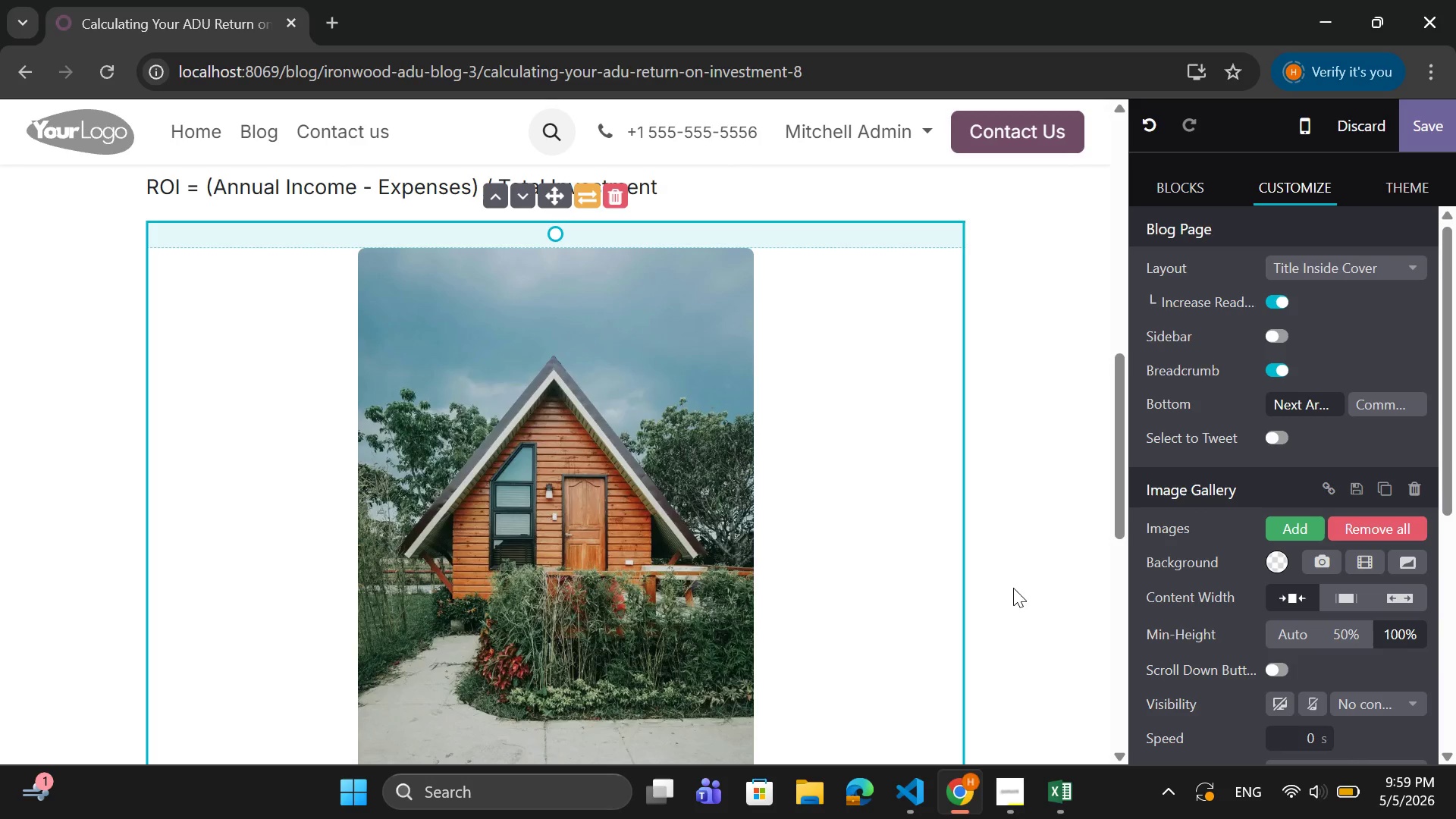 
scroll: coordinate [908, 601], scroll_direction: down, amount: 2.0
 